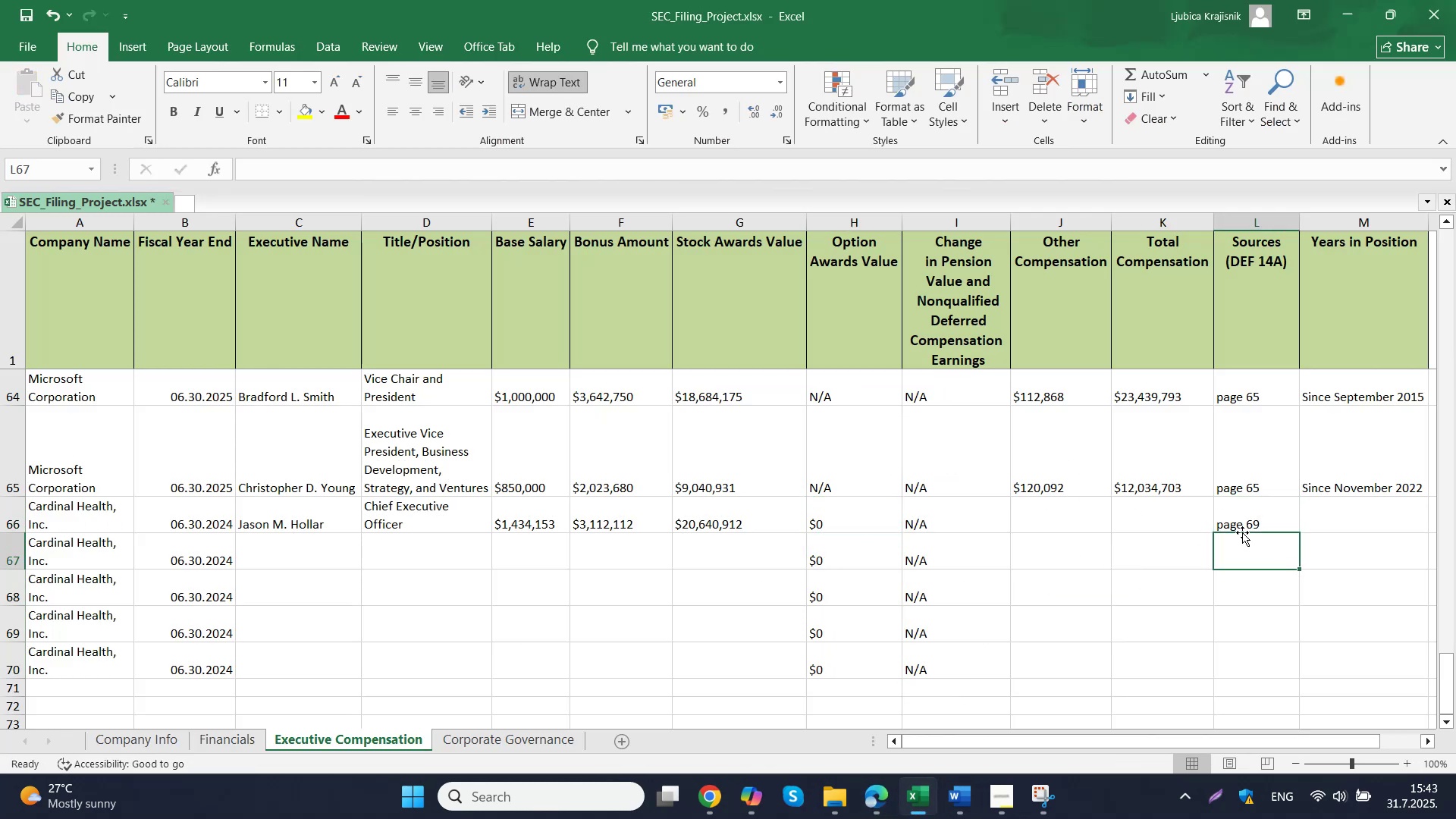 
left_click([1244, 519])
 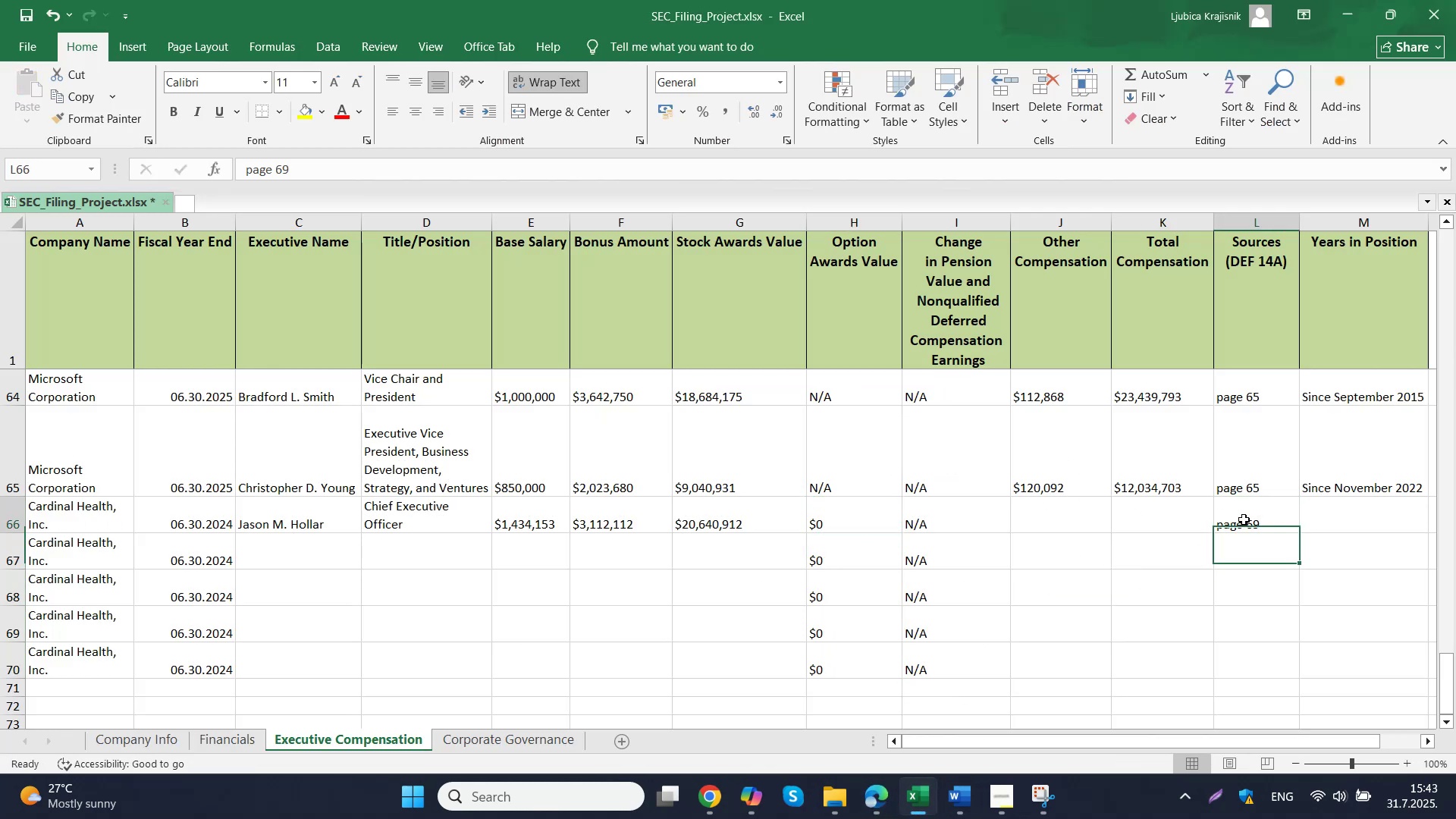 
key(Control+C)
 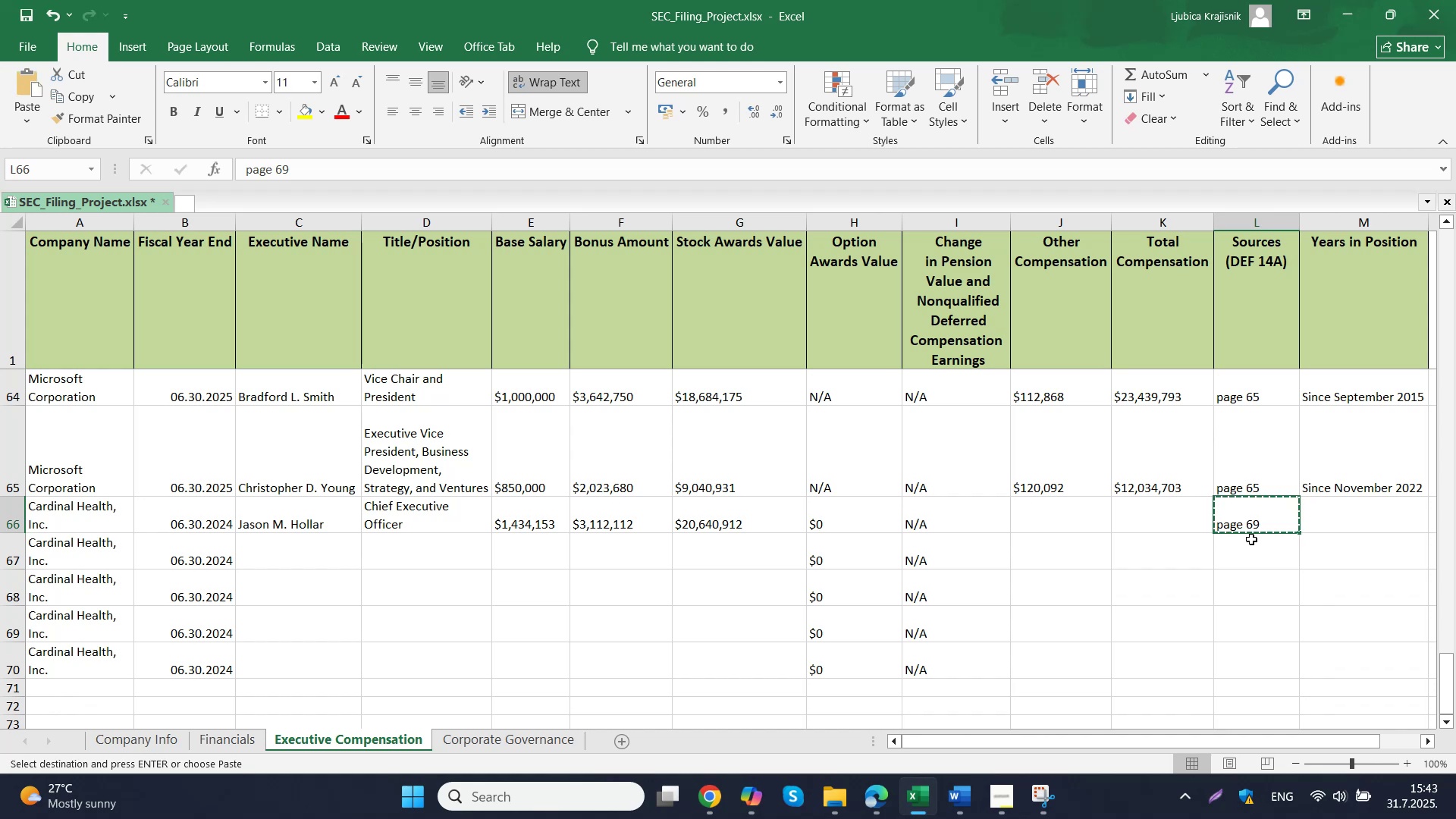 
left_click_drag(start_coordinate=[1266, 548], to_coordinate=[1270, 657])
 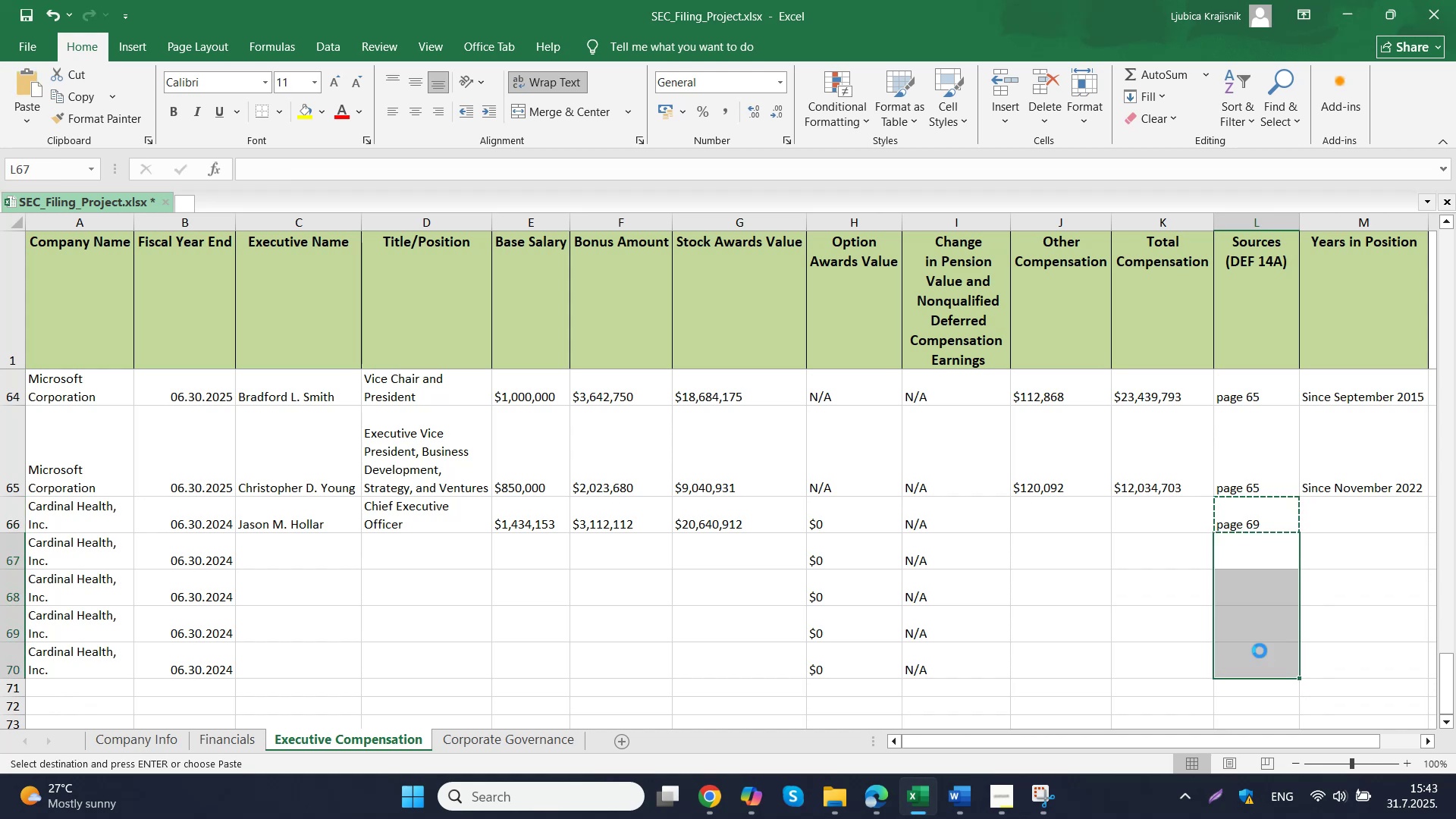 
key(Control+V)
 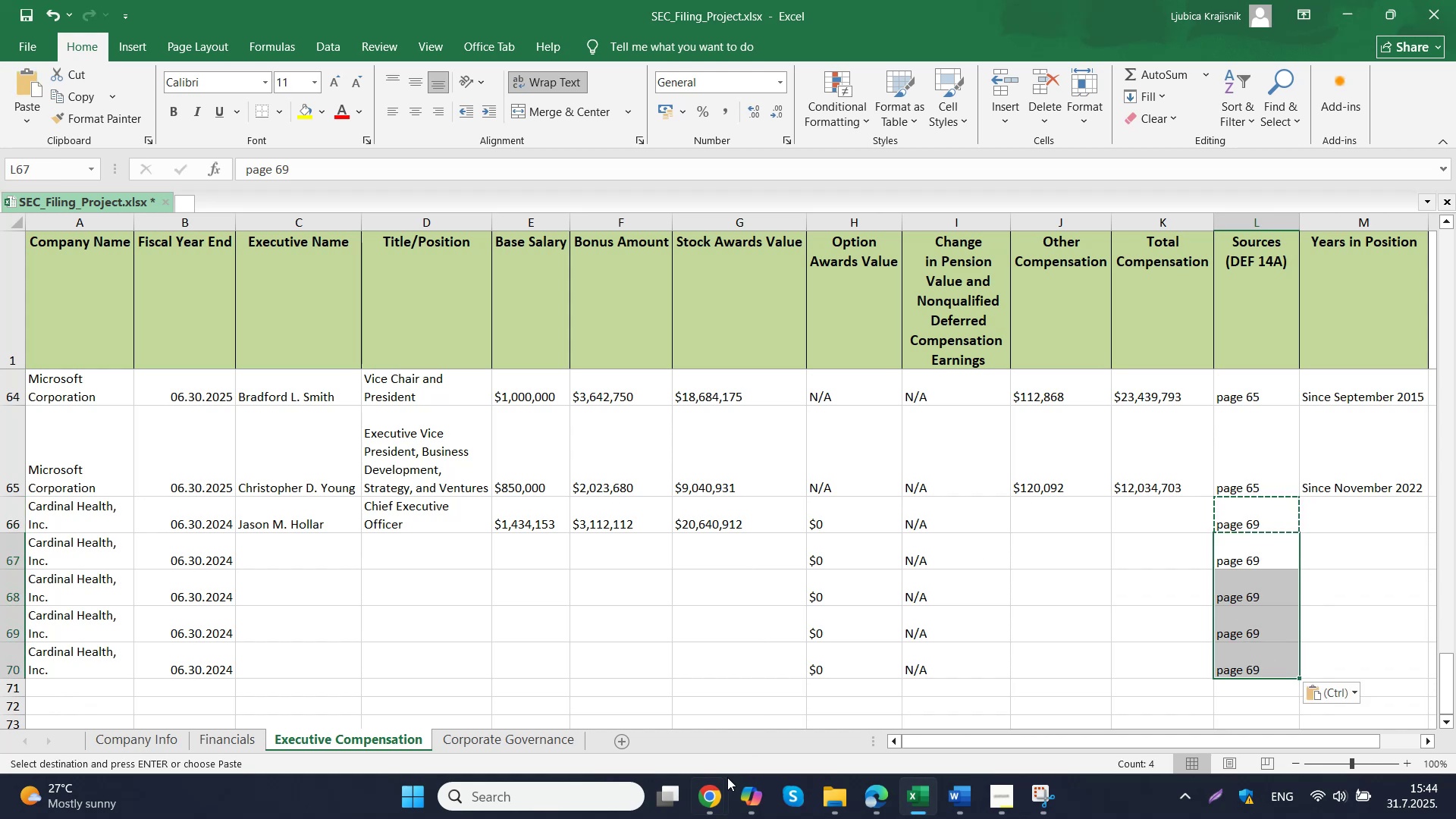 
left_click([642, 701])
 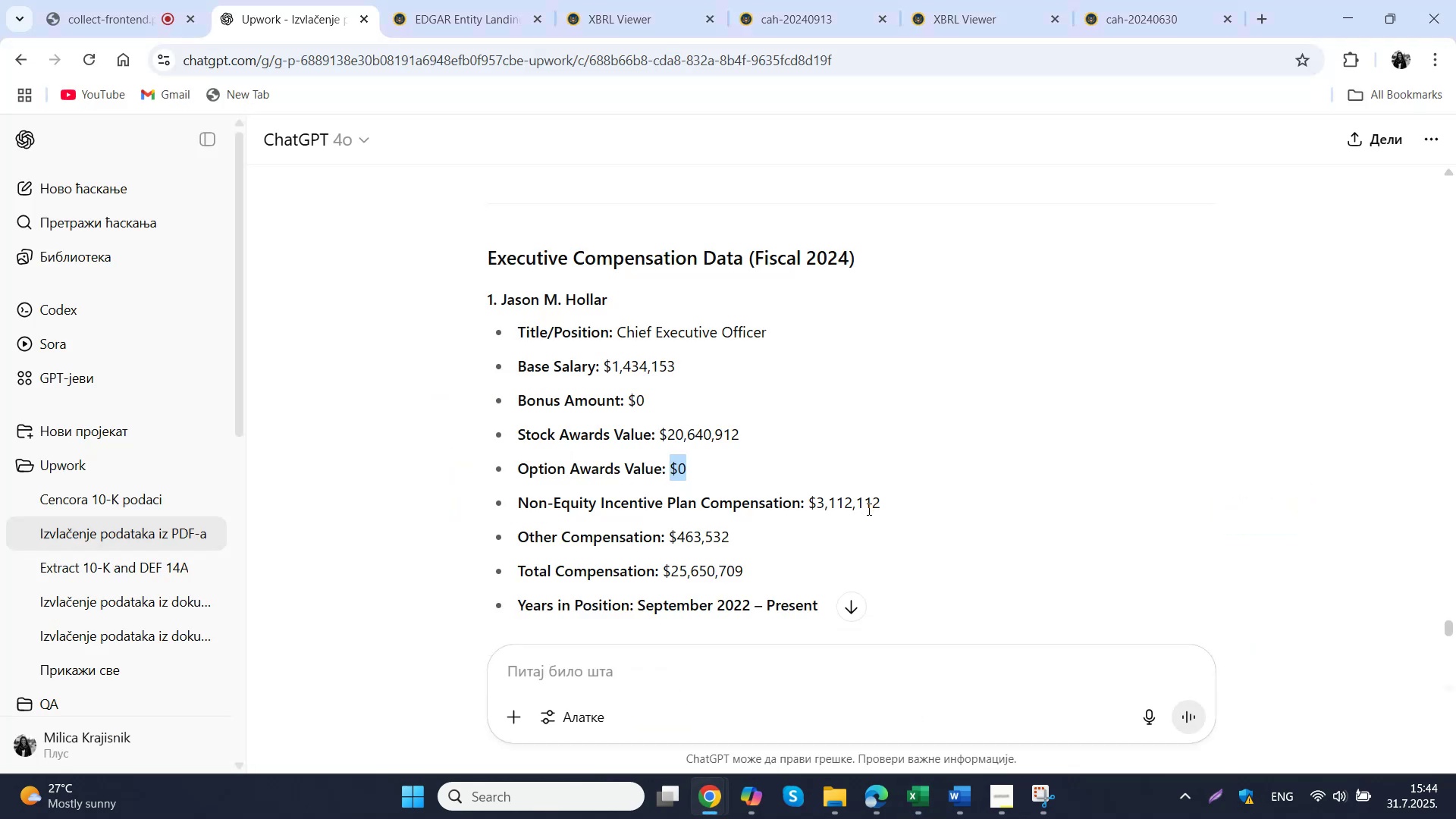 
left_click_drag(start_coordinate=[732, 543], to_coordinate=[670, 545])
 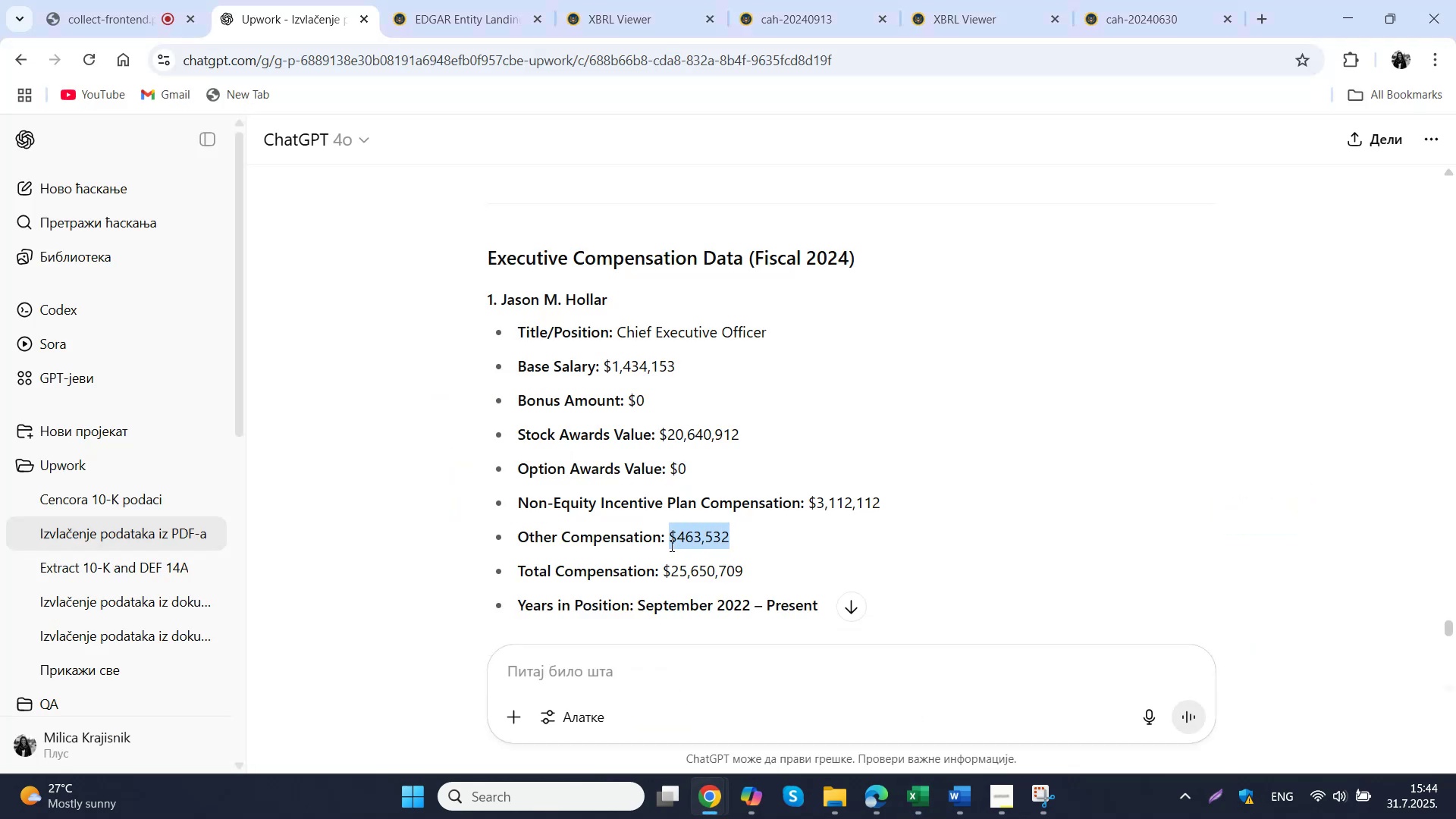 
key(Control+C)
 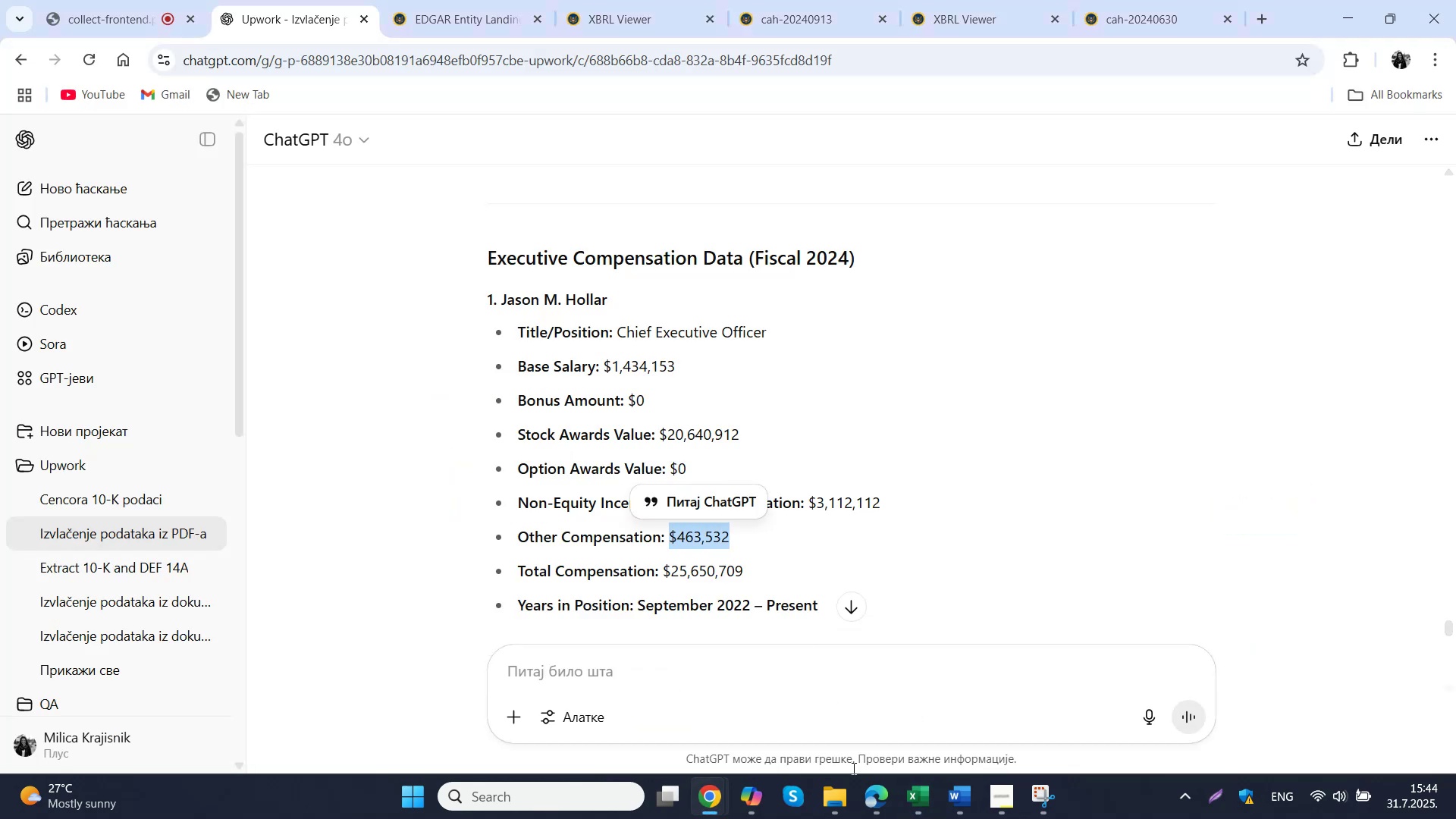 
left_click([922, 790])
 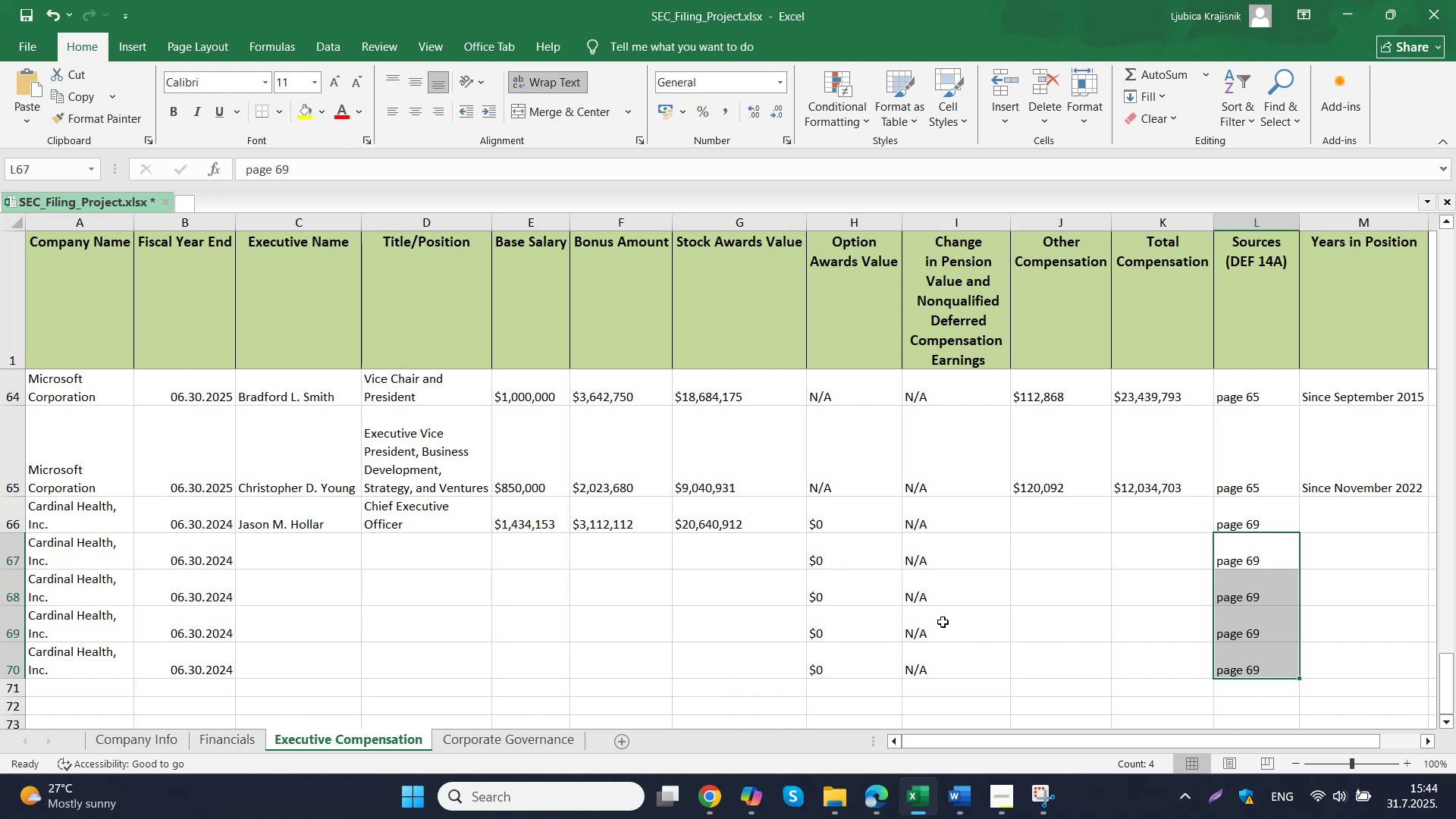 
left_click([1023, 509])
 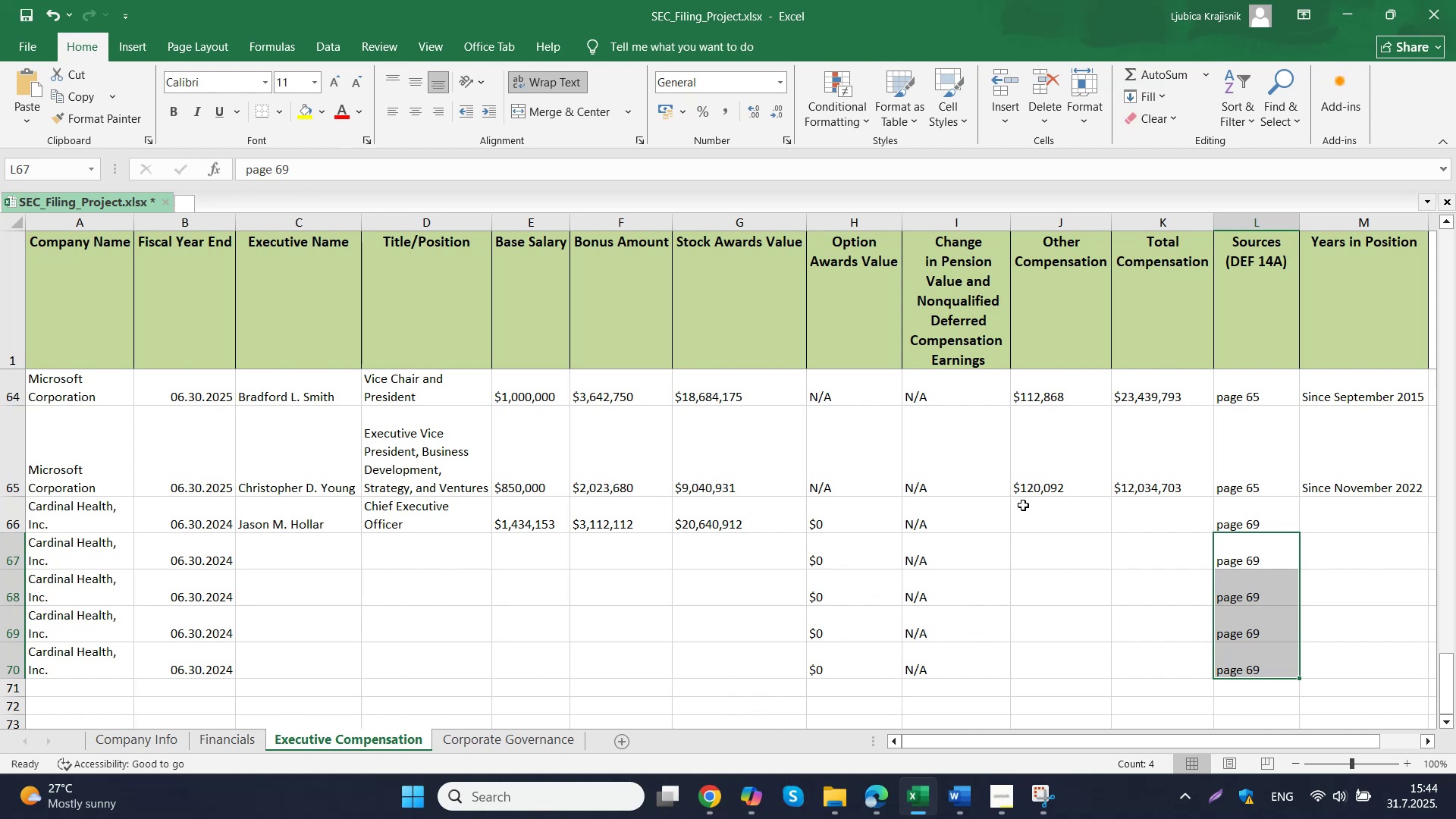 
key(Control+ControlLeft)
 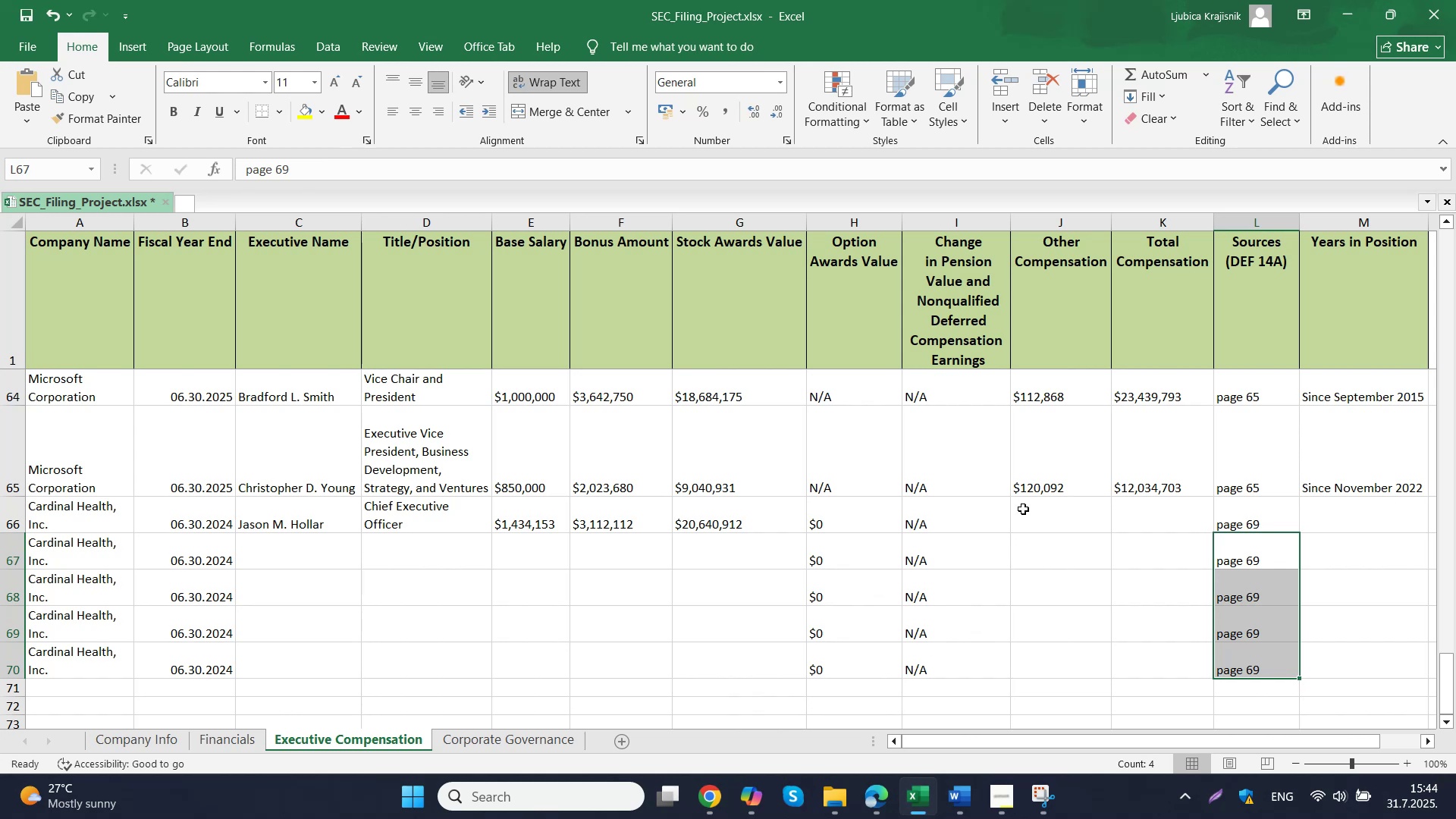 
double_click([1023, 509])
 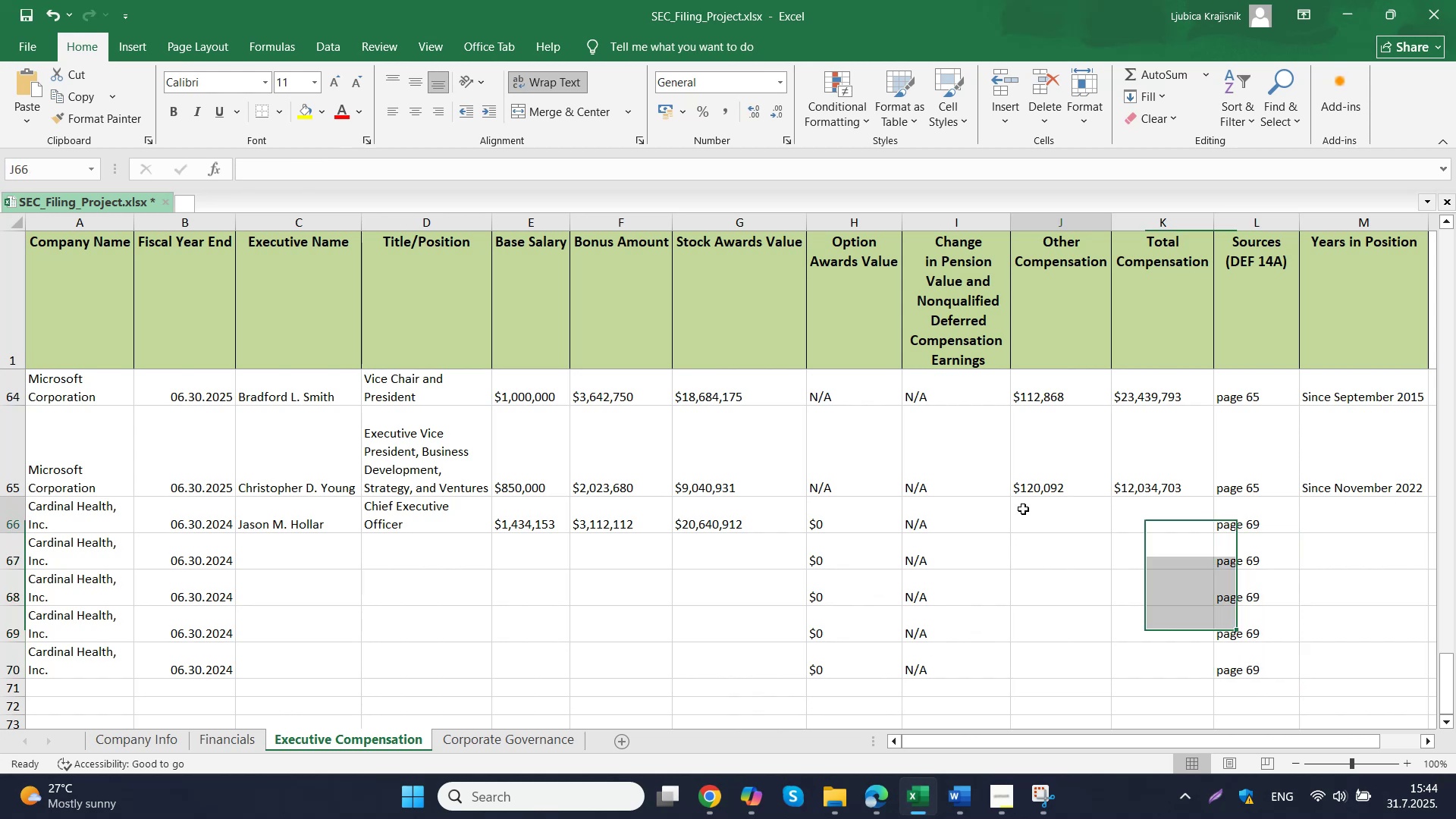 
key(Control+V)
 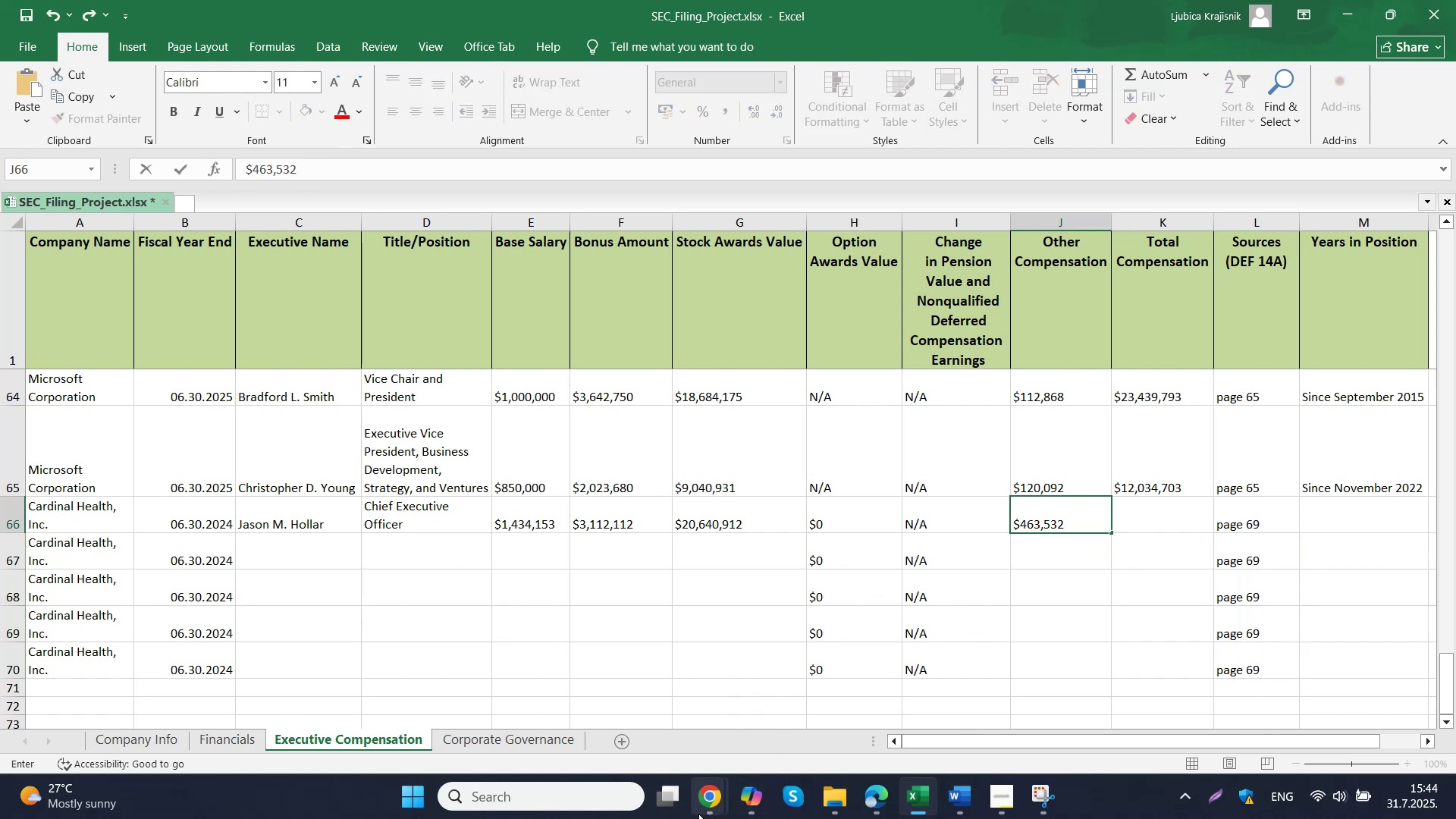 
left_click([620, 720])
 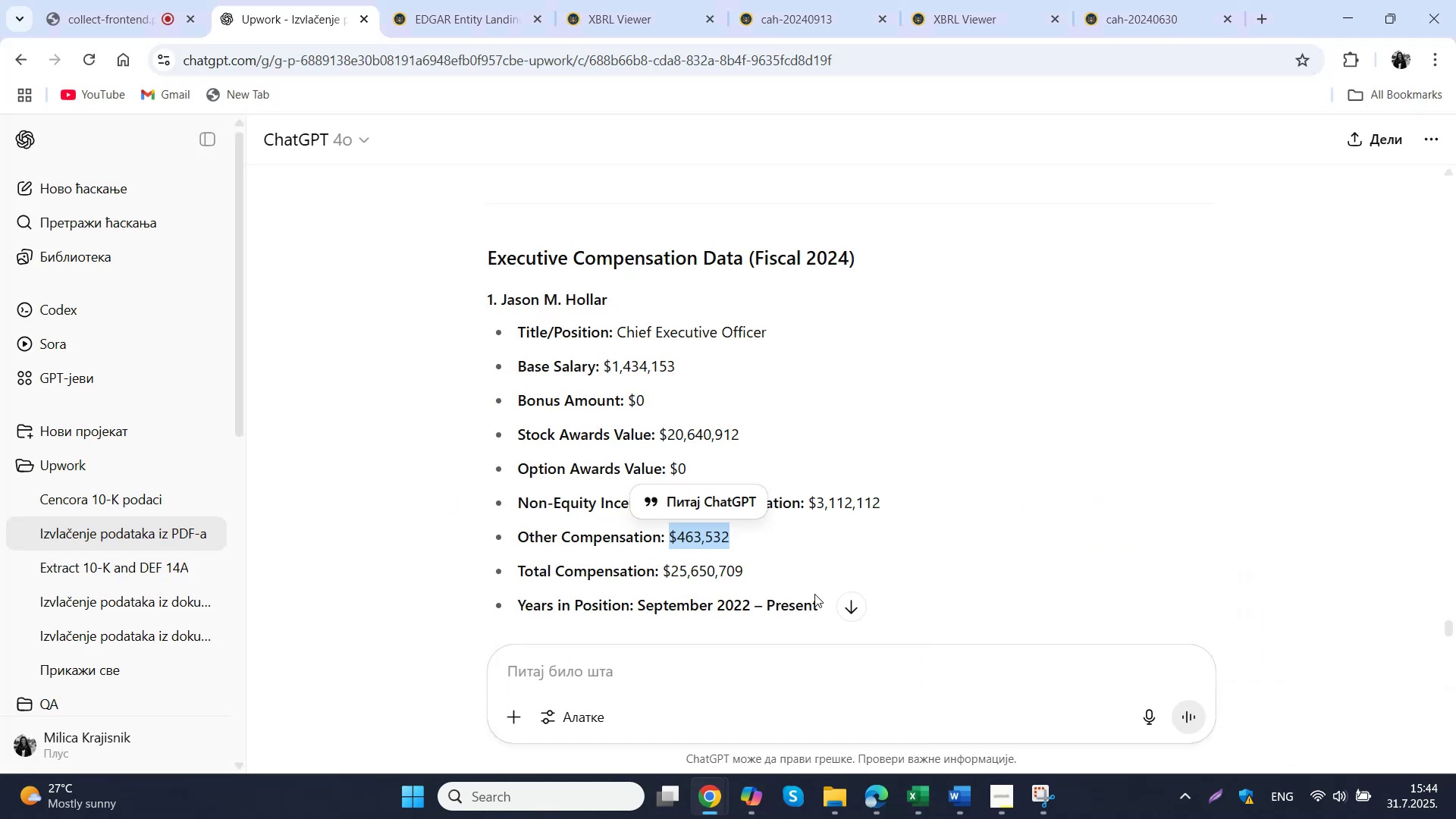 
left_click_drag(start_coordinate=[777, 573], to_coordinate=[667, 578])
 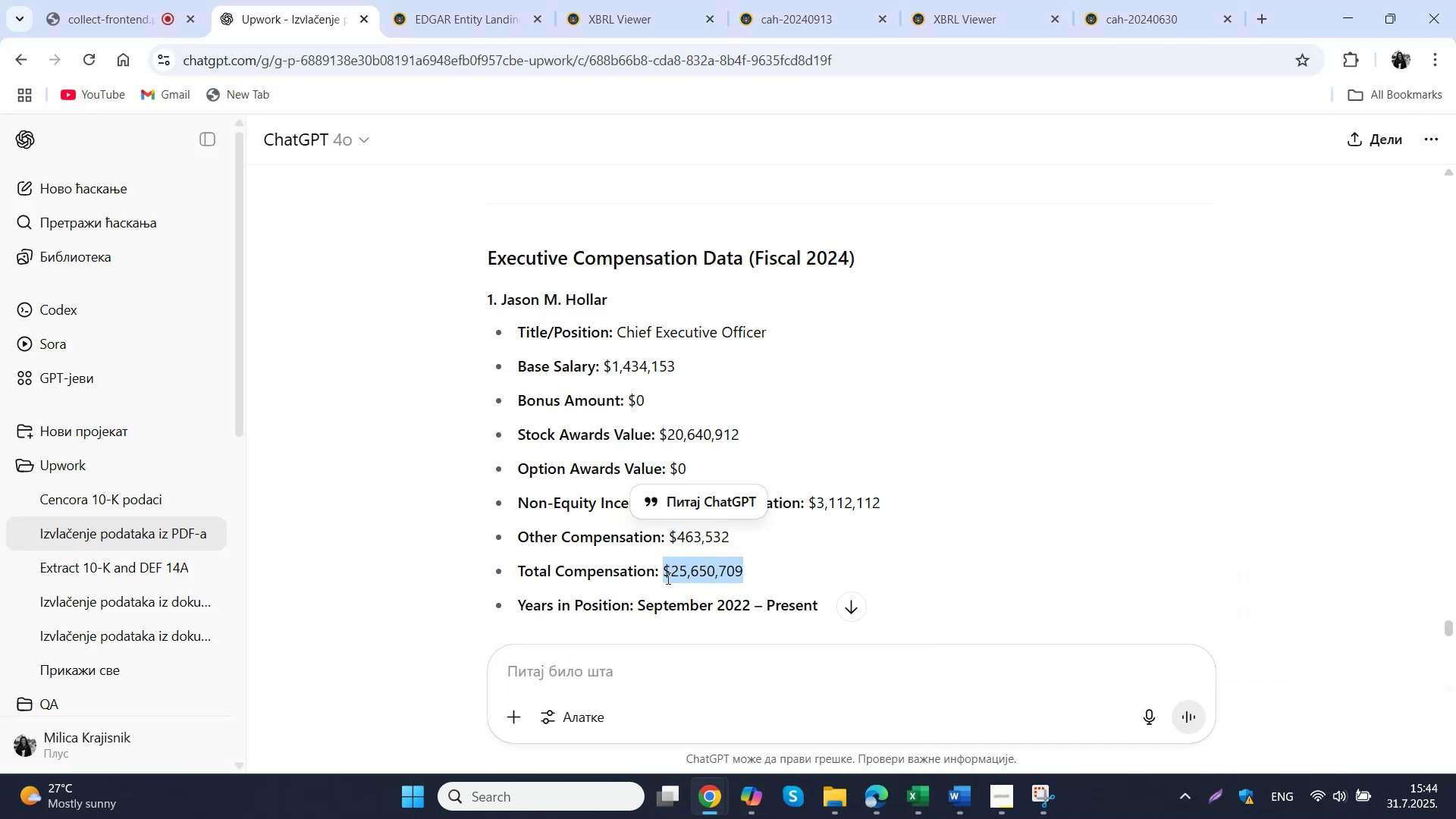 
key(Control+ControlLeft)
 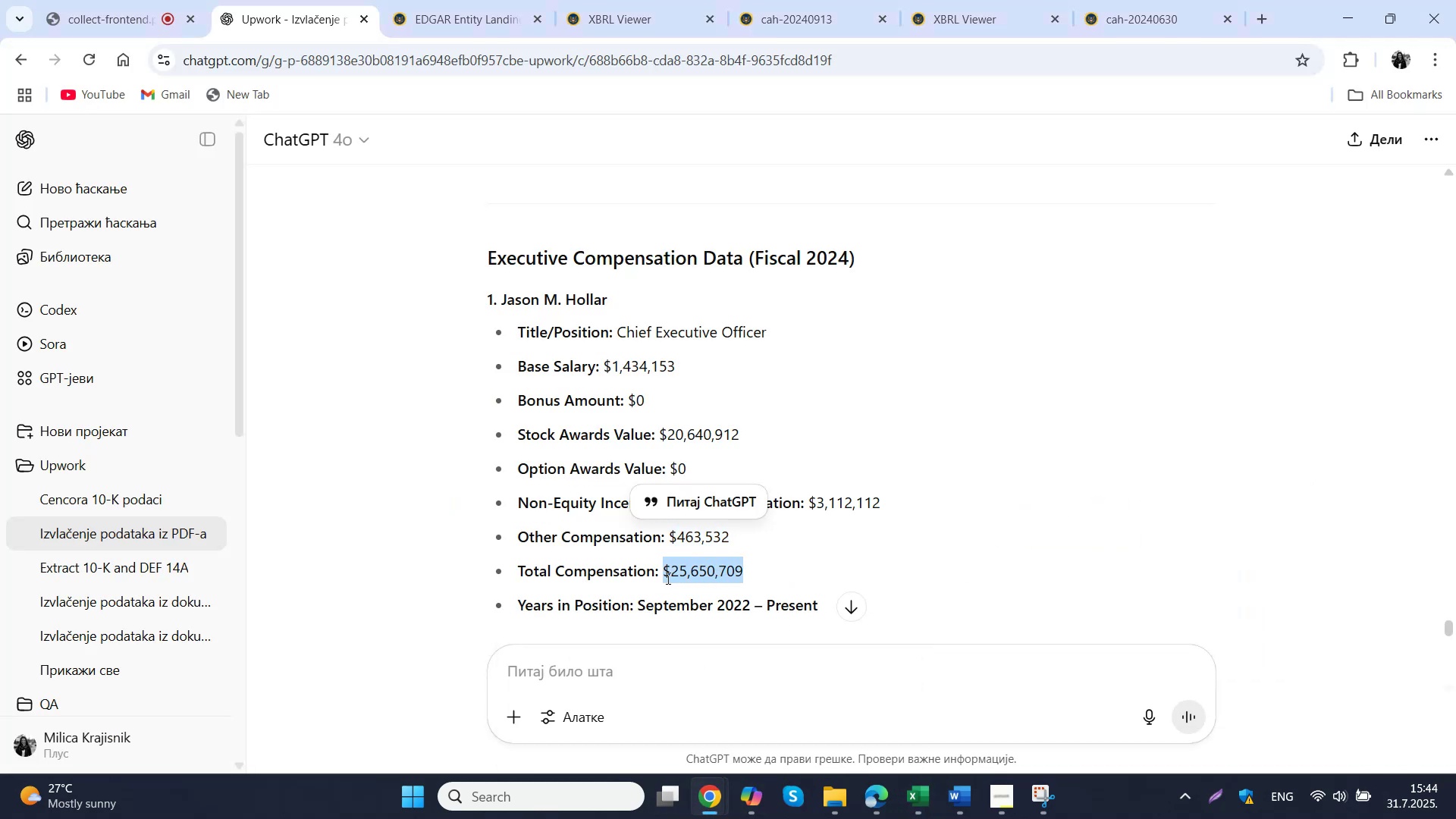 
key(Control+C)
 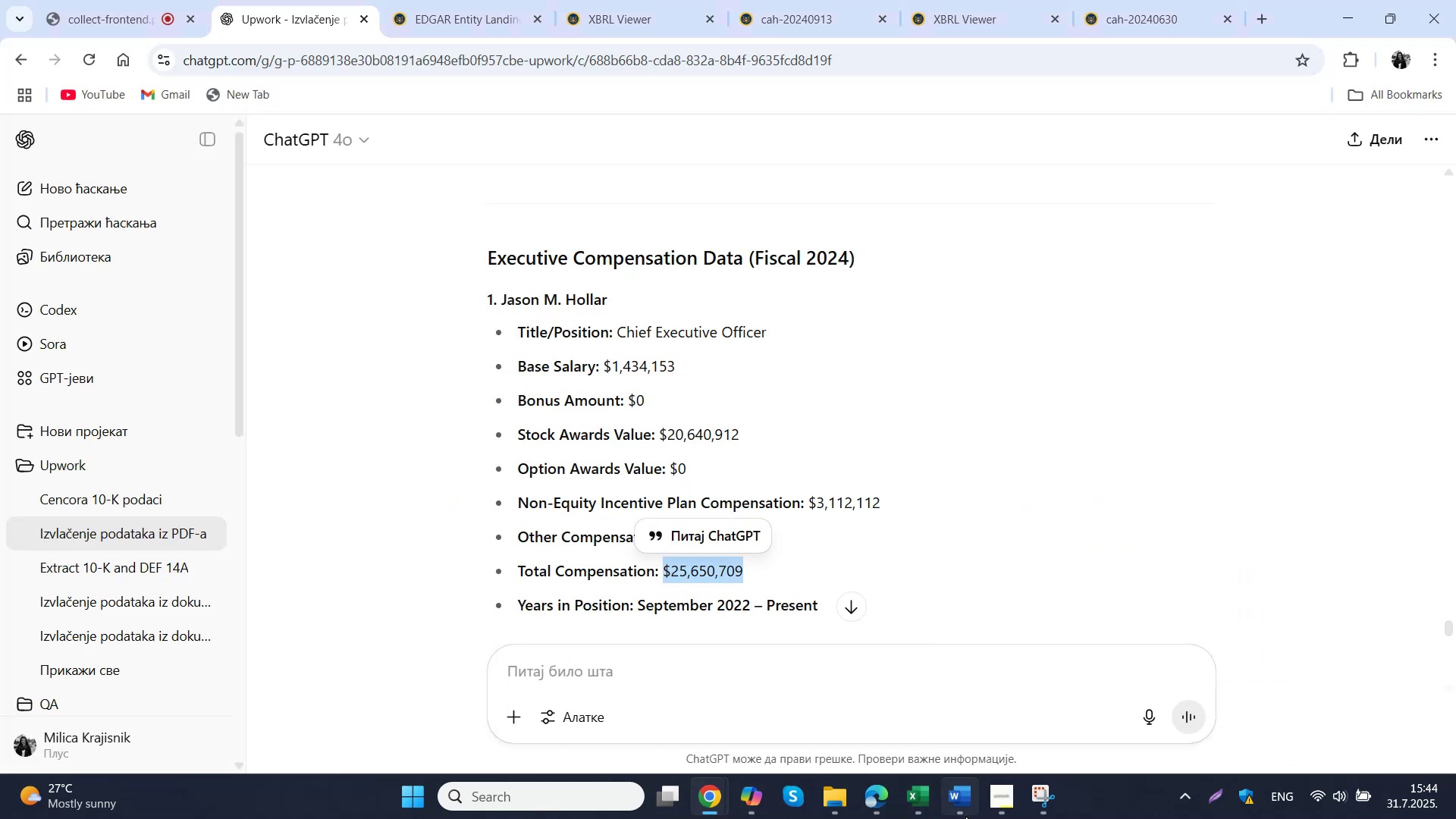 
double_click([928, 795])
 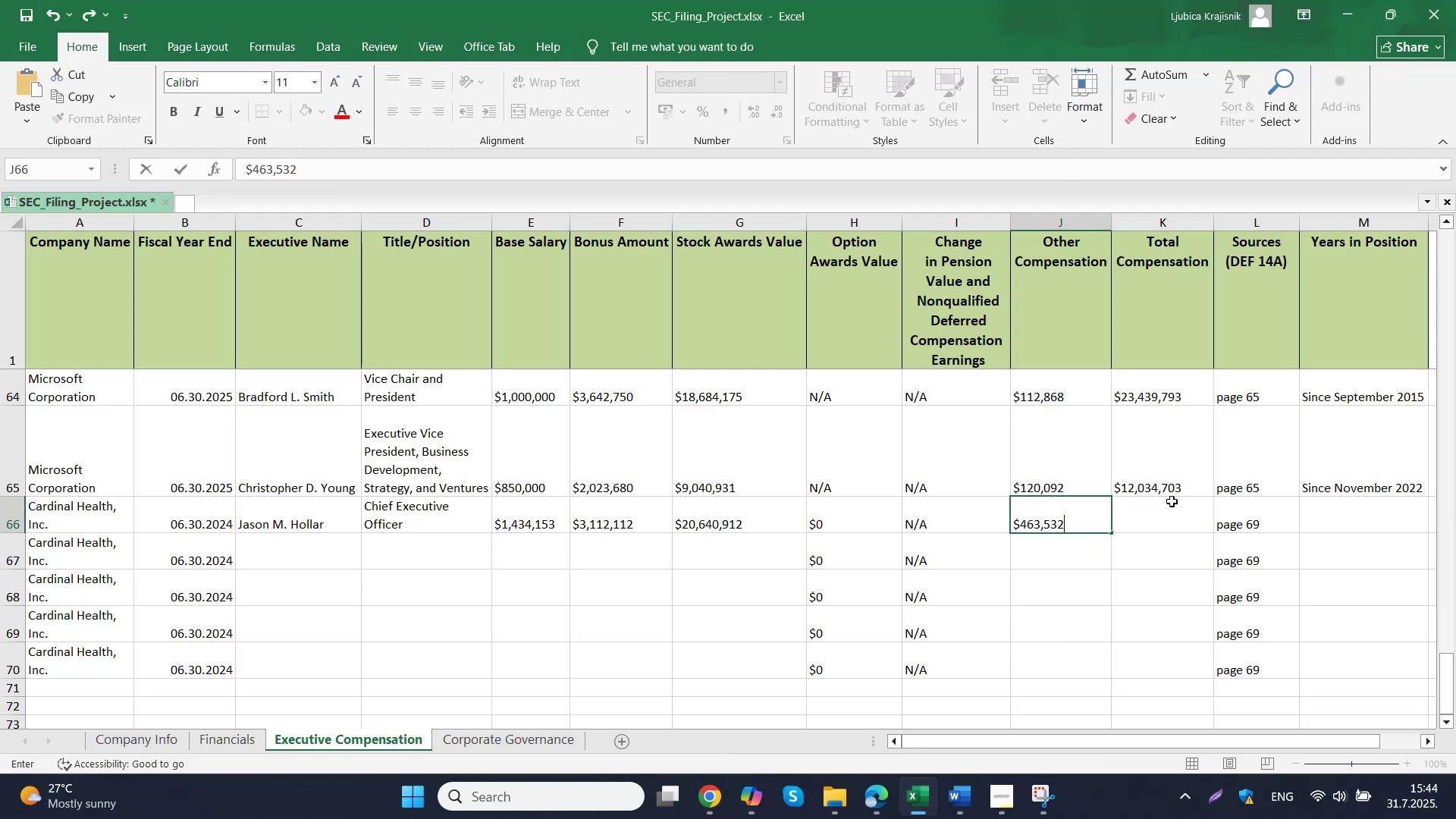 
double_click([1176, 517])
 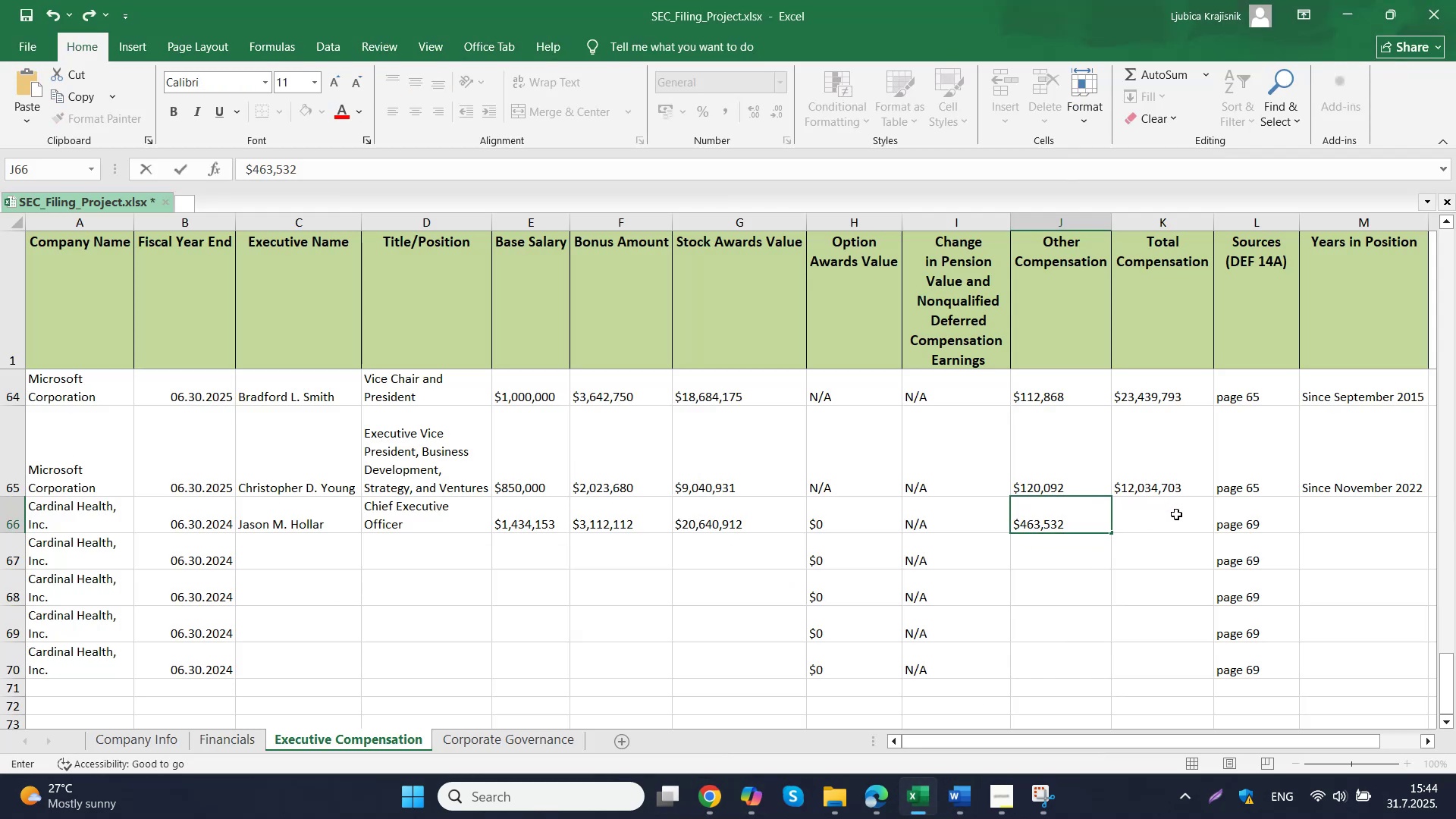 
key(Control+ControlLeft)
 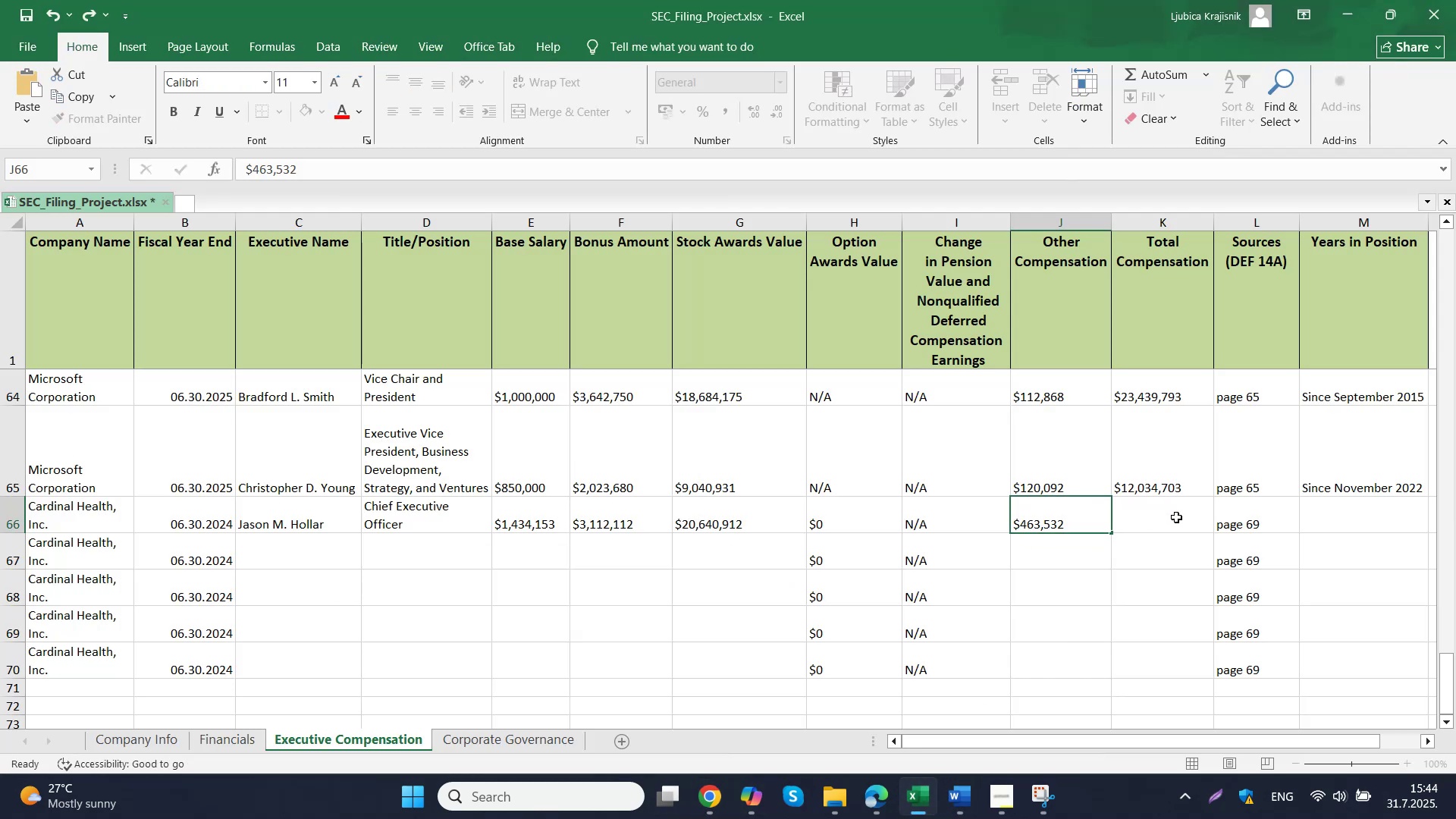 
key(Control+V)
 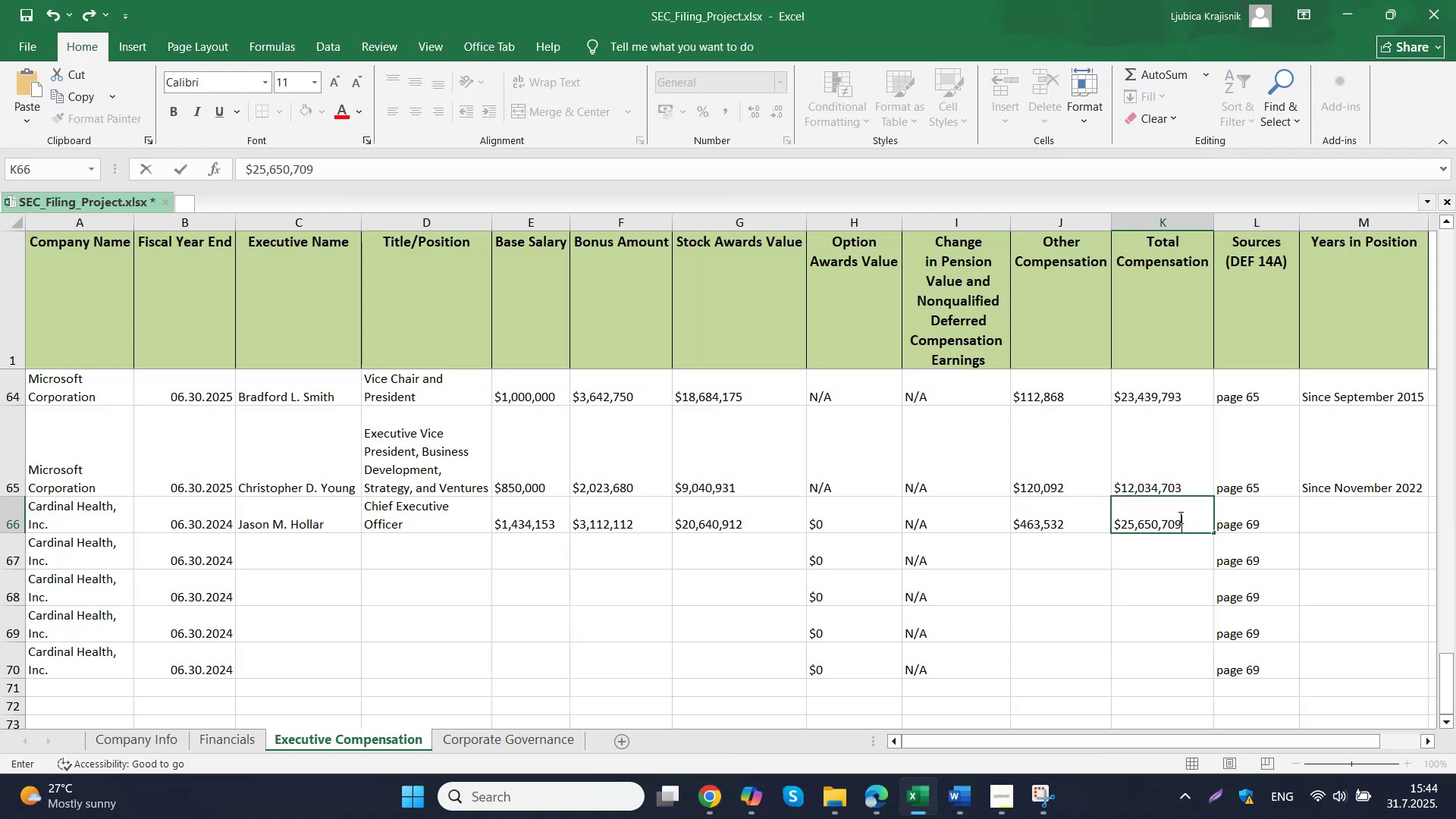 
left_click_drag(start_coordinate=[1328, 507], to_coordinate=[1335, 510])
 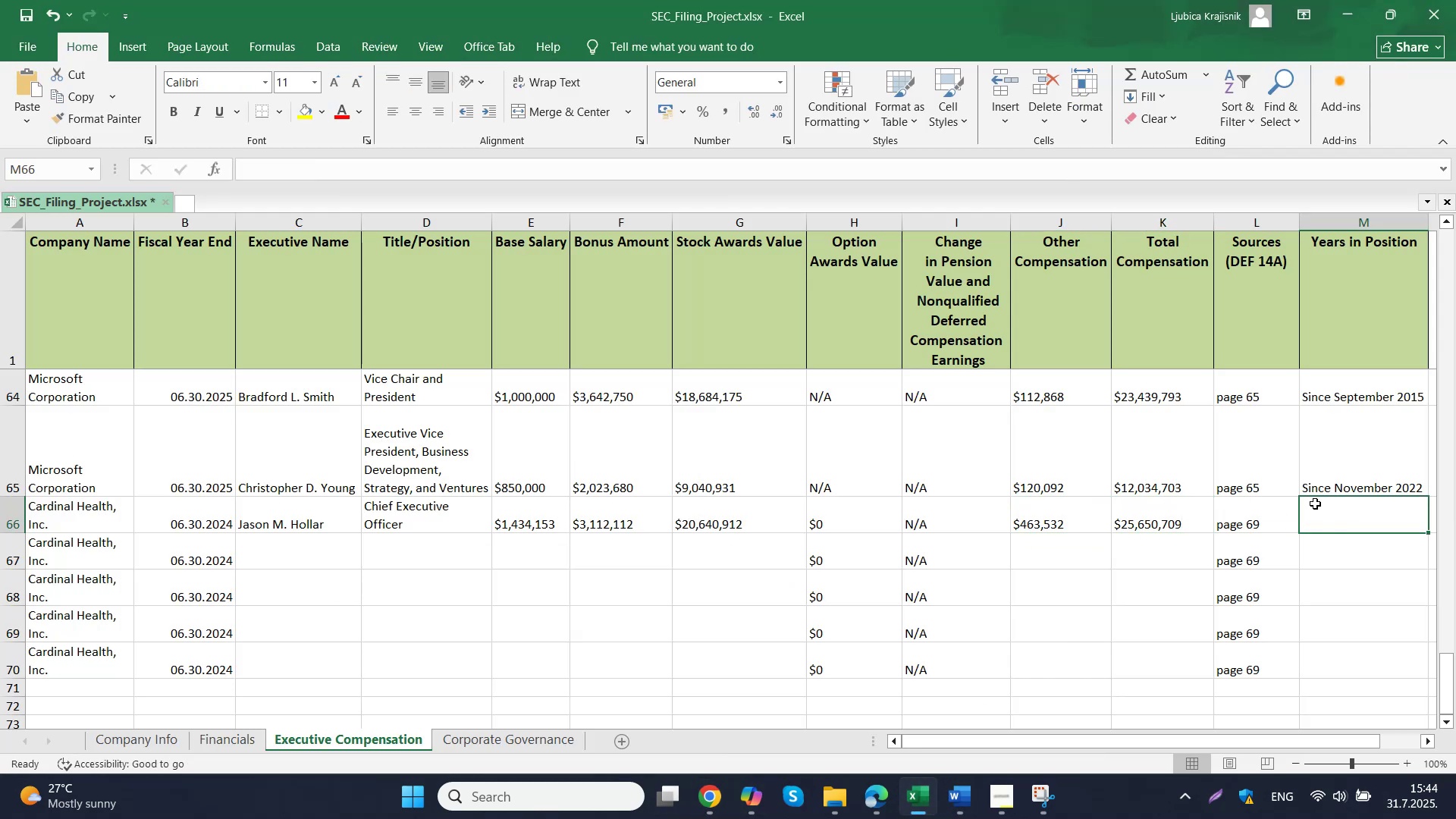 
type(Since Sepmteber 2022)
 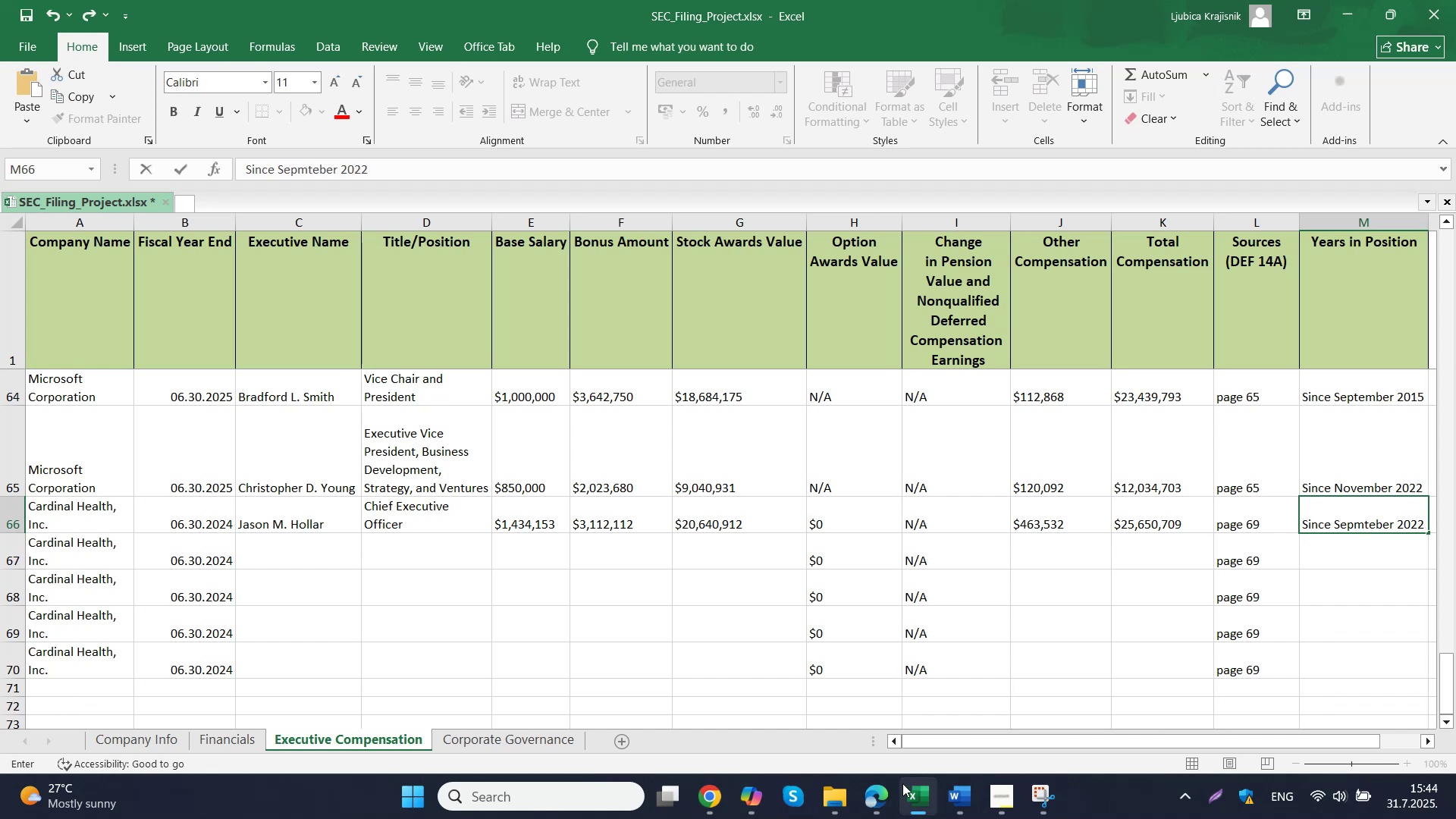 
left_click([714, 802])
 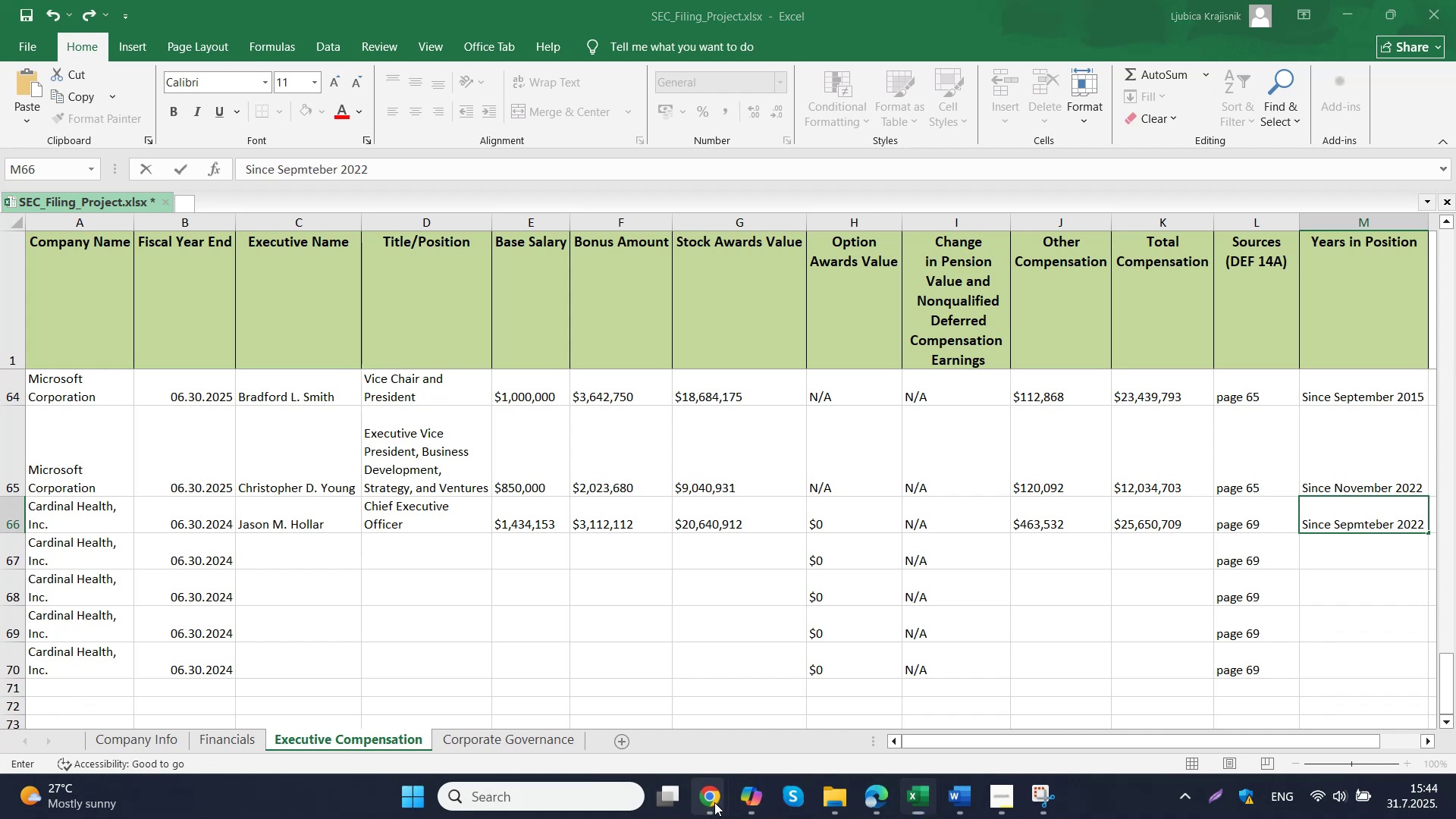 
double_click([644, 695])
 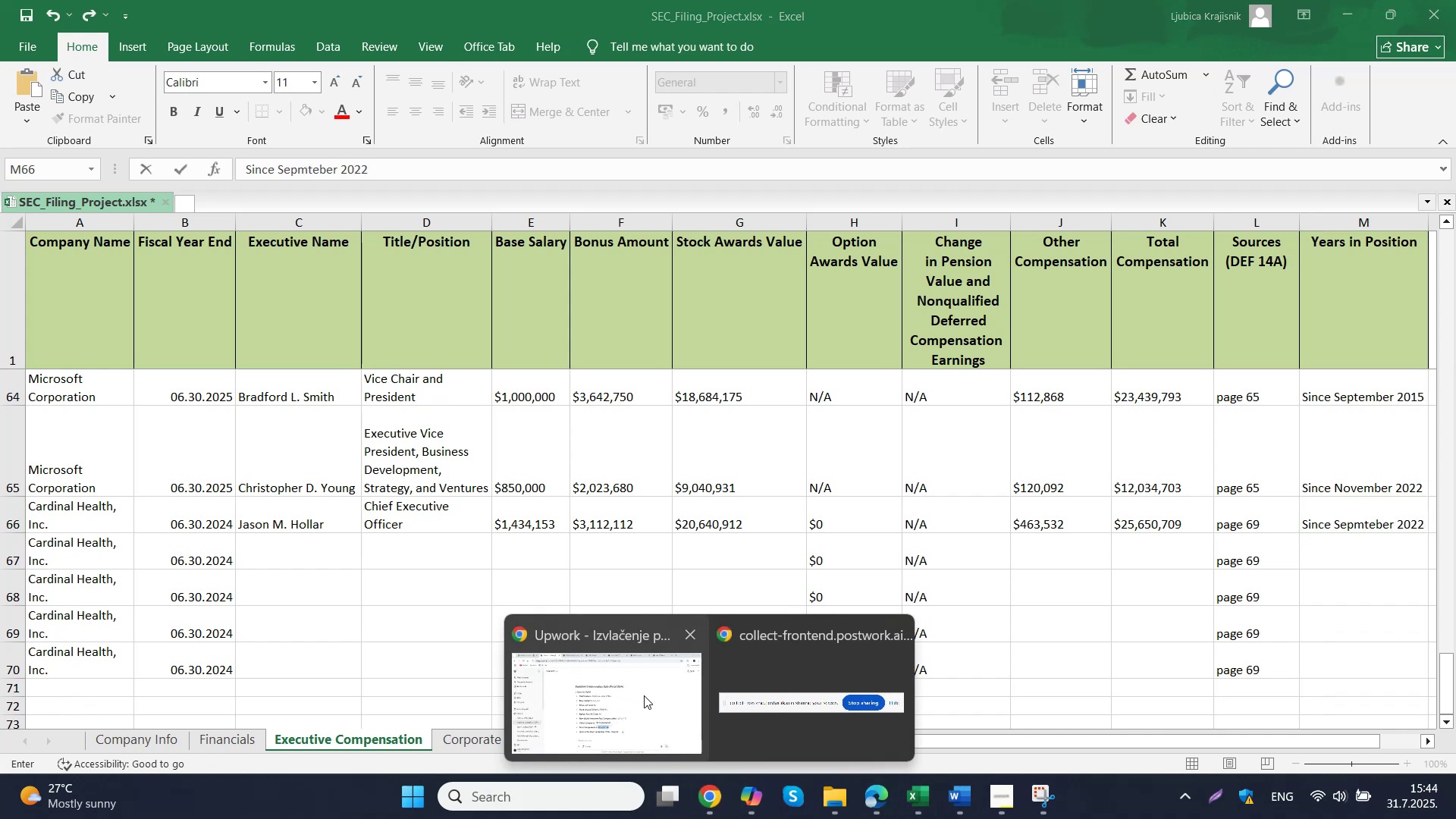 
mouse_move([667, 604])
 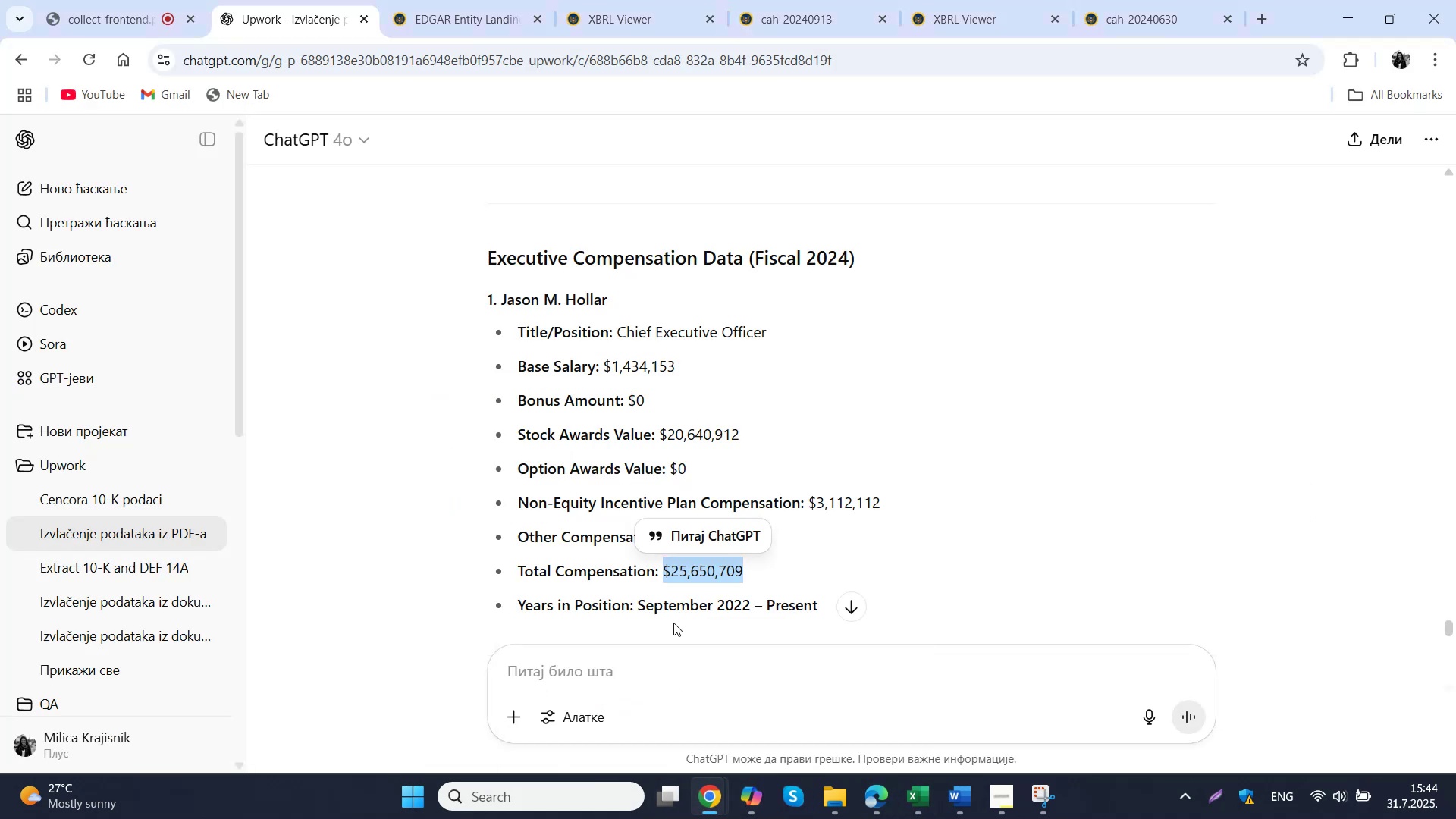 
scroll: coordinate [660, 485], scroll_direction: none, amount: 0.0
 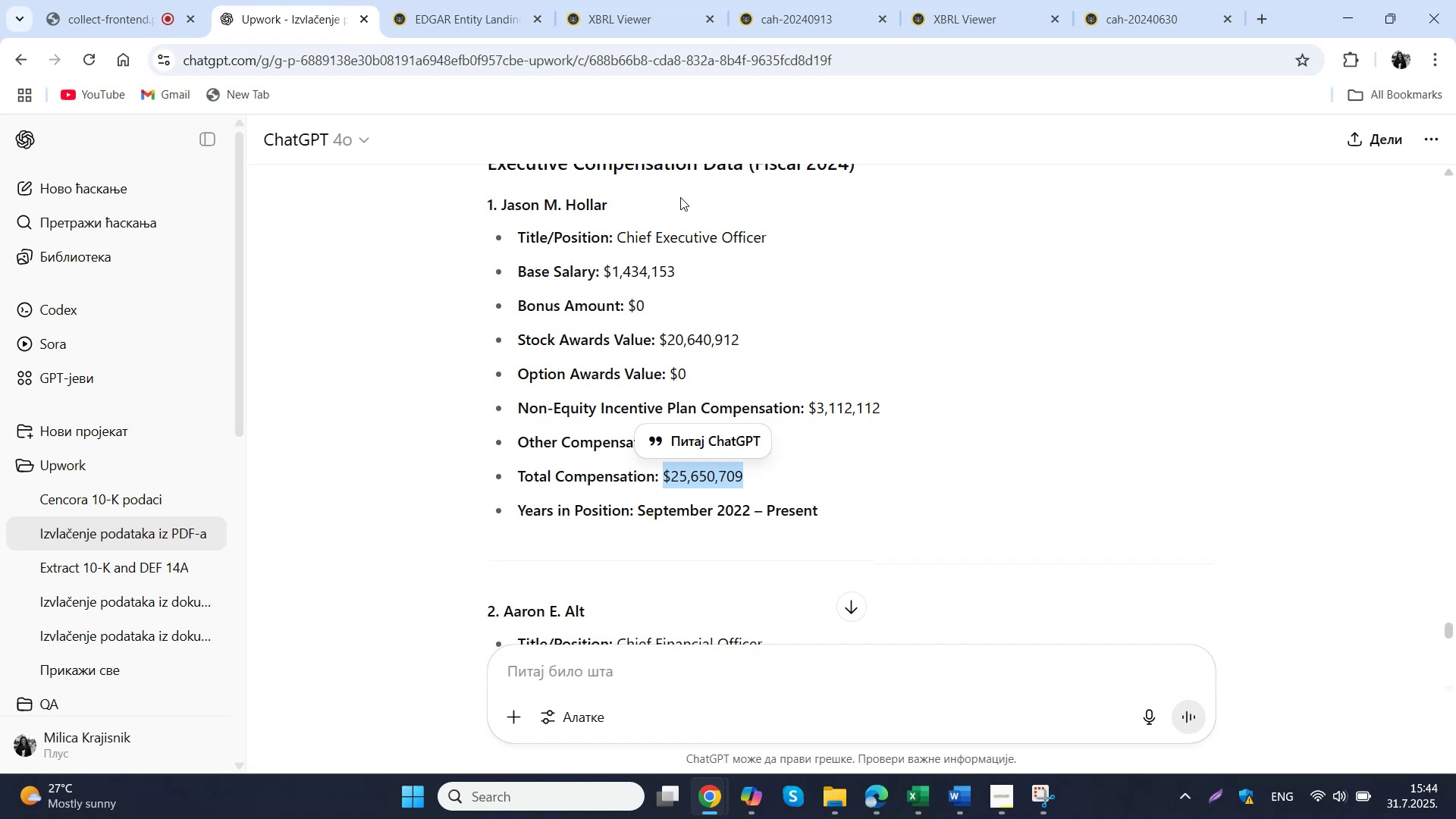 
scroll: coordinate [533, 519], scroll_direction: down, amount: 2.0
 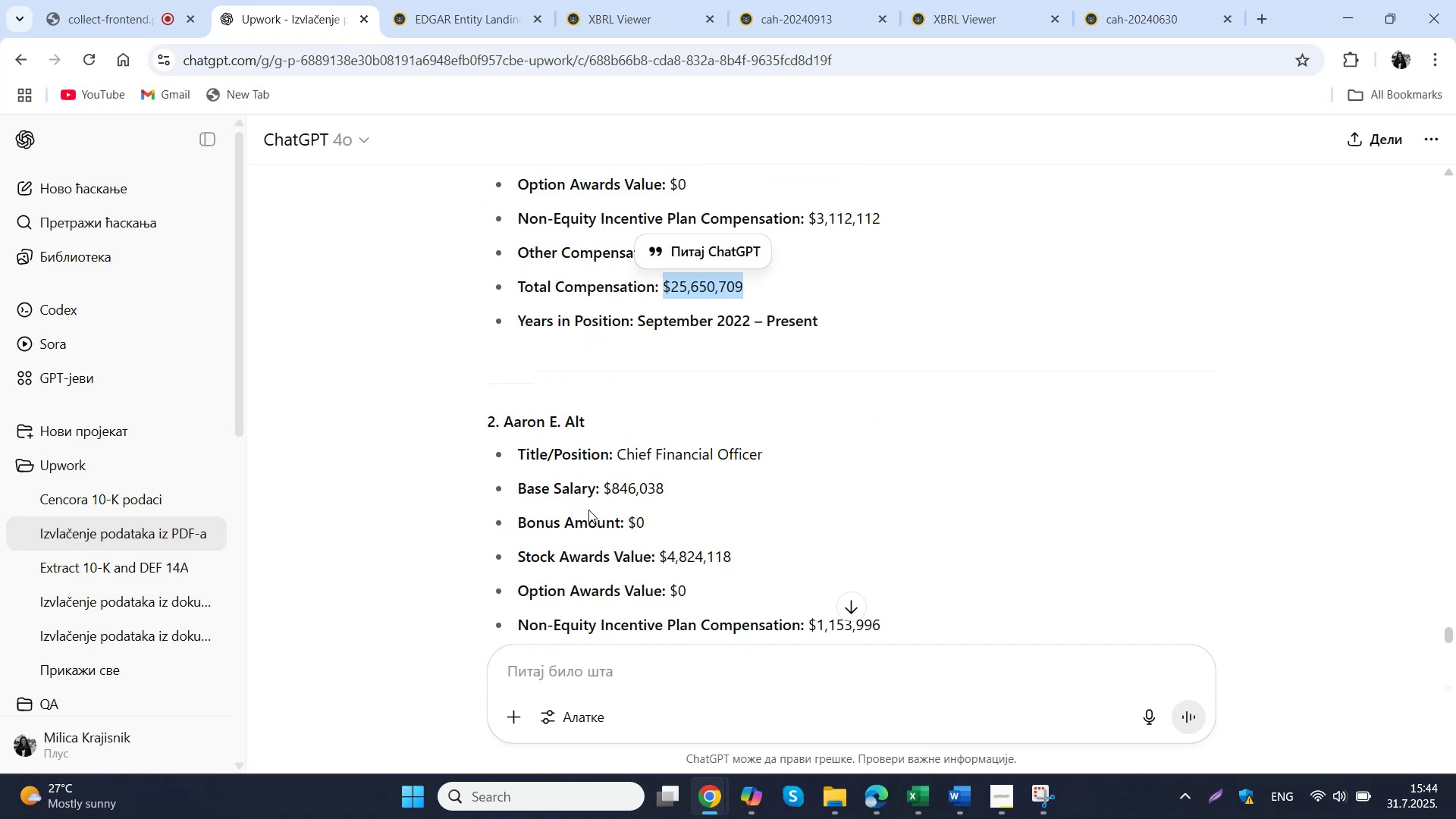 
left_click([102, 0])
 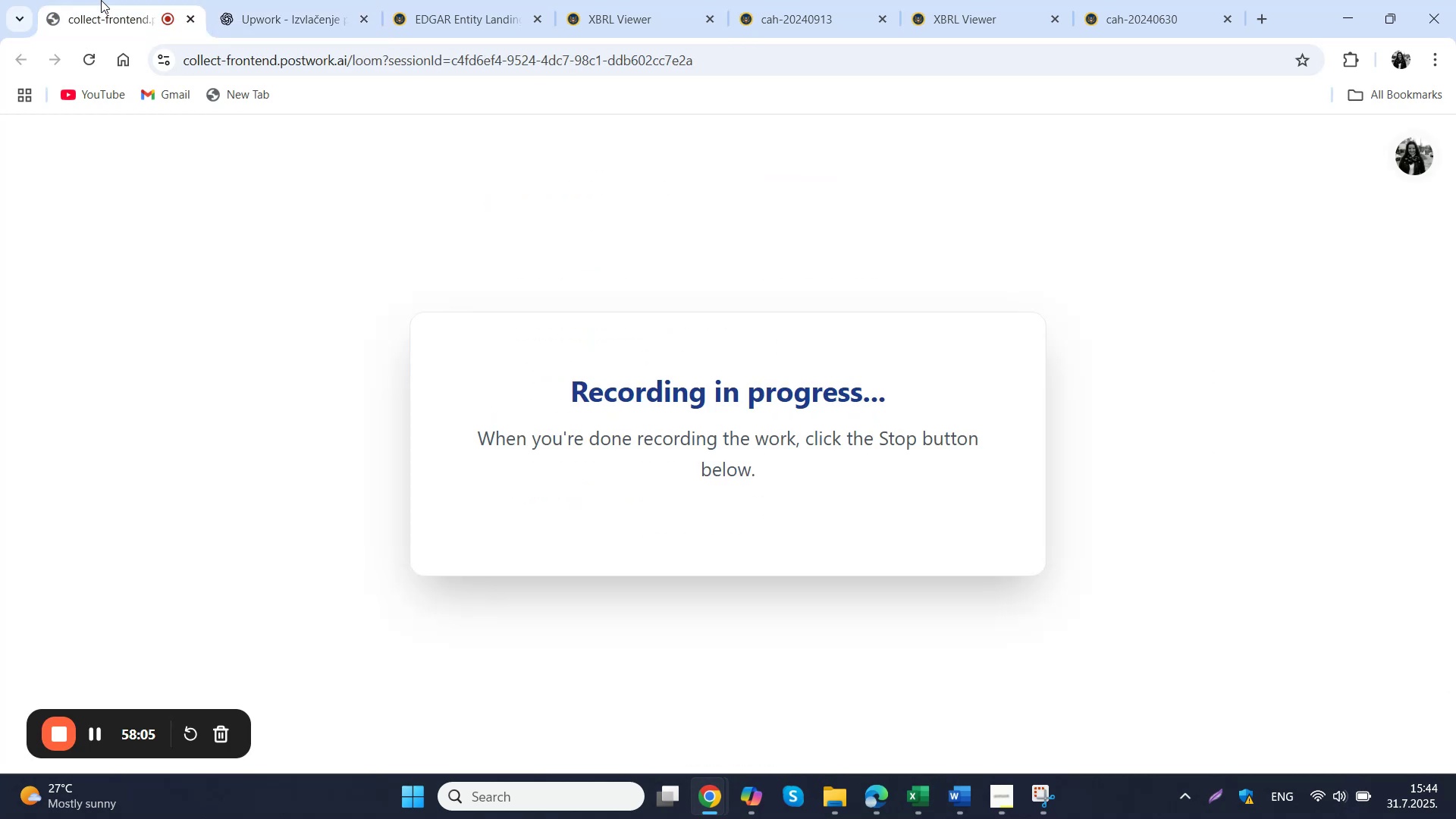 
left_click([287, 0])
 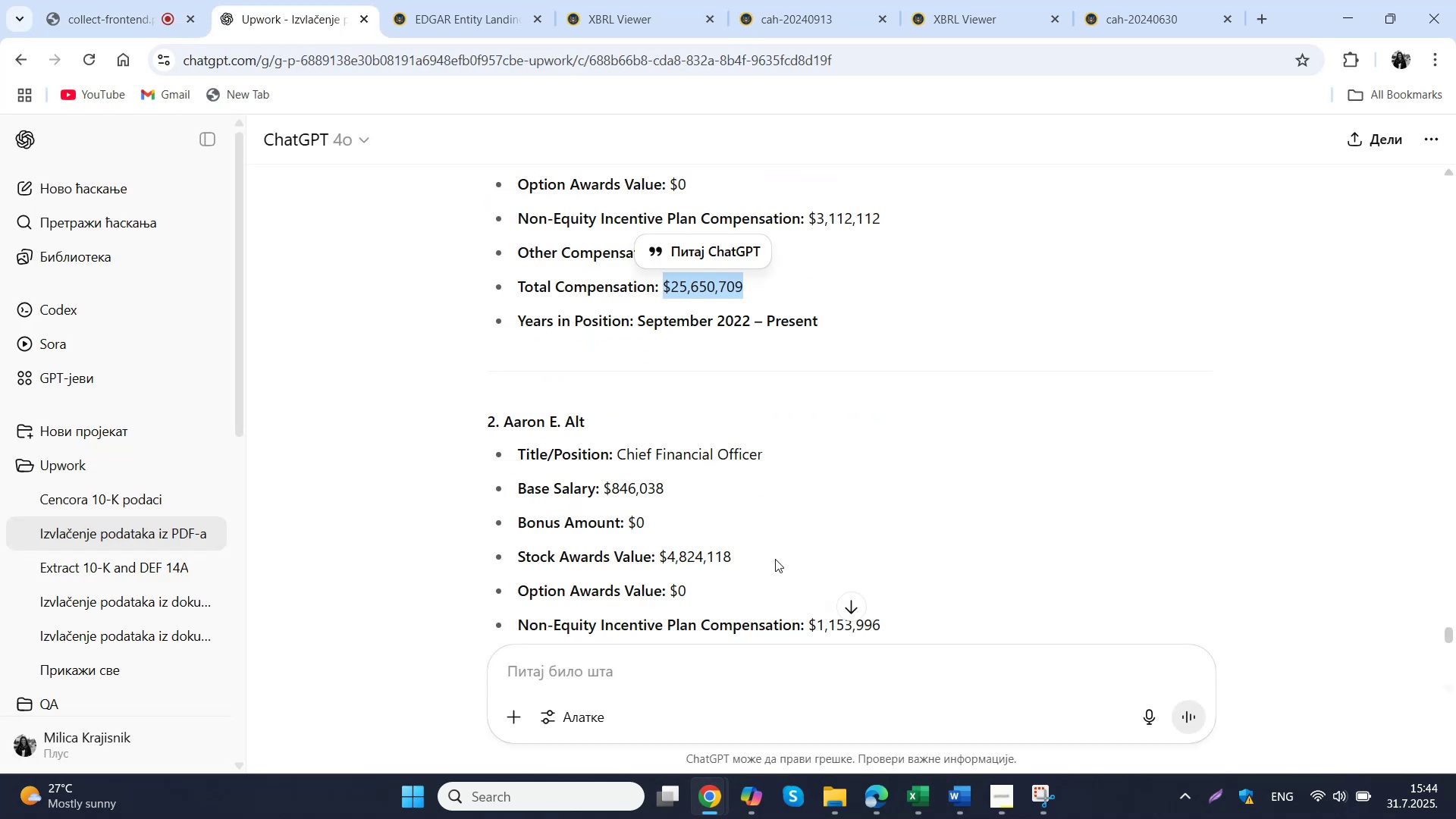 
left_click_drag(start_coordinate=[771, 451], to_coordinate=[618, 452])
 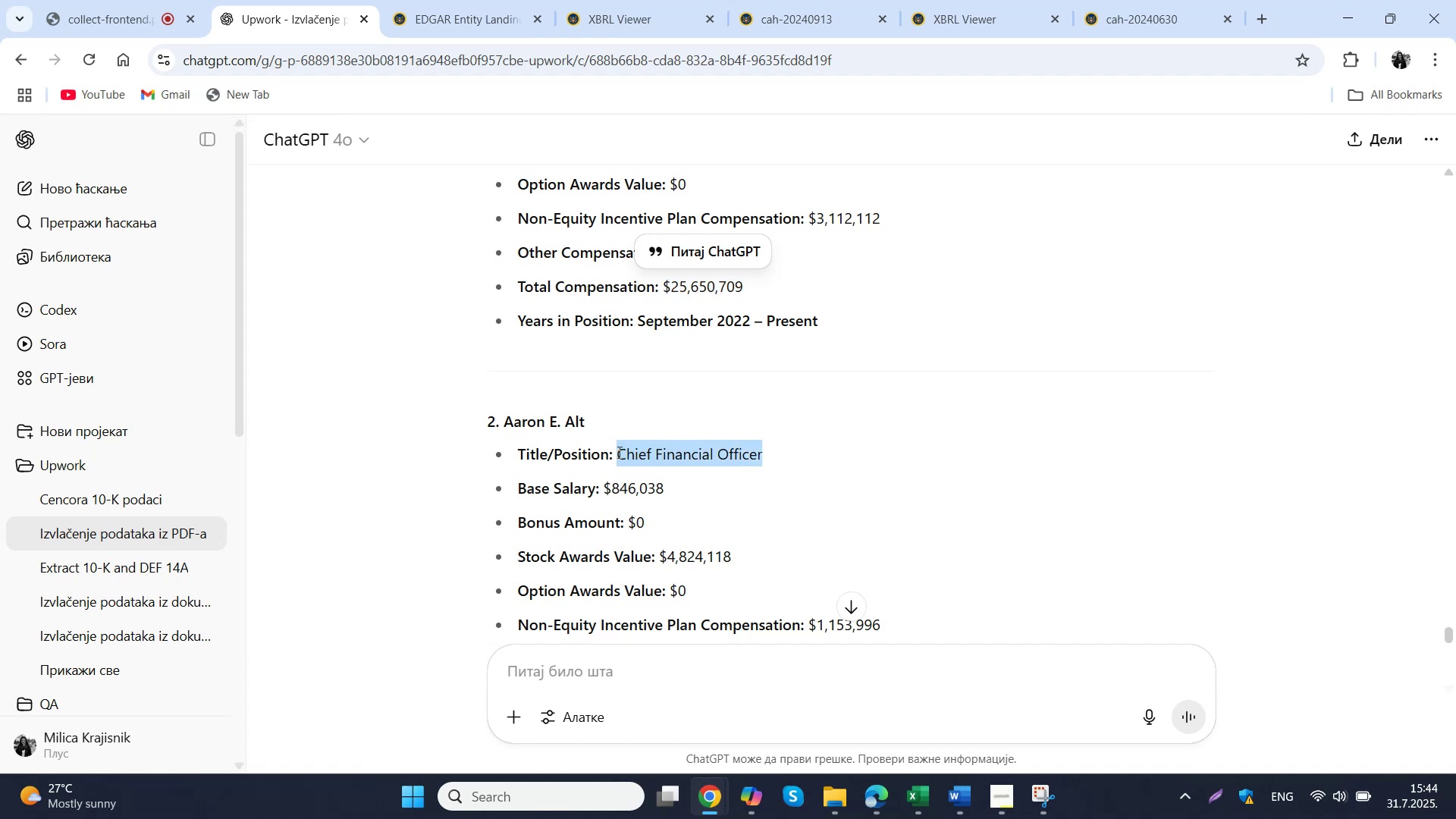 
left_click_drag(start_coordinate=[604, 420], to_coordinate=[544, 419])
 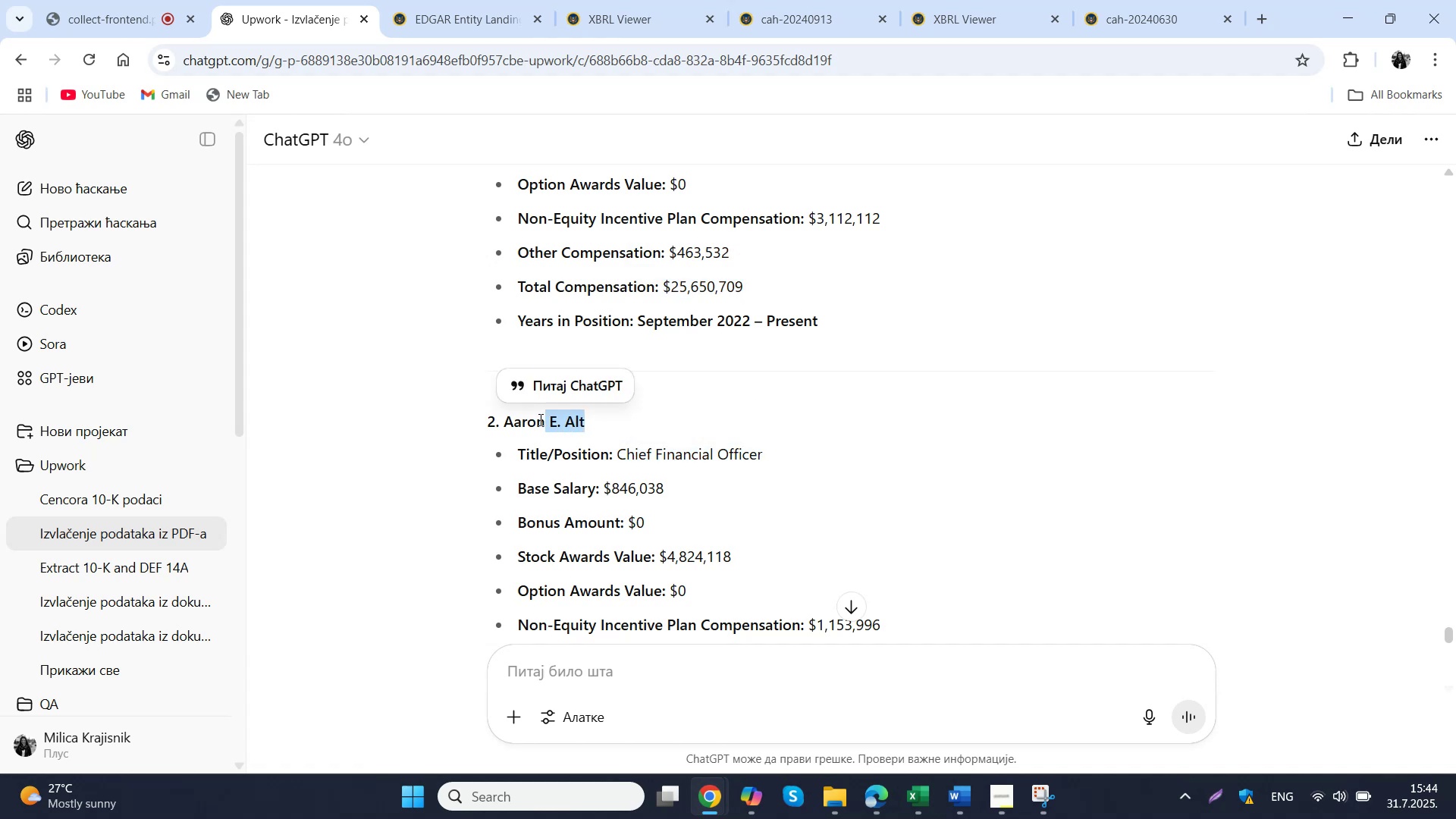 
double_click([576, 423])
 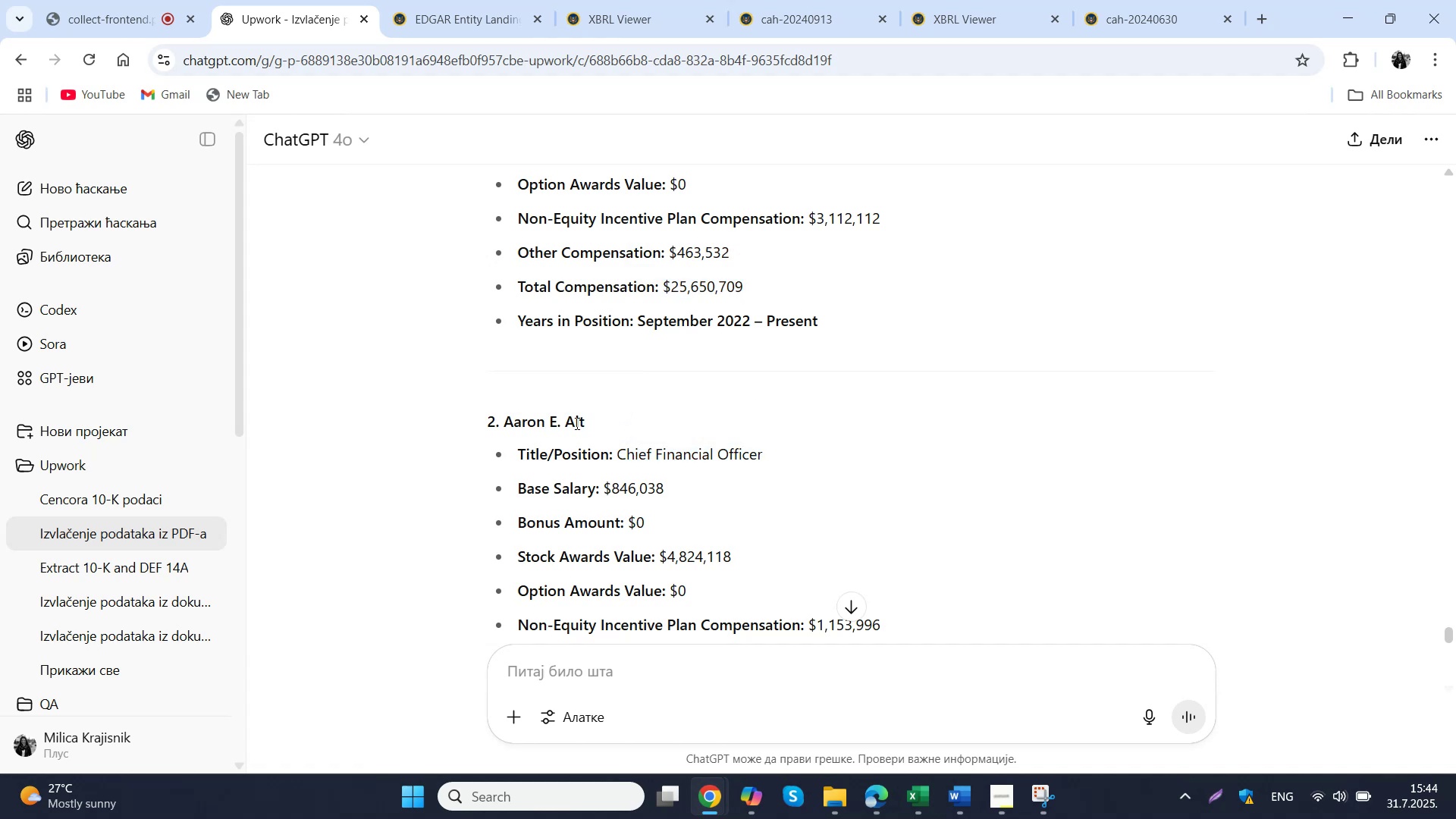 
left_click_drag(start_coordinate=[601, 423], to_coordinate=[506, 426])
 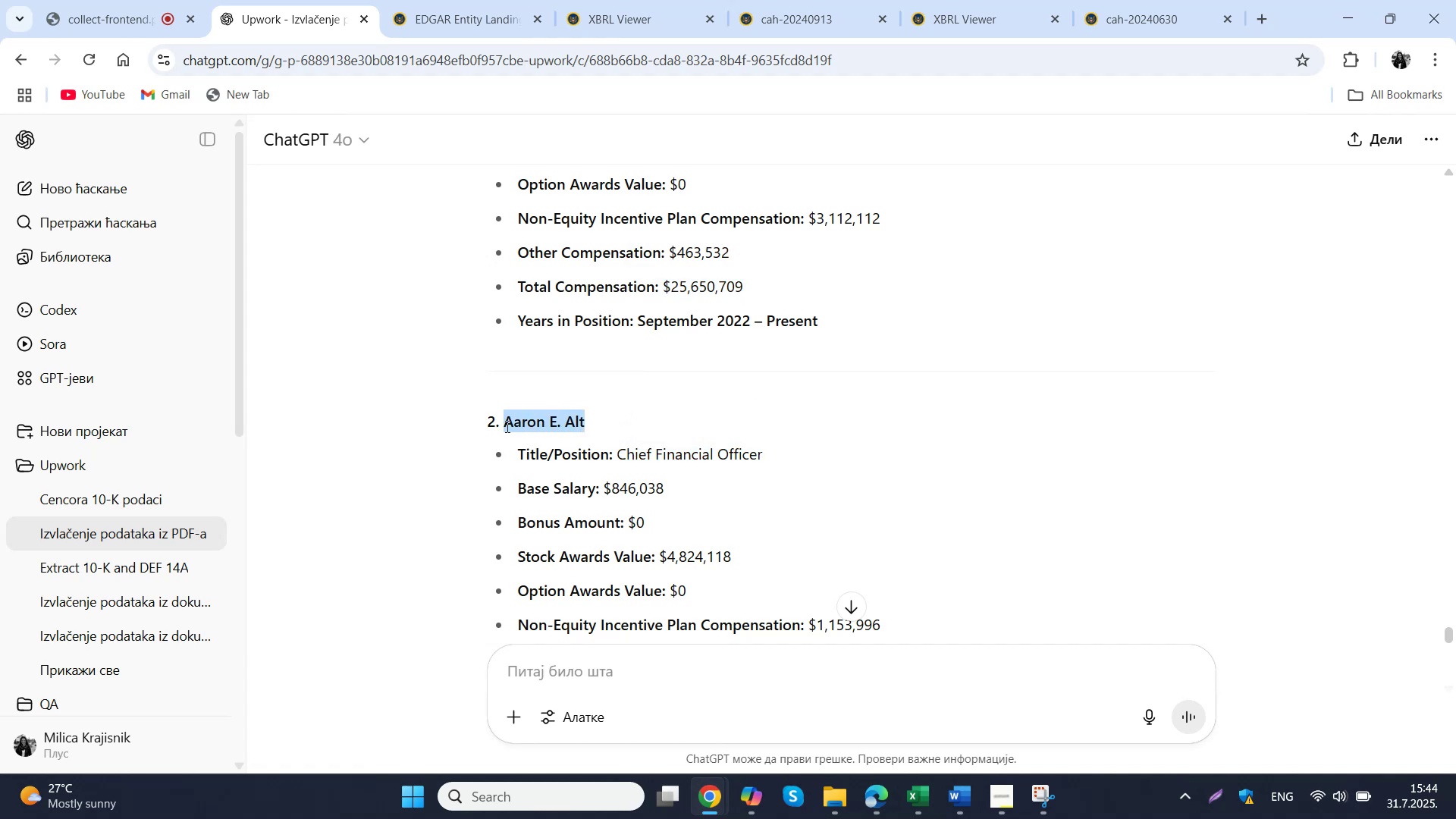 
key(Control+ControlLeft)
 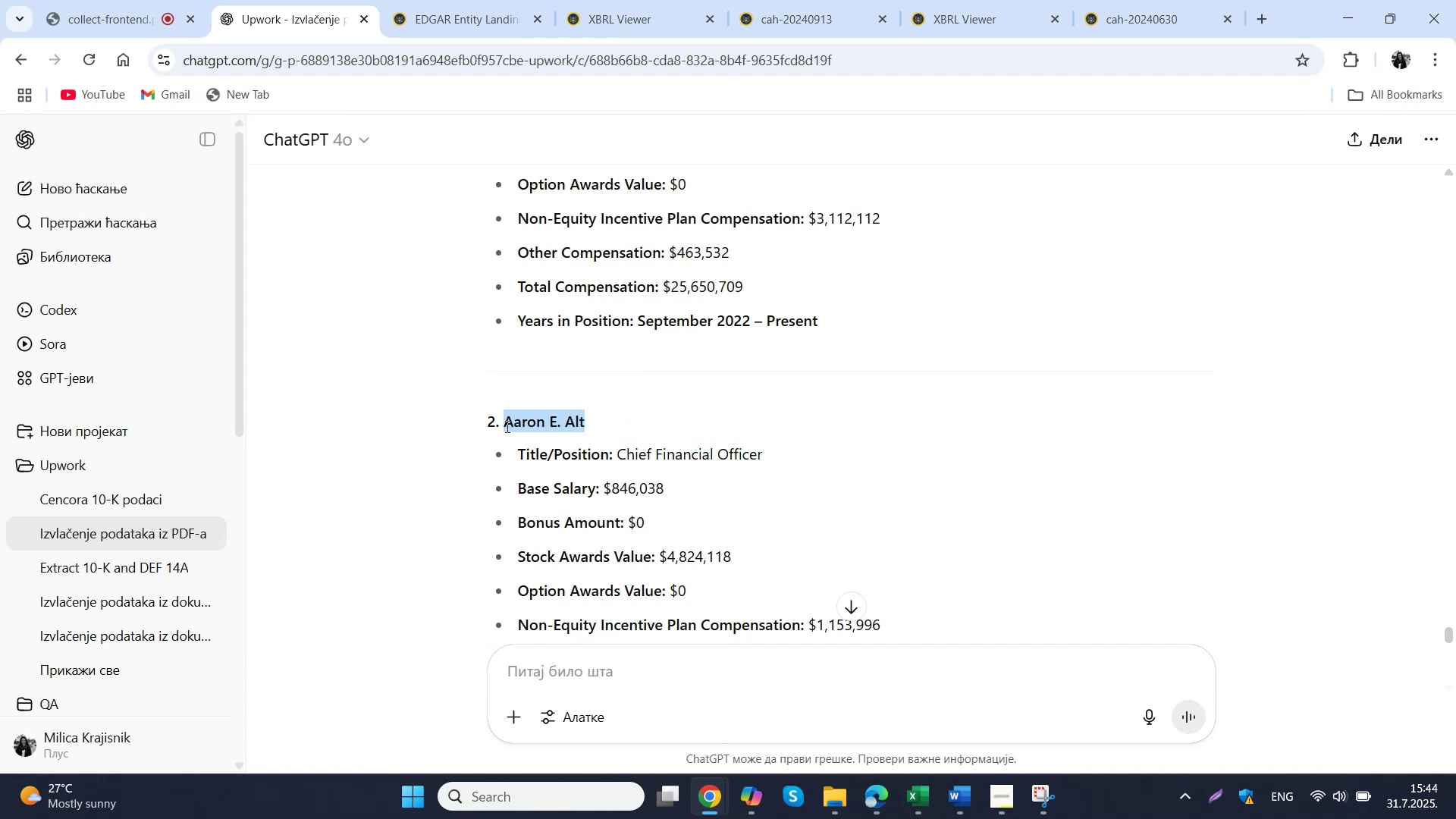 
key(Control+C)
 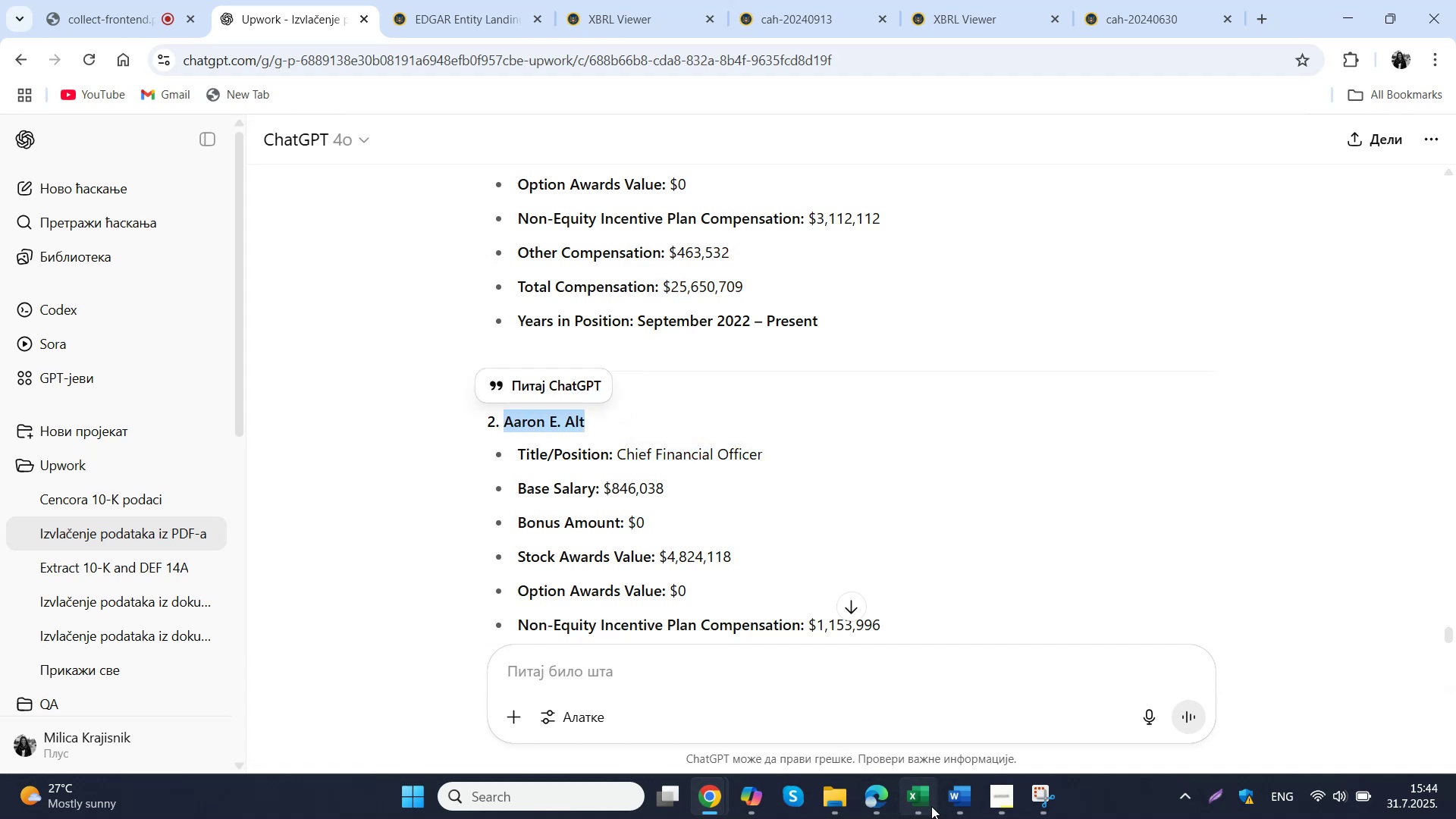 
left_click([931, 805])
 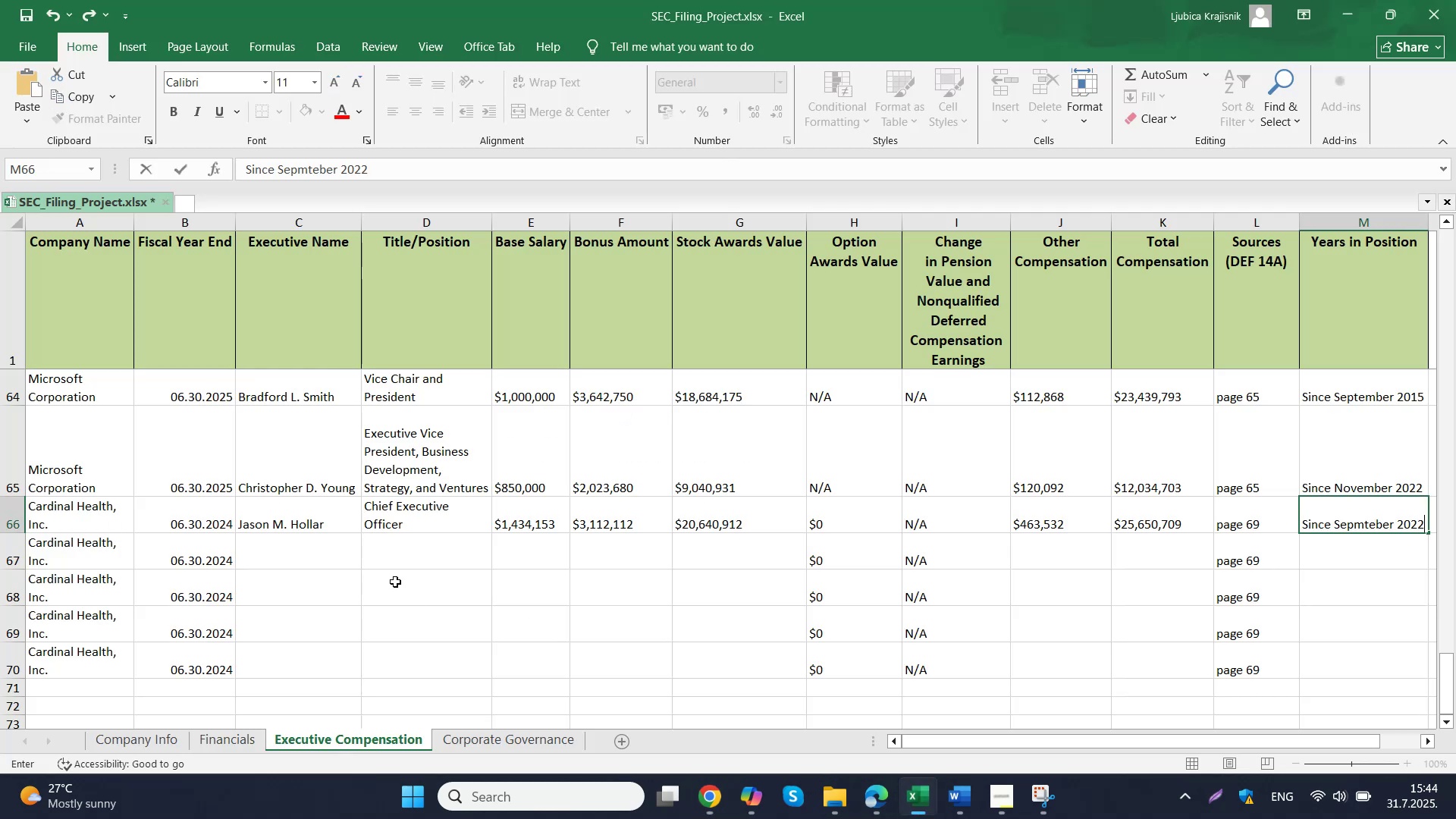 
left_click([310, 552])
 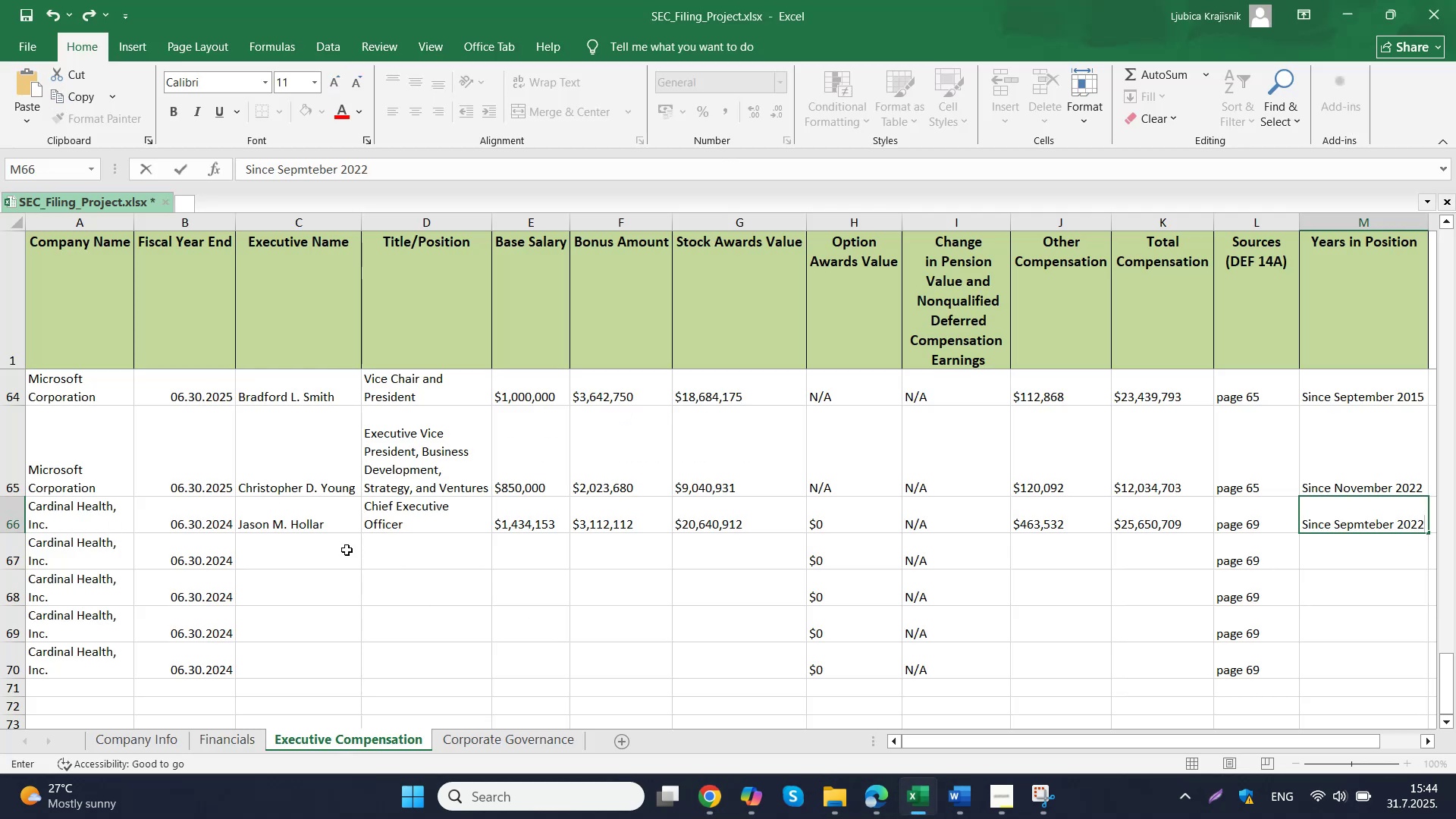 
key(Control+ControlLeft)
 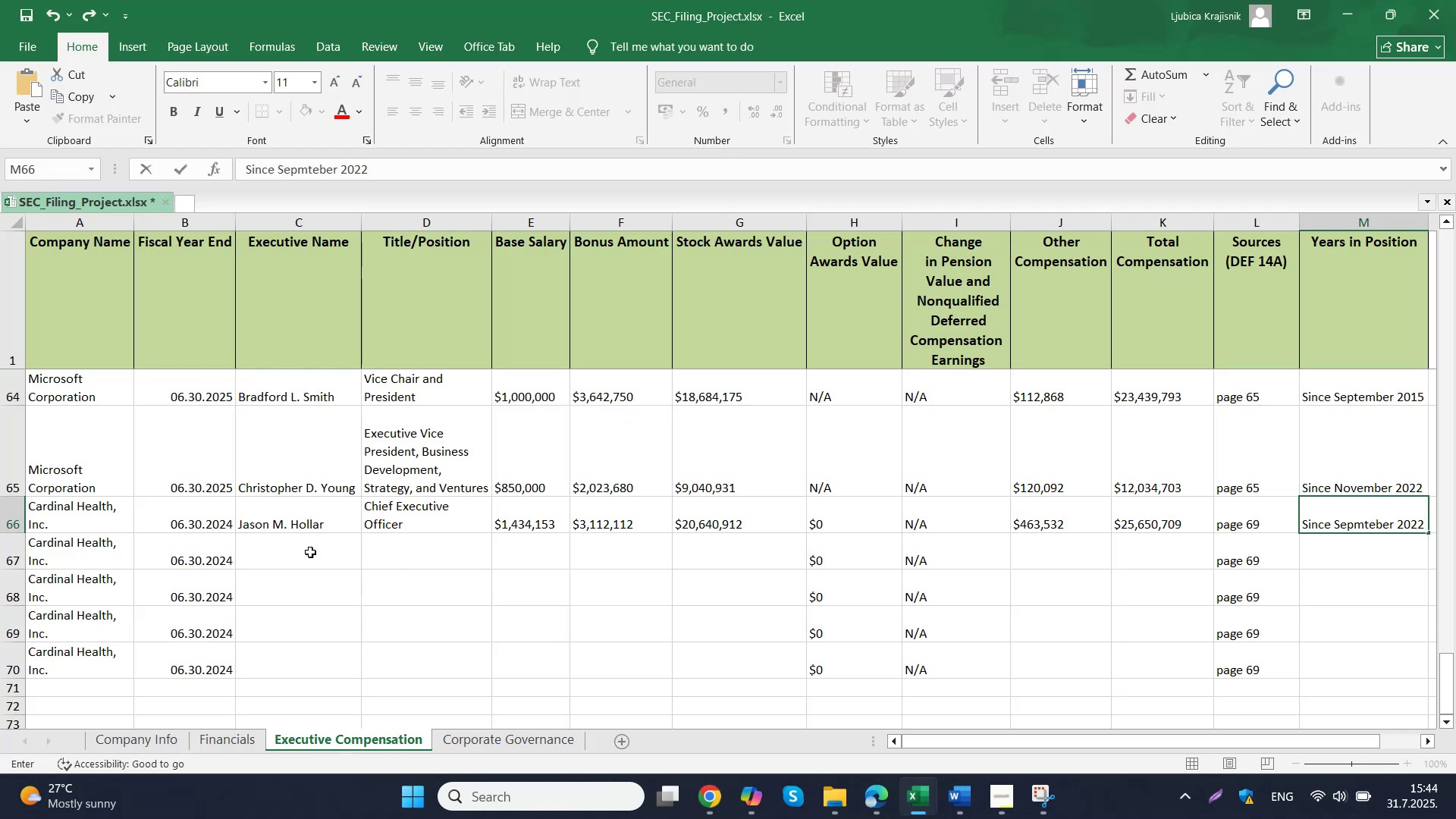 
double_click([310, 552])
 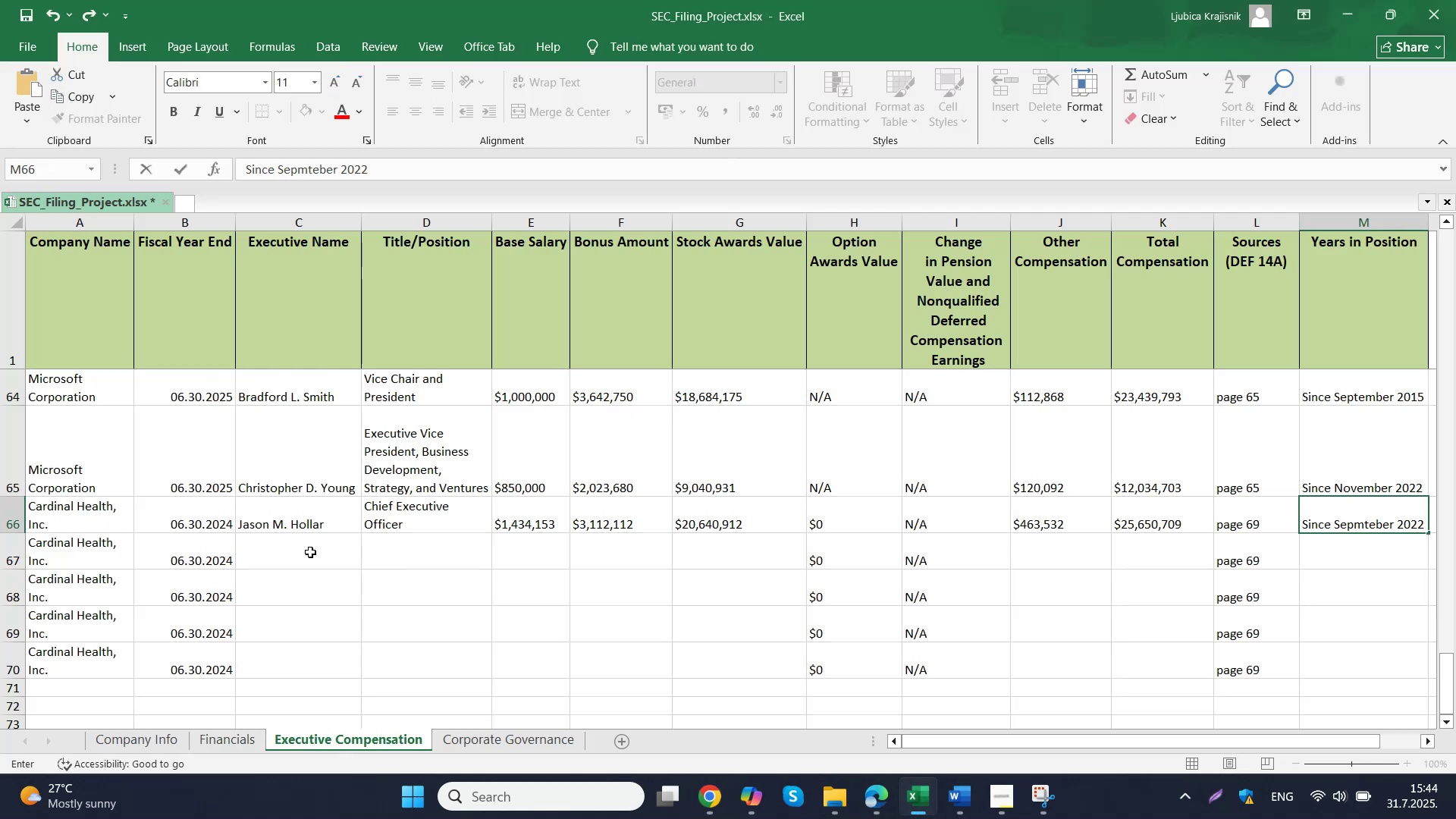 
key(Control+V)
 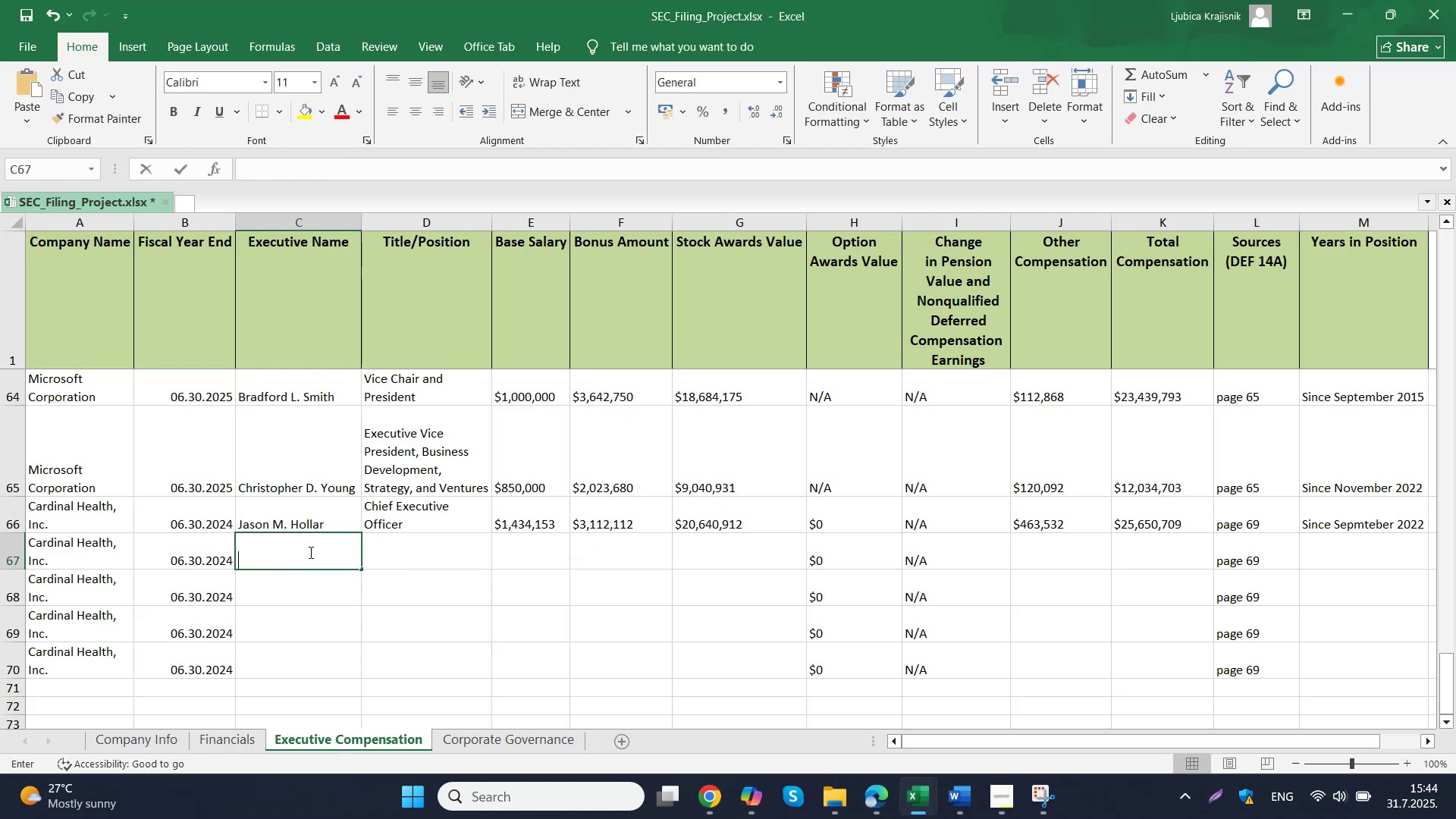 
triple_click([404, 551])
 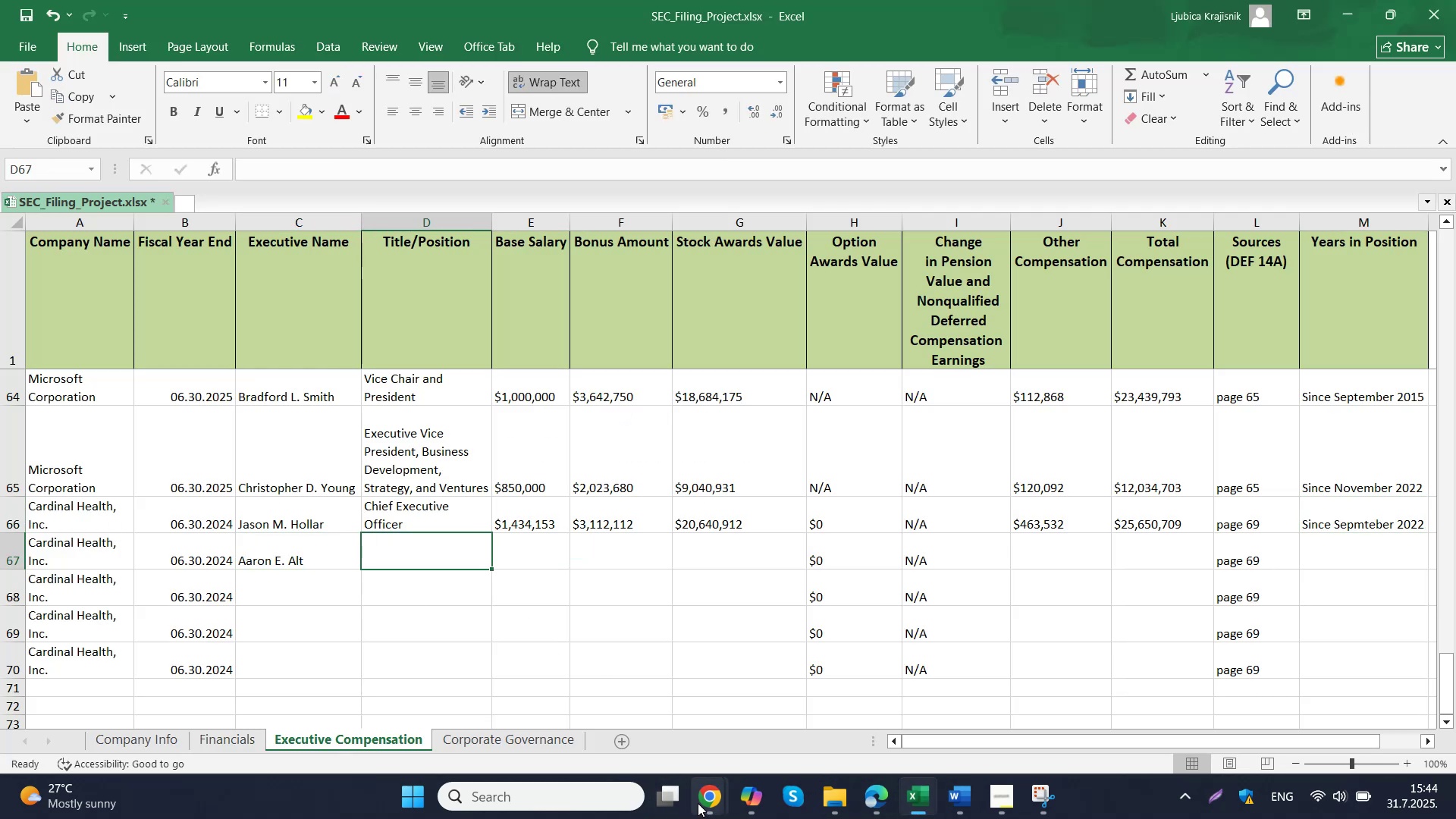 
left_click([585, 703])
 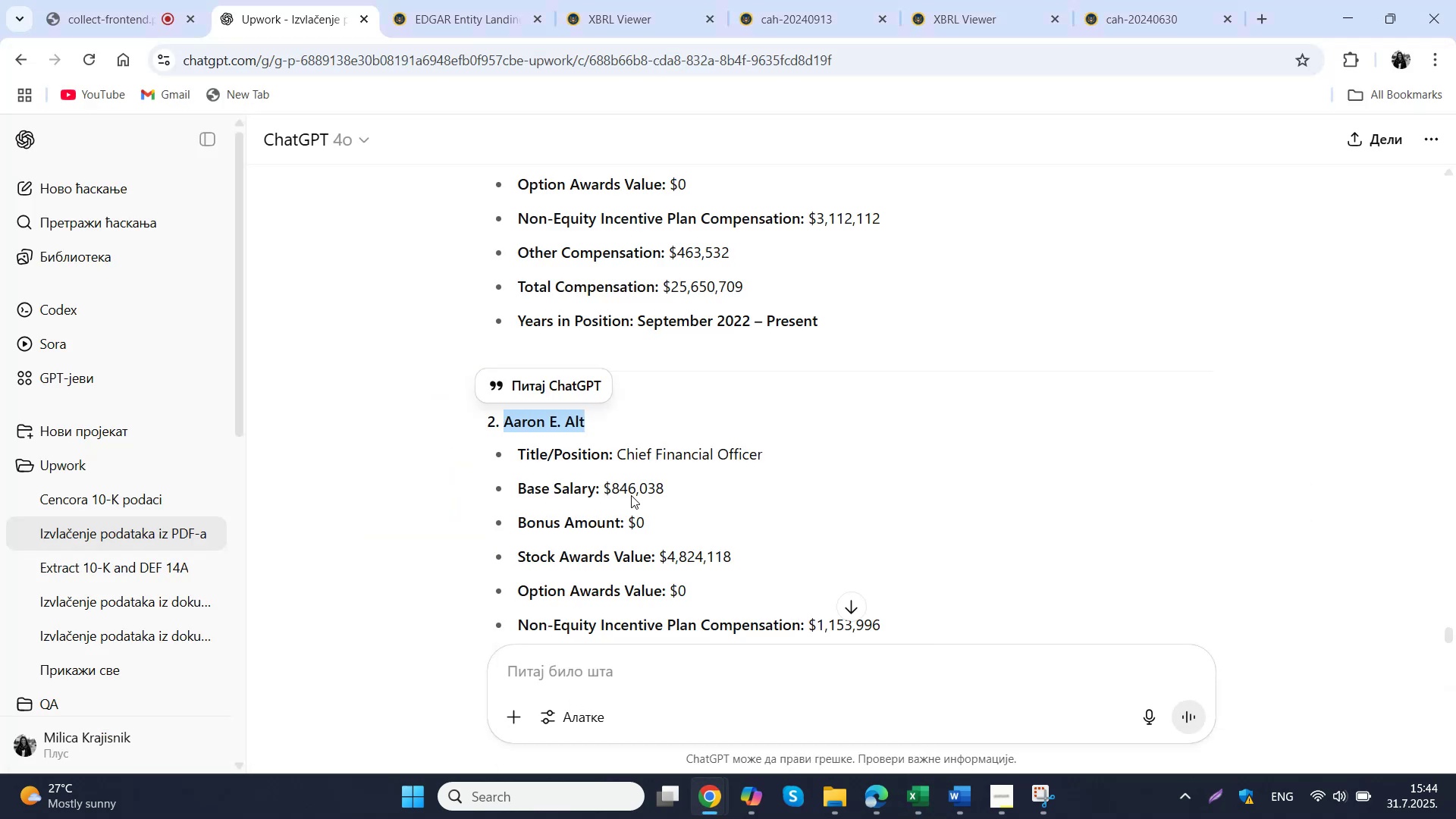 
left_click_drag(start_coordinate=[774, 451], to_coordinate=[838, 570])
 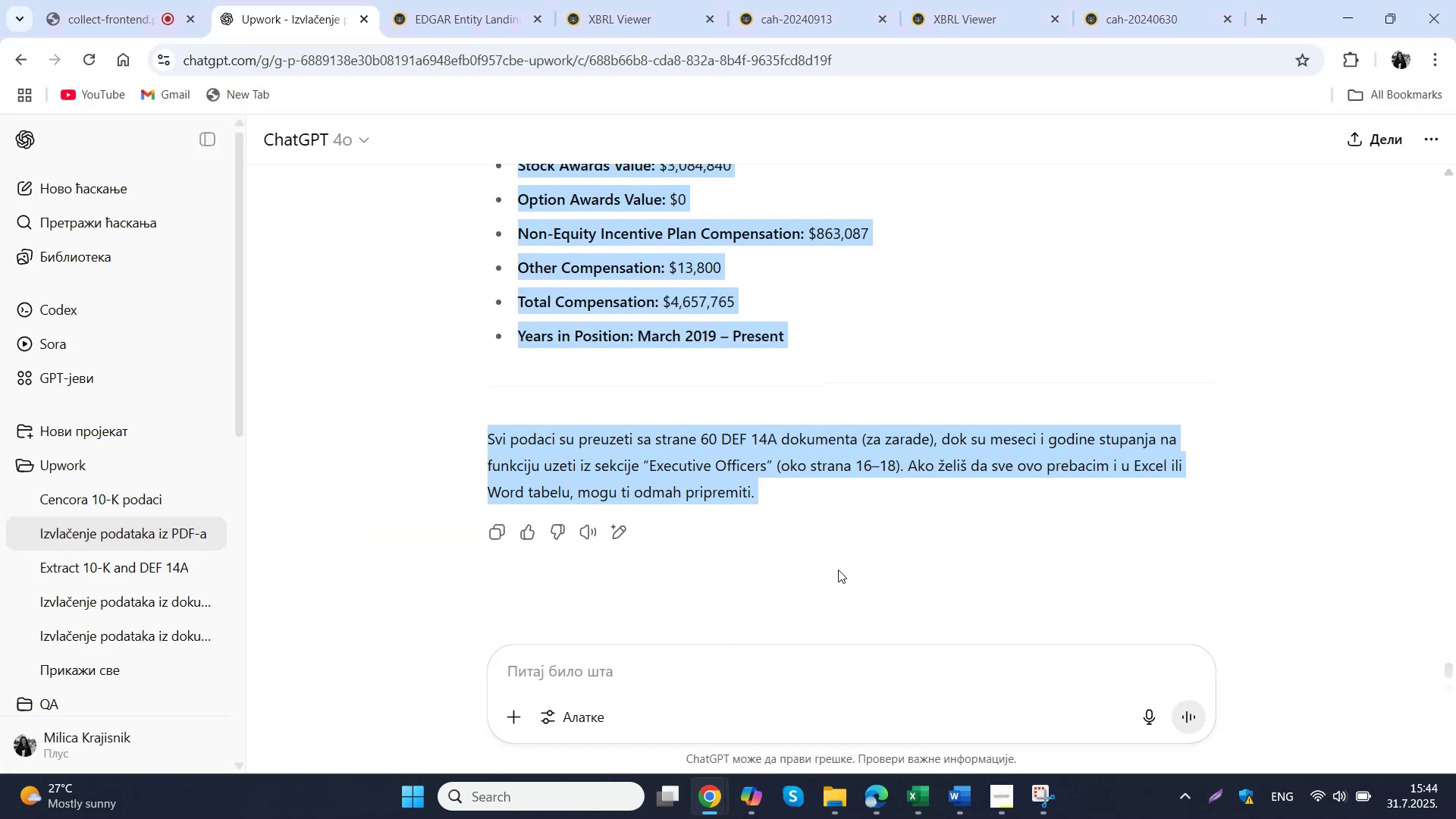 
key(Control+ControlLeft)
 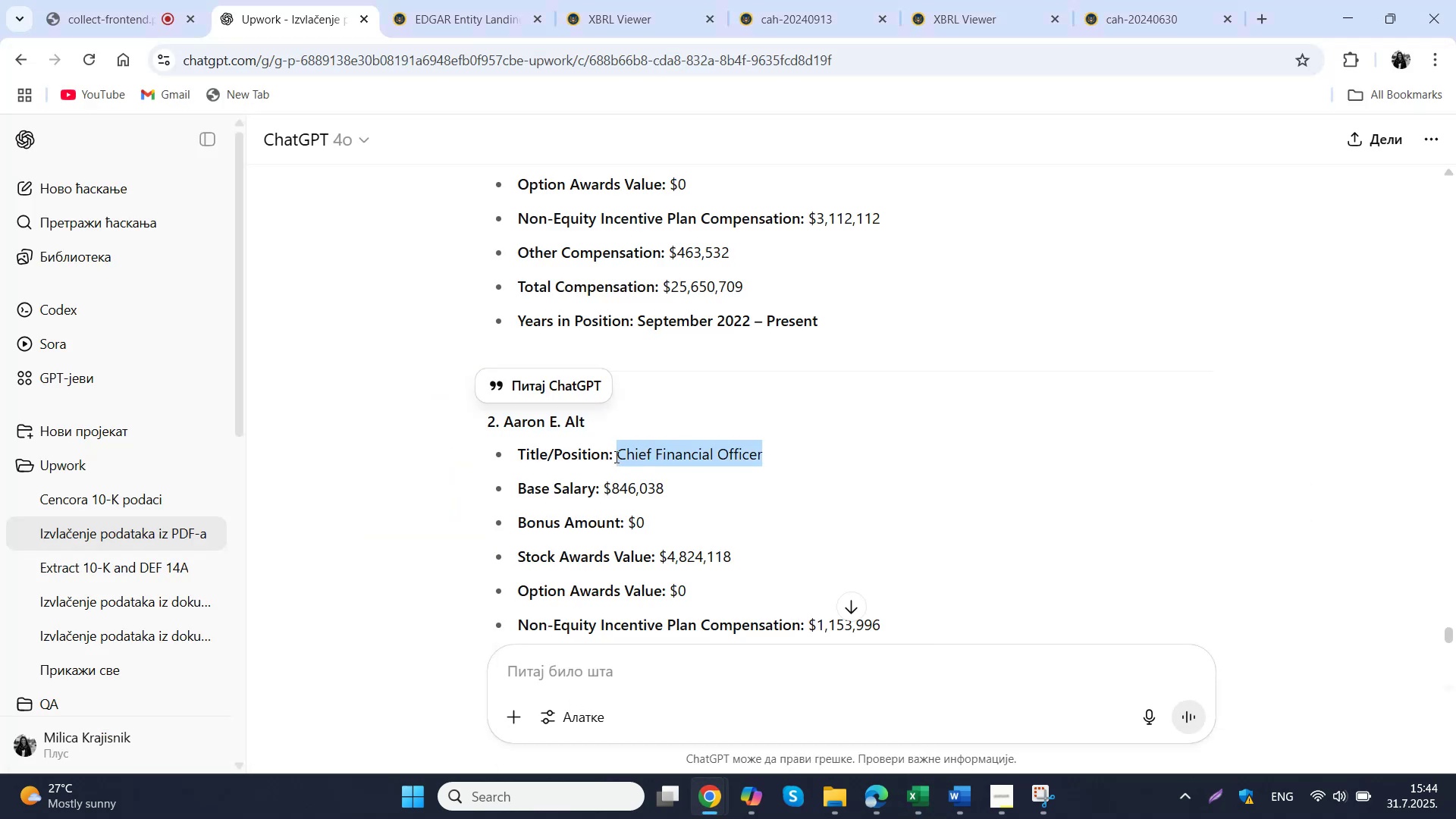 
key(Control+C)
 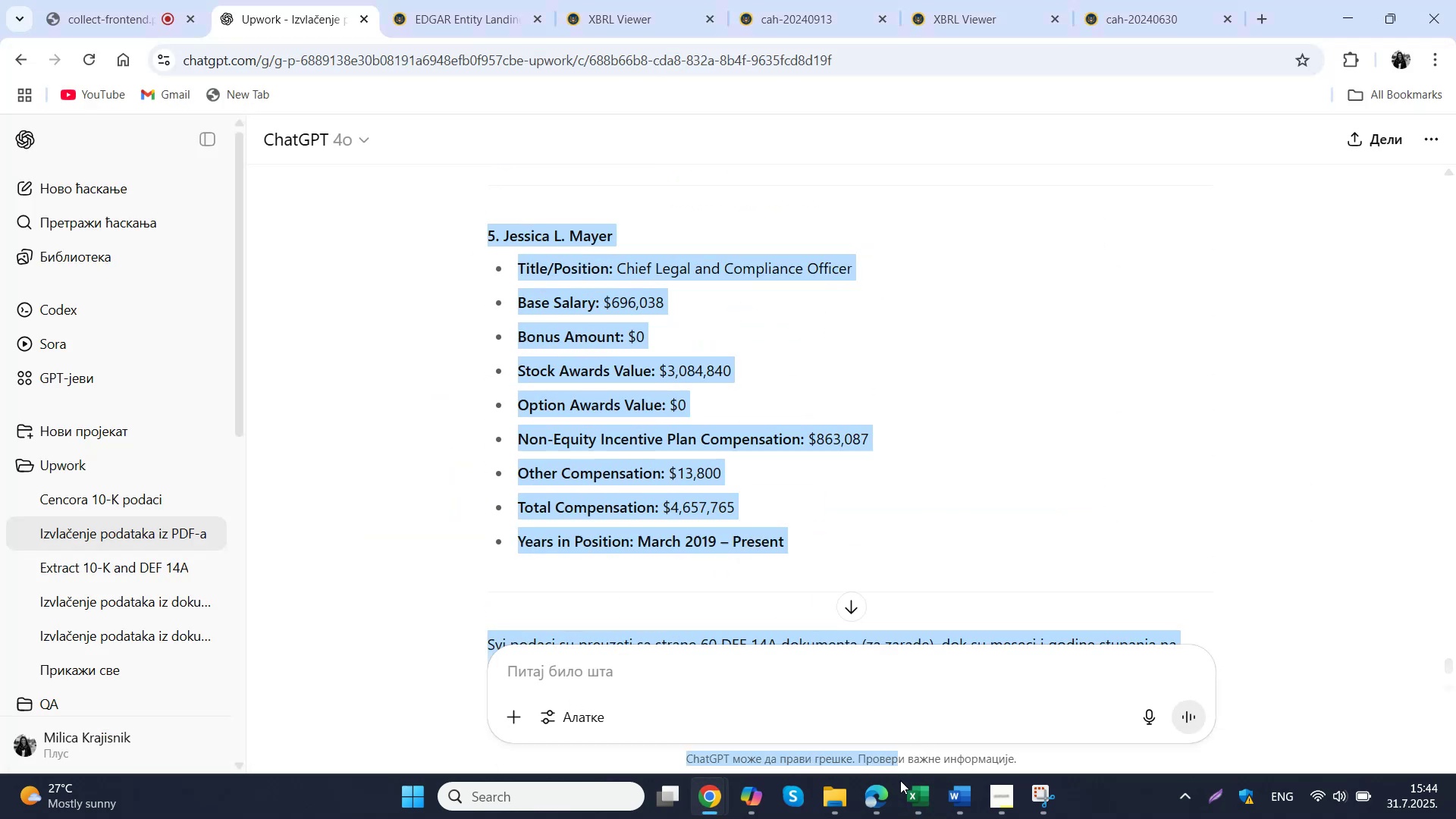 
scroll: coordinate [838, 570], scroll_direction: up, amount: 6.0
 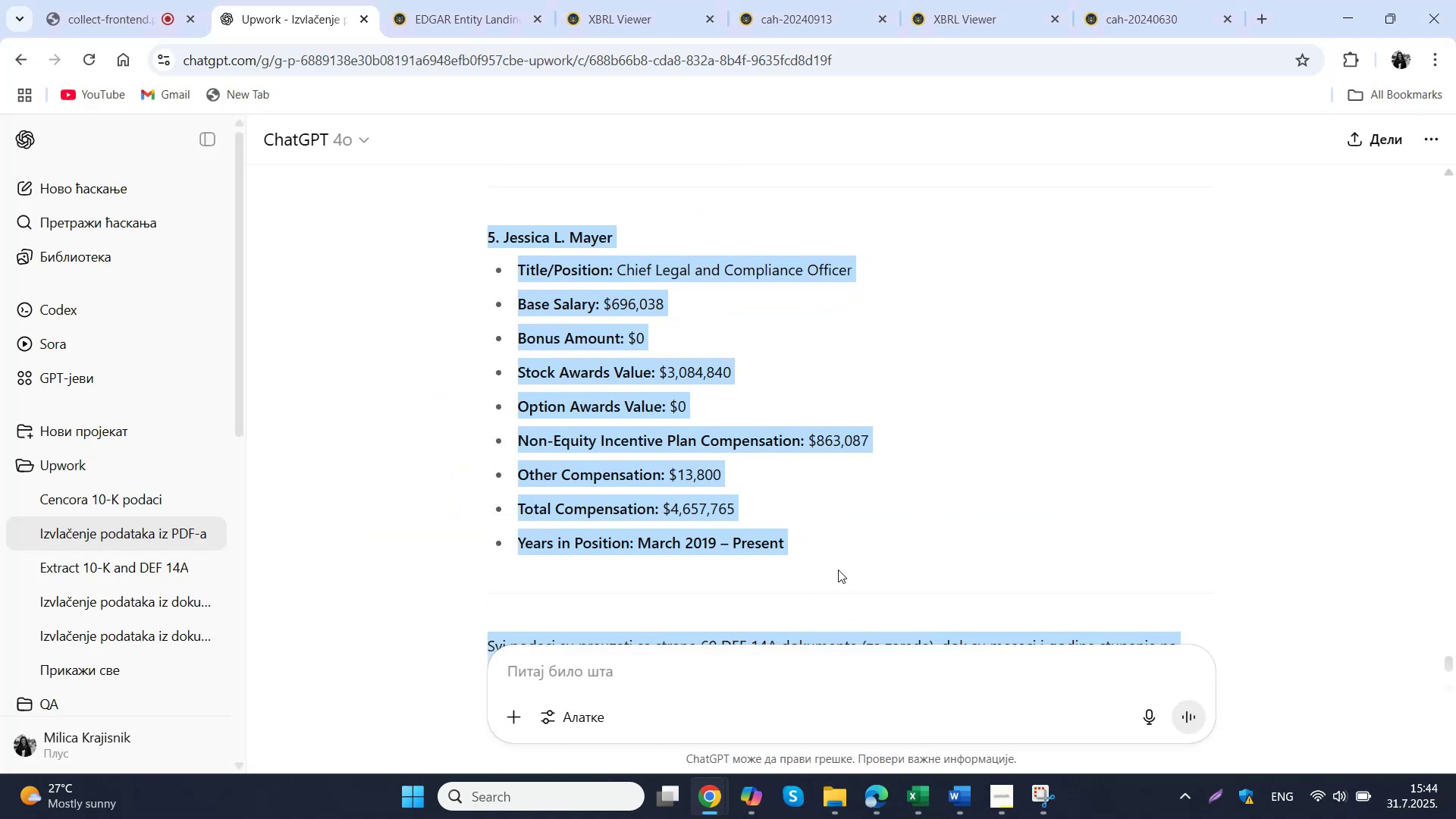 
left_click([844, 560])
 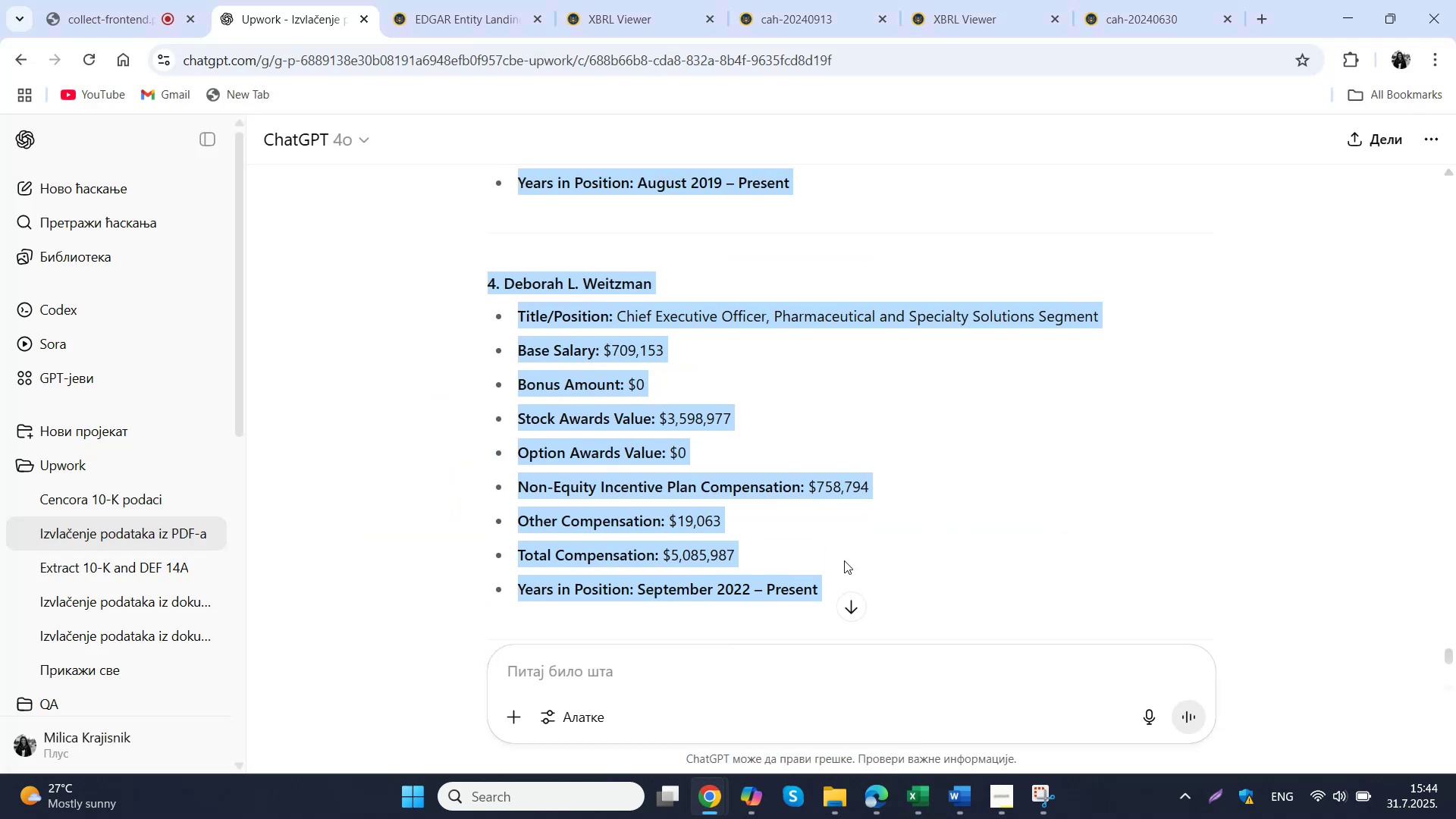 
scroll: coordinate [846, 560], scroll_direction: up, amount: 10.0
 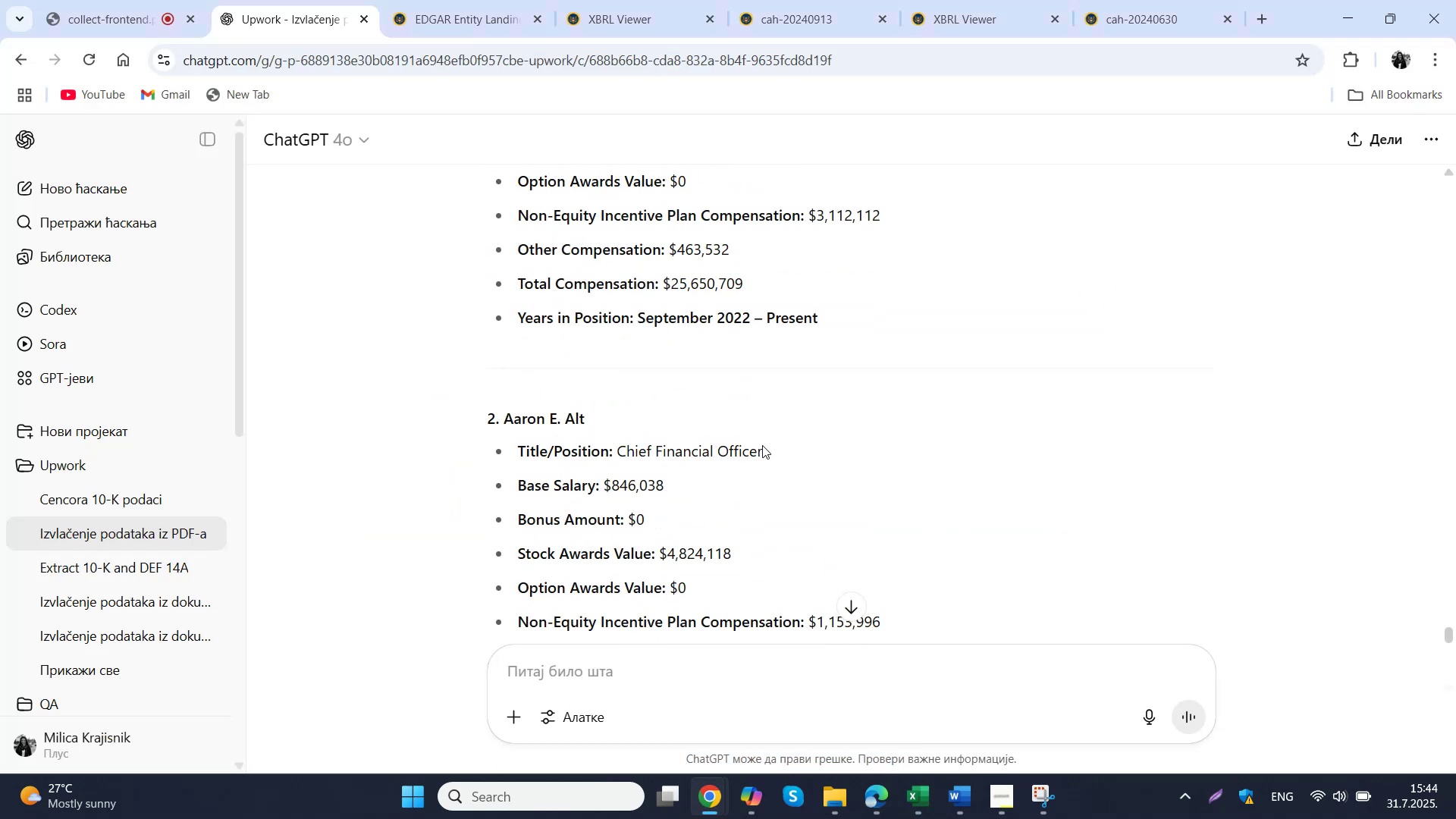 
left_click_drag(start_coordinate=[772, 456], to_coordinate=[617, 450])
 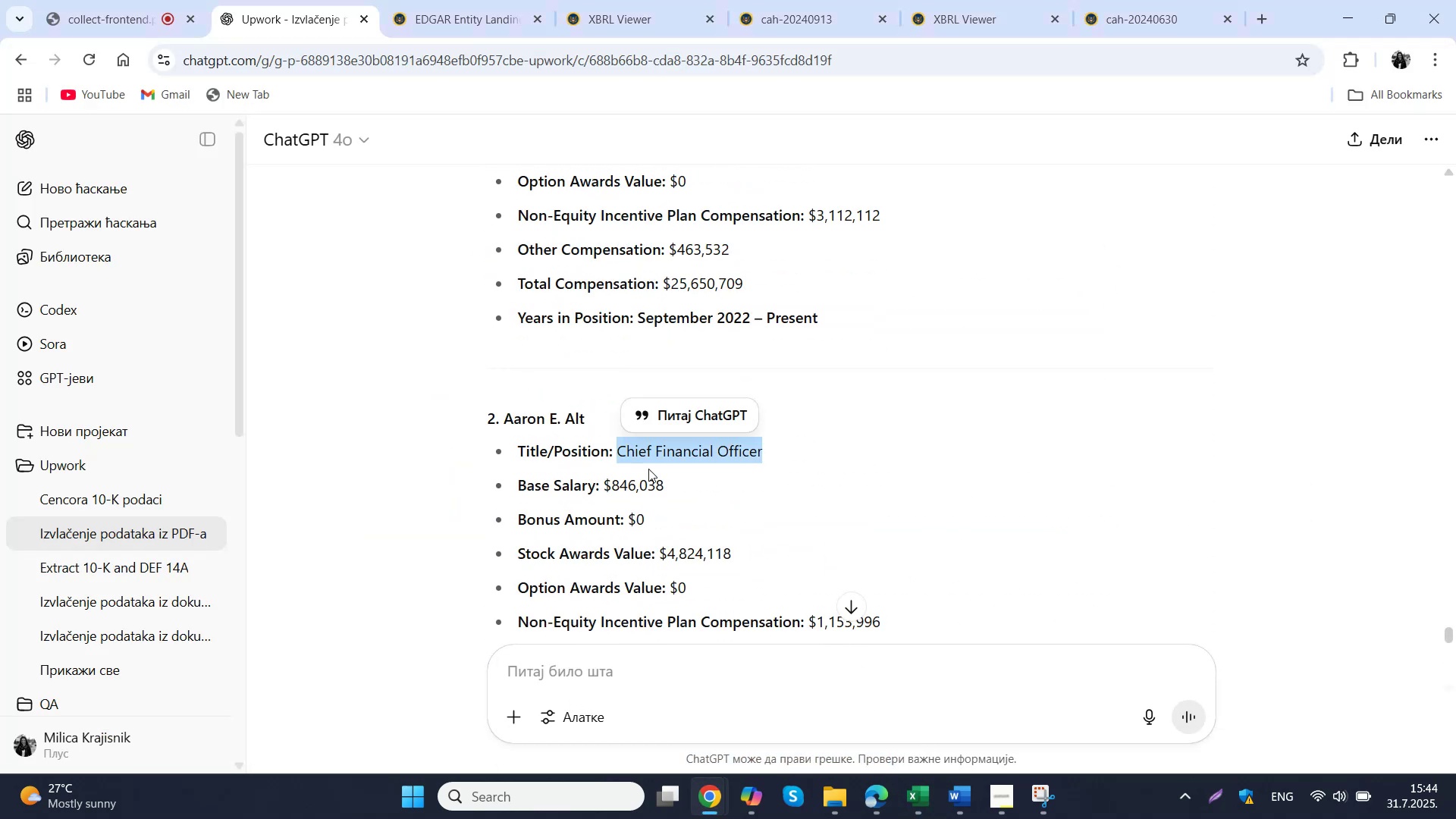 
key(Control+ControlLeft)
 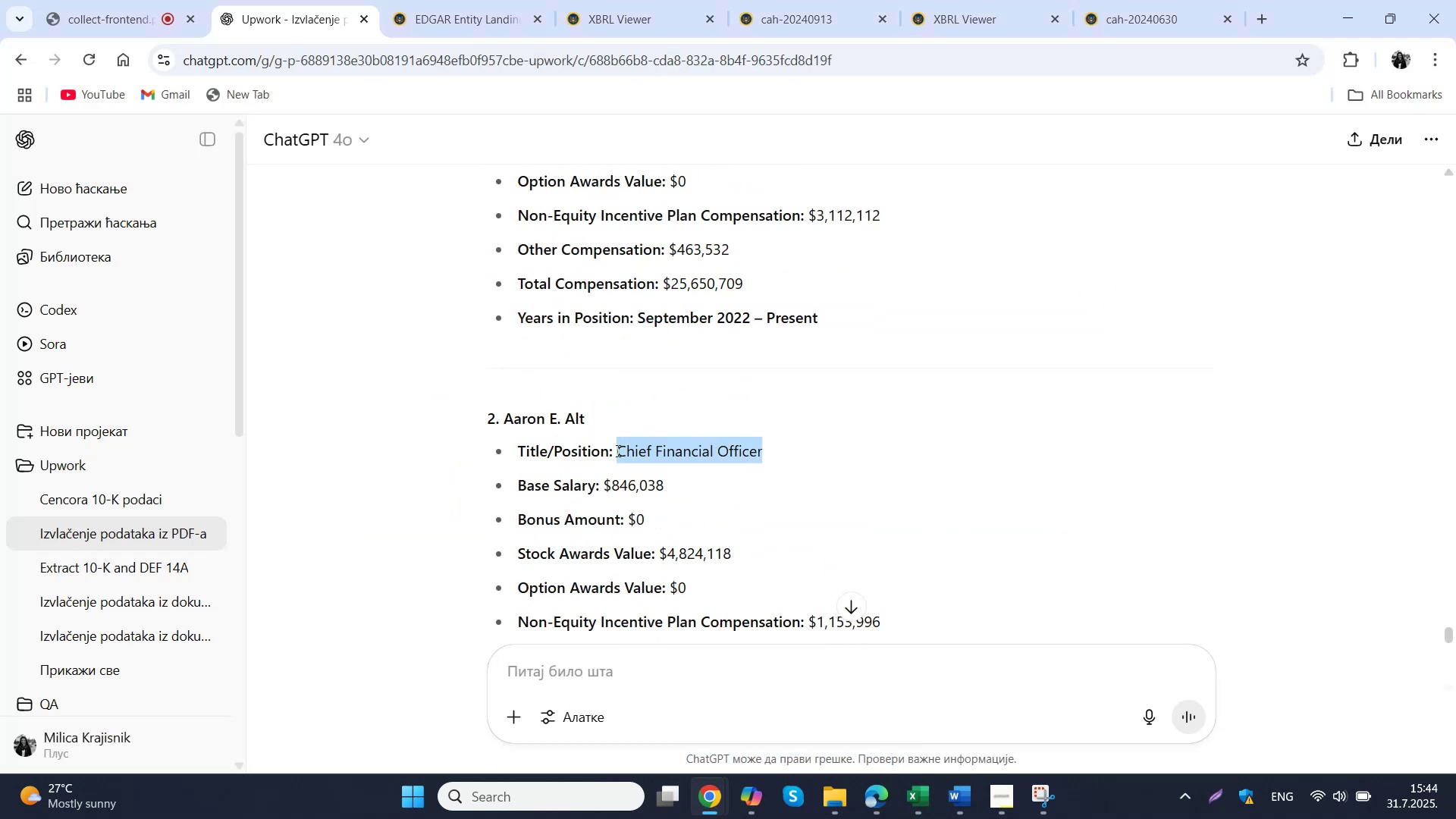 
key(Control+C)
 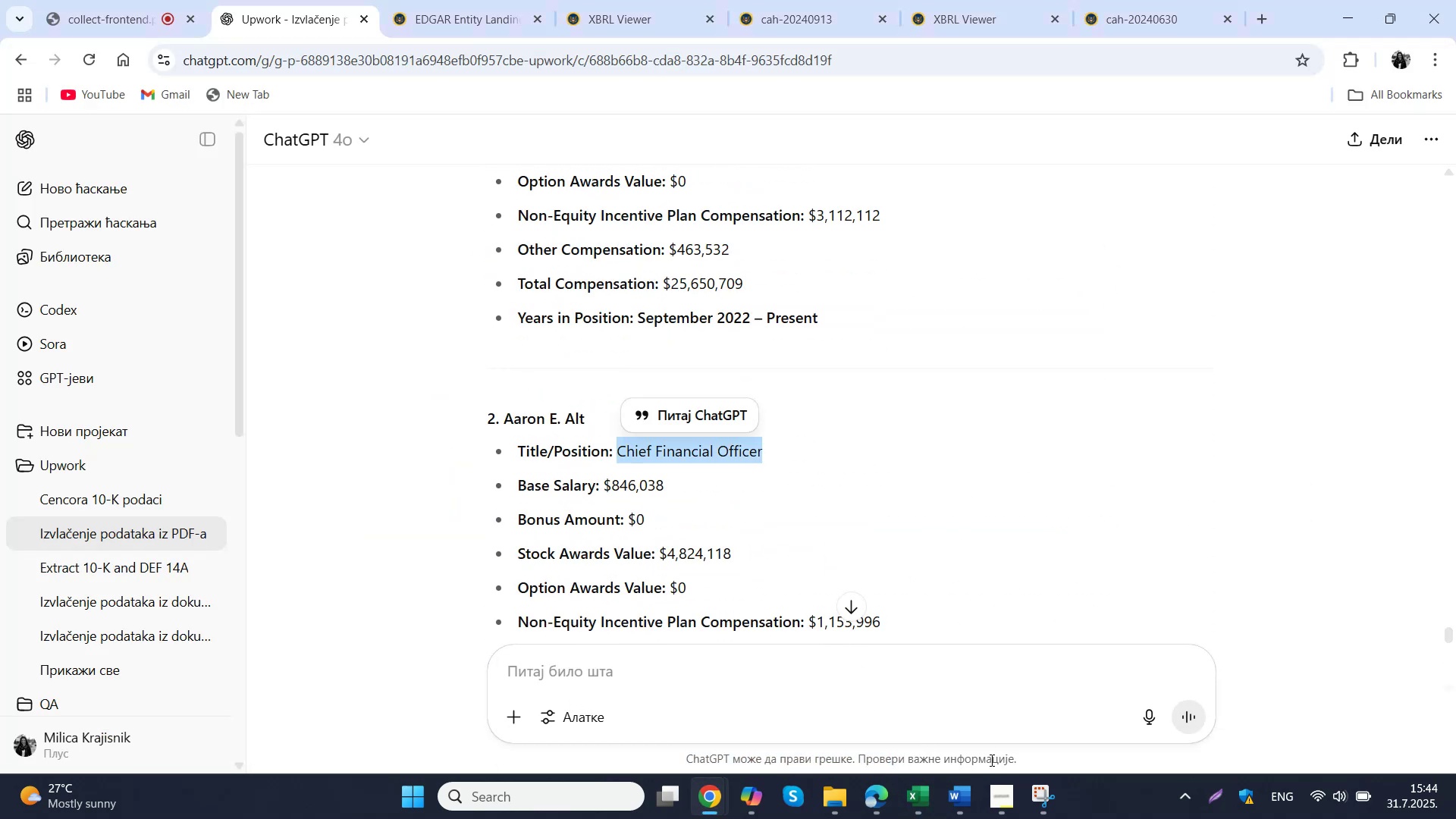 
left_click([924, 802])
 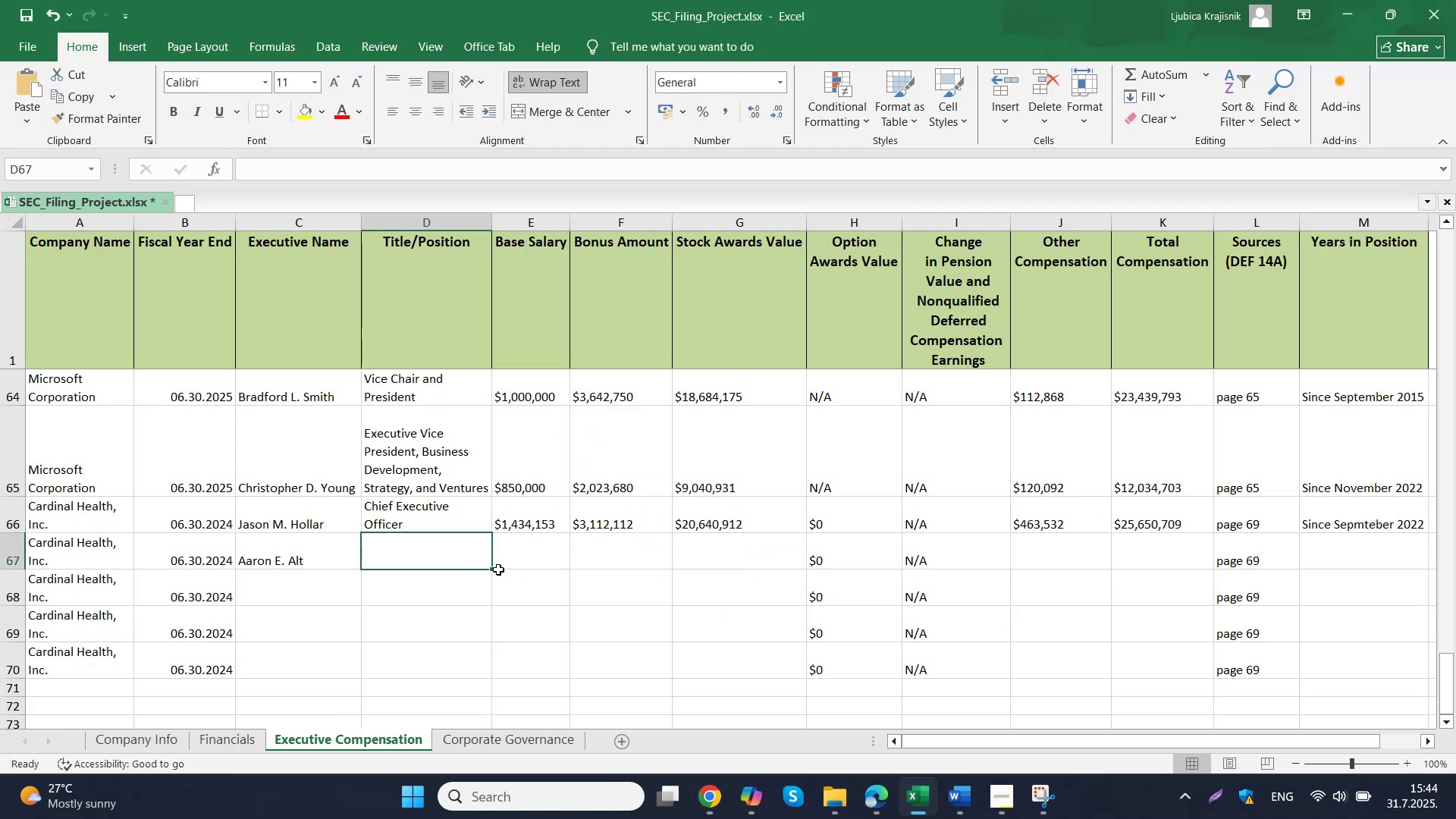 
double_click([417, 551])
 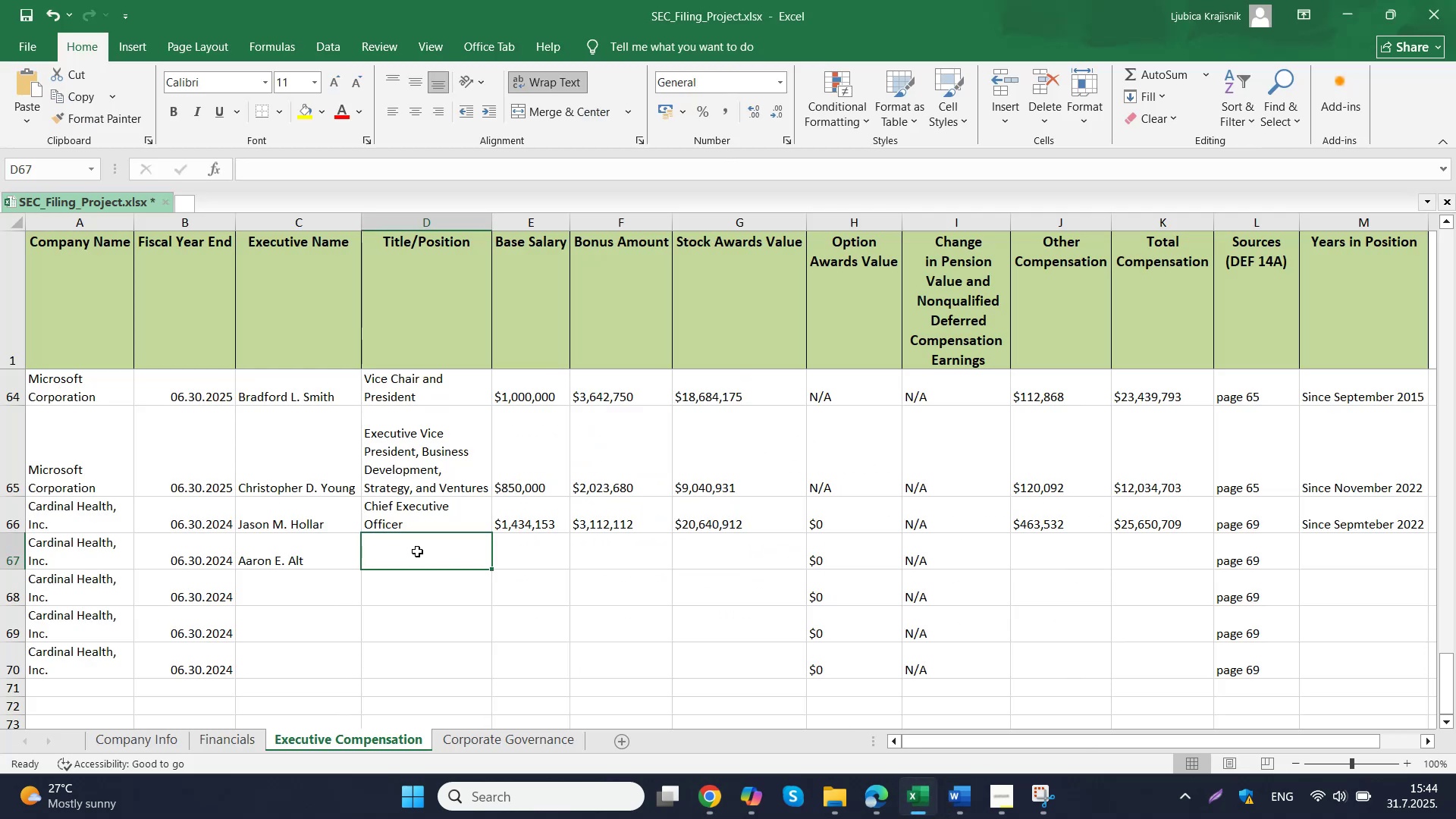 
key(Control+ControlLeft)
 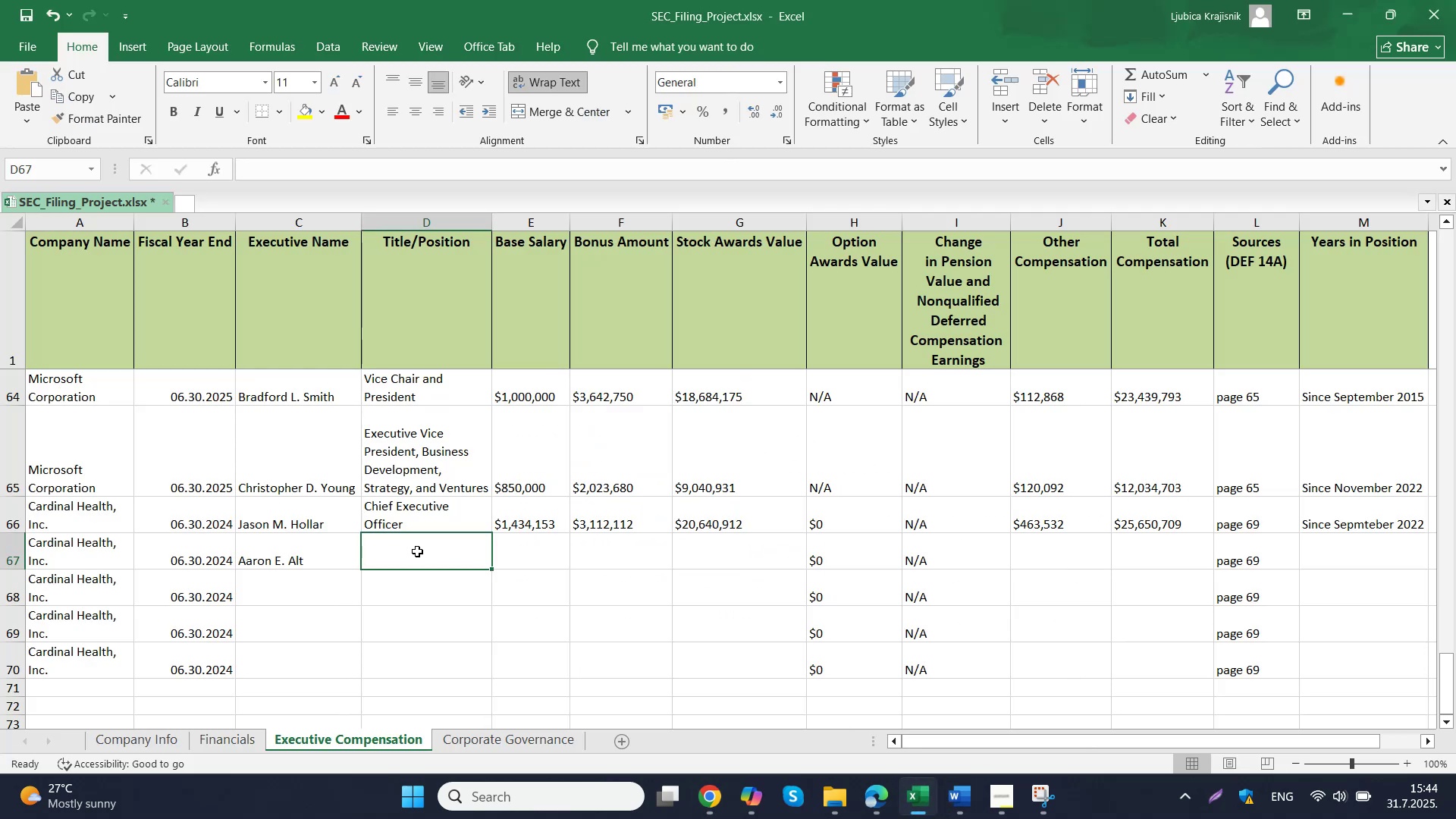 
key(Control+V)
 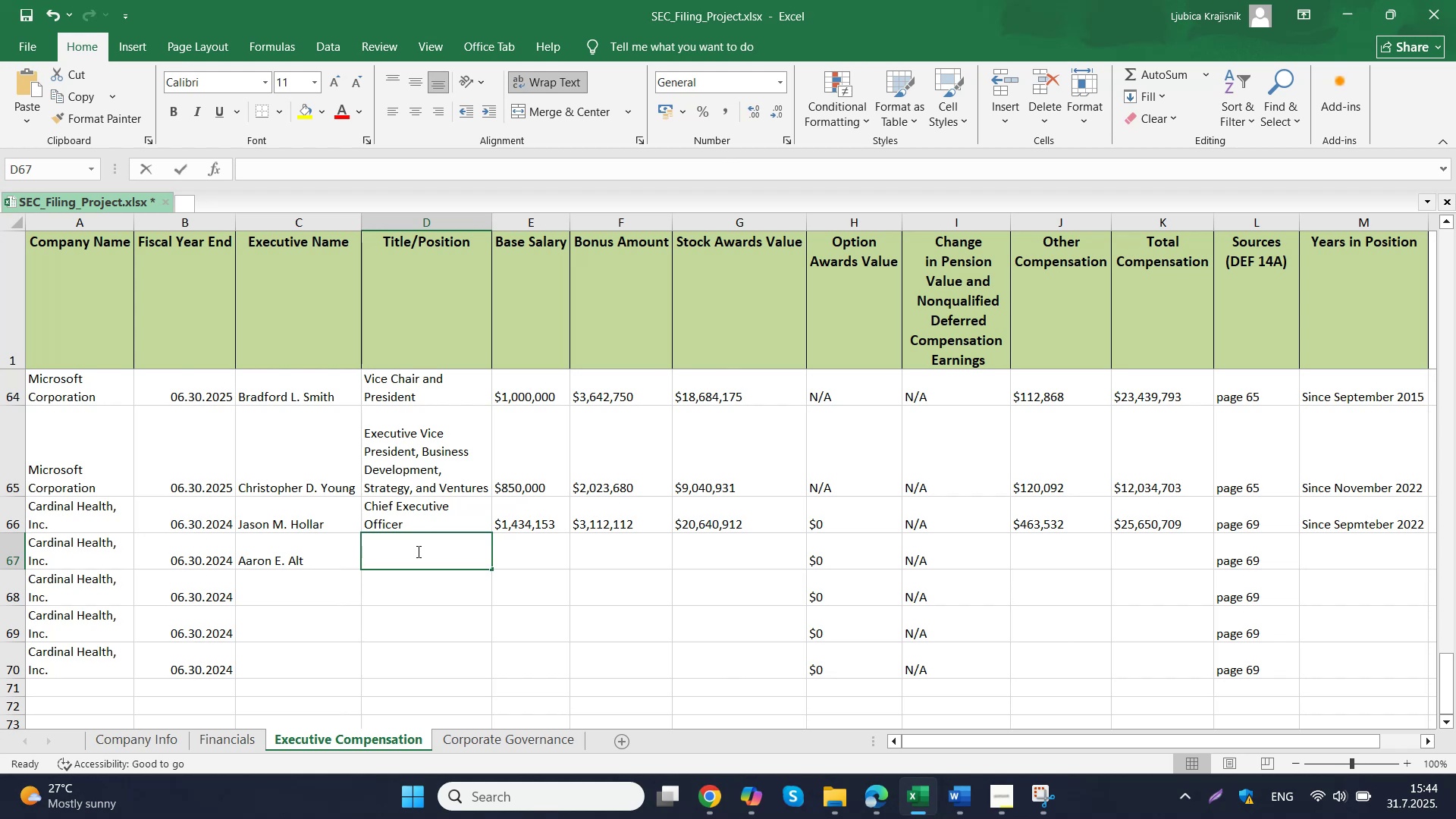 
triple_click([536, 542])
 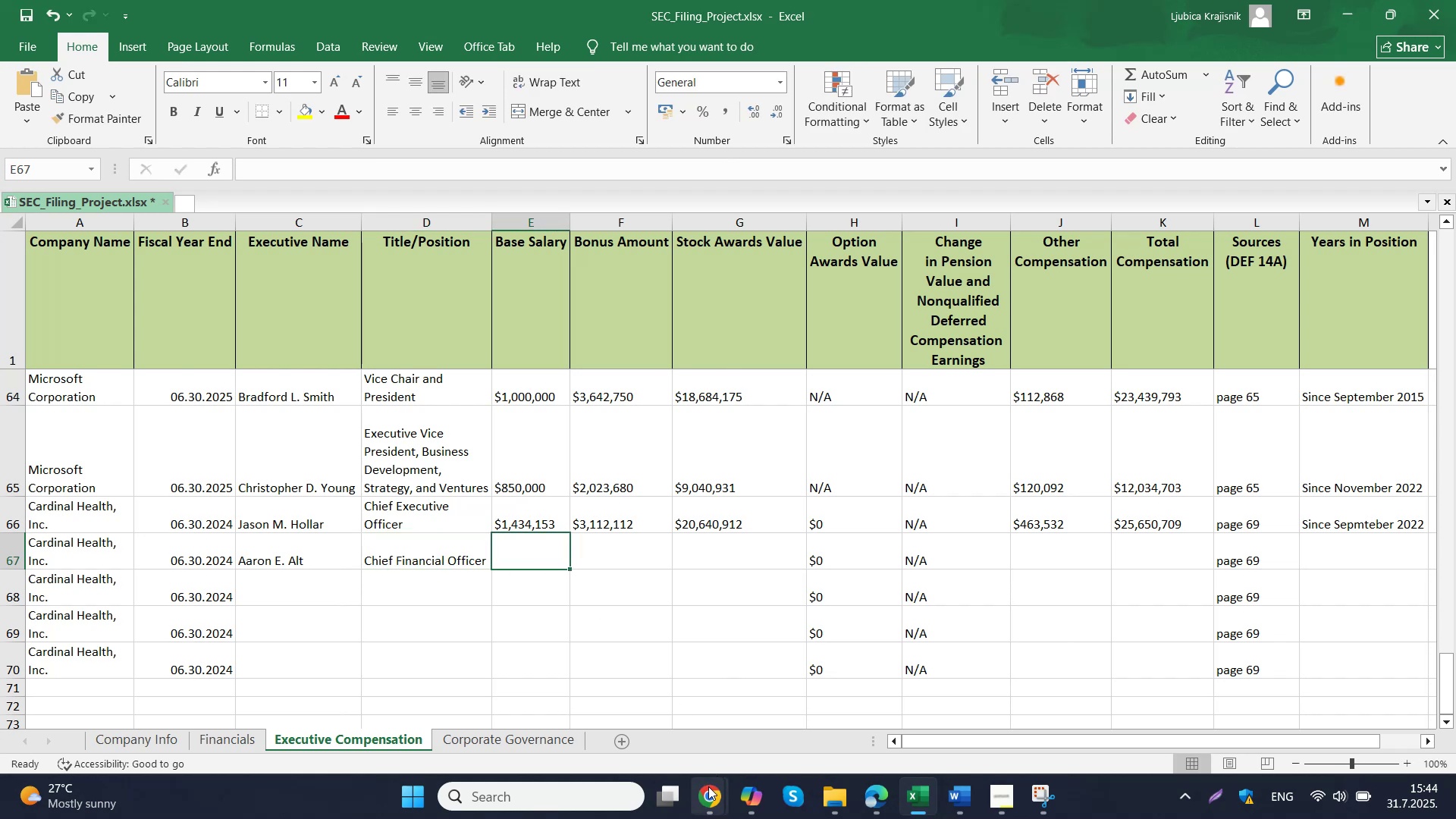 
left_click([617, 719])
 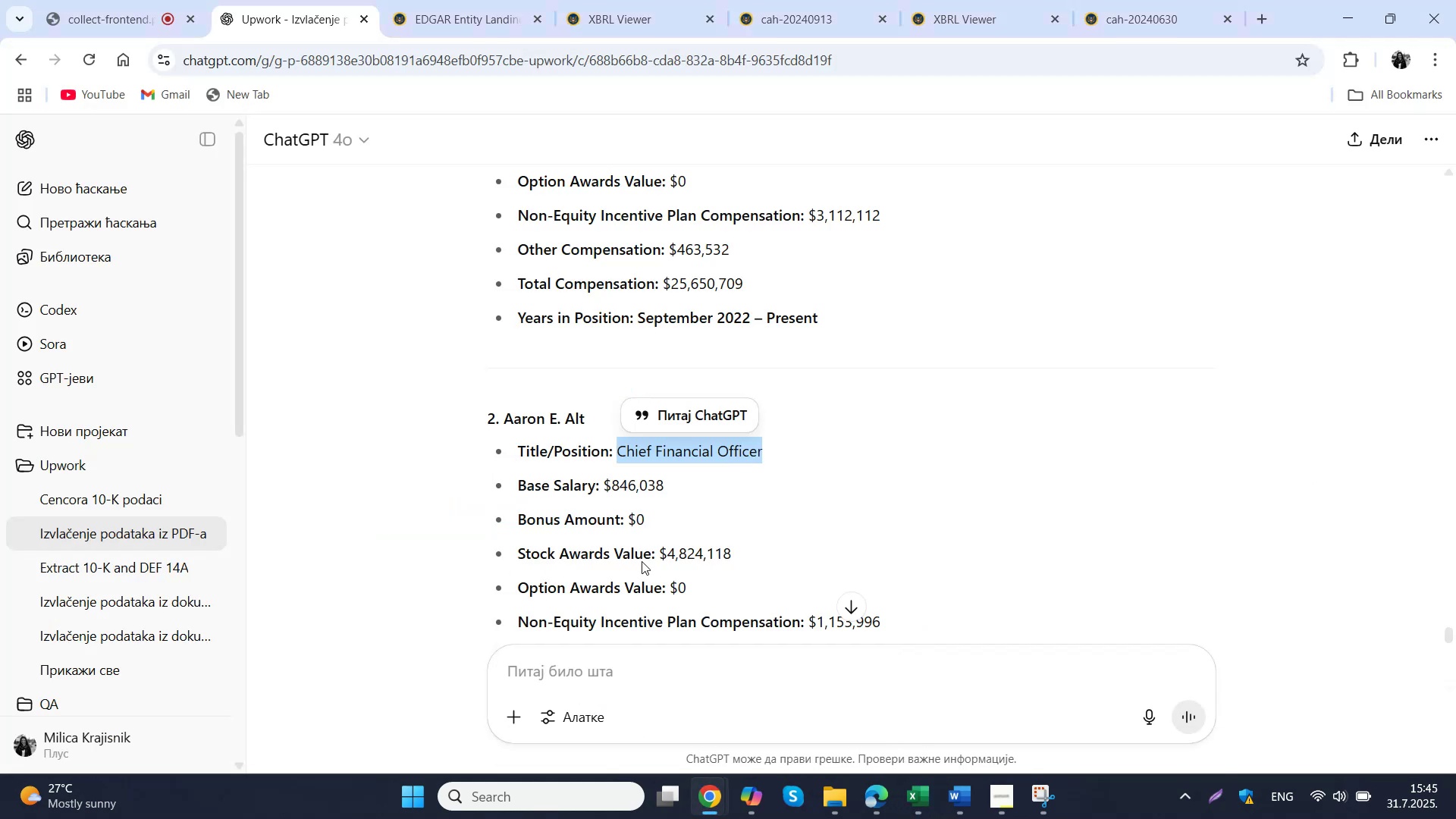 
left_click_drag(start_coordinate=[694, 492], to_coordinate=[604, 483])
 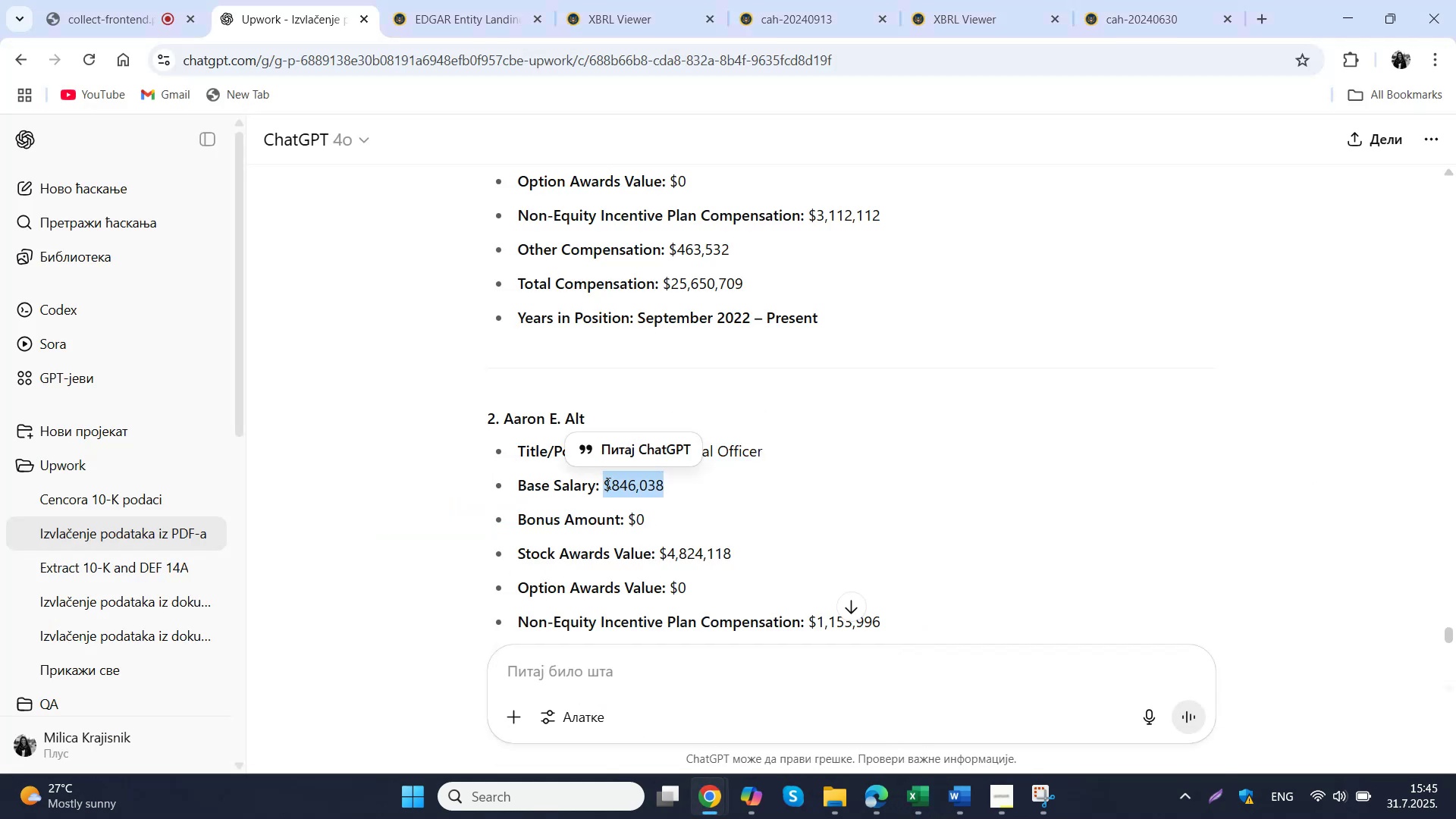 
key(Control+ControlLeft)
 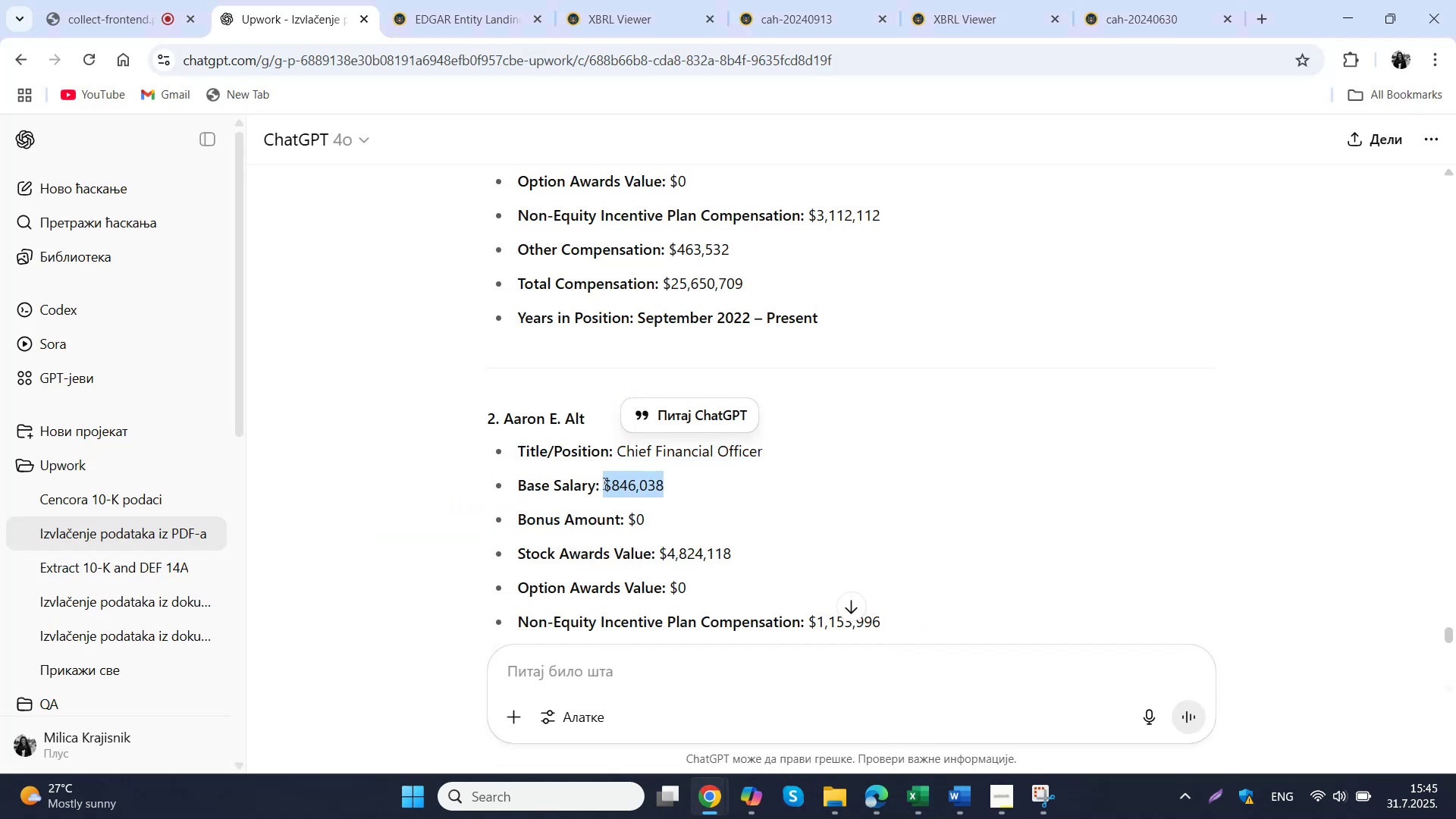 
key(Control+C)
 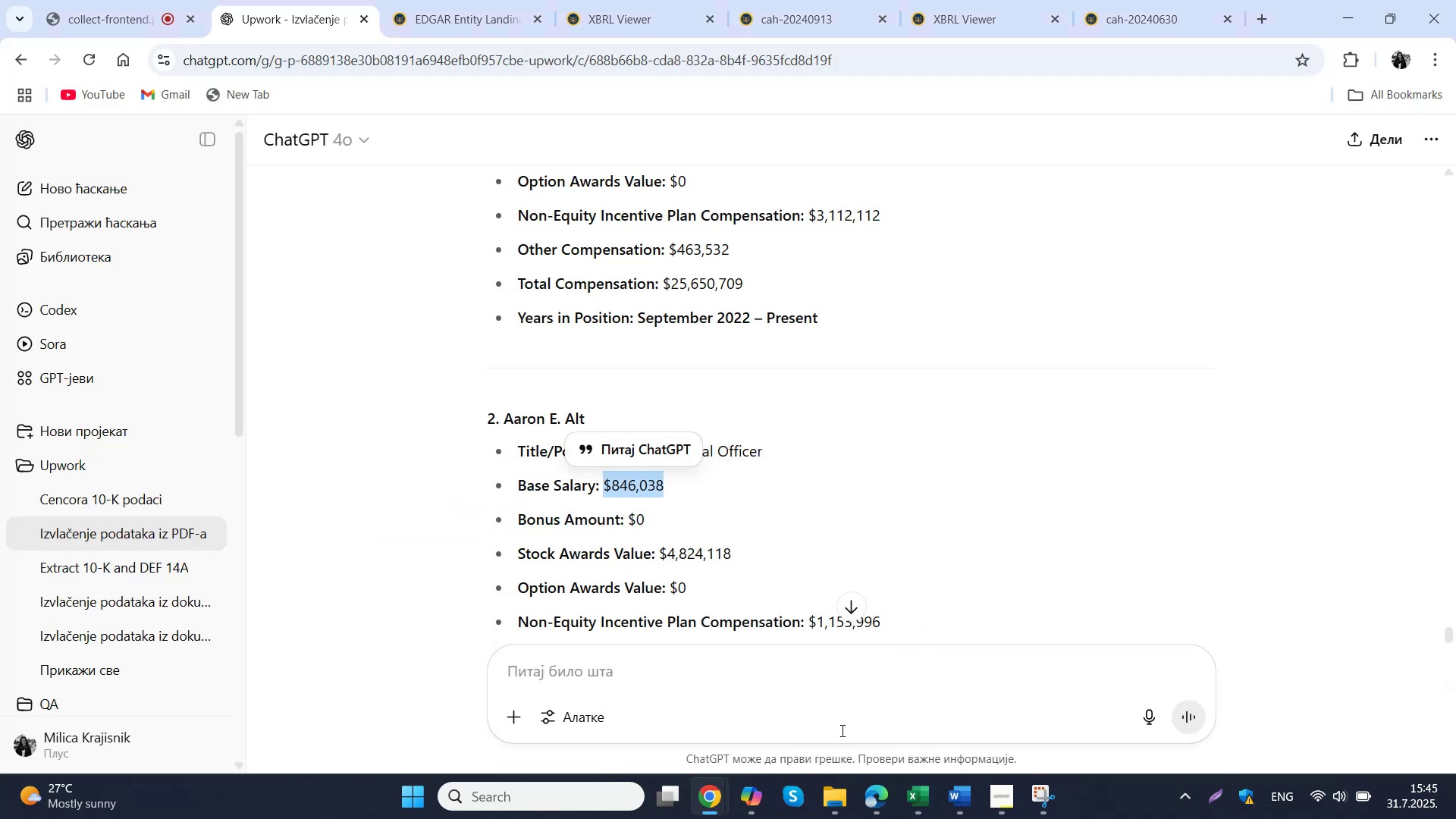 
left_click([902, 786])
 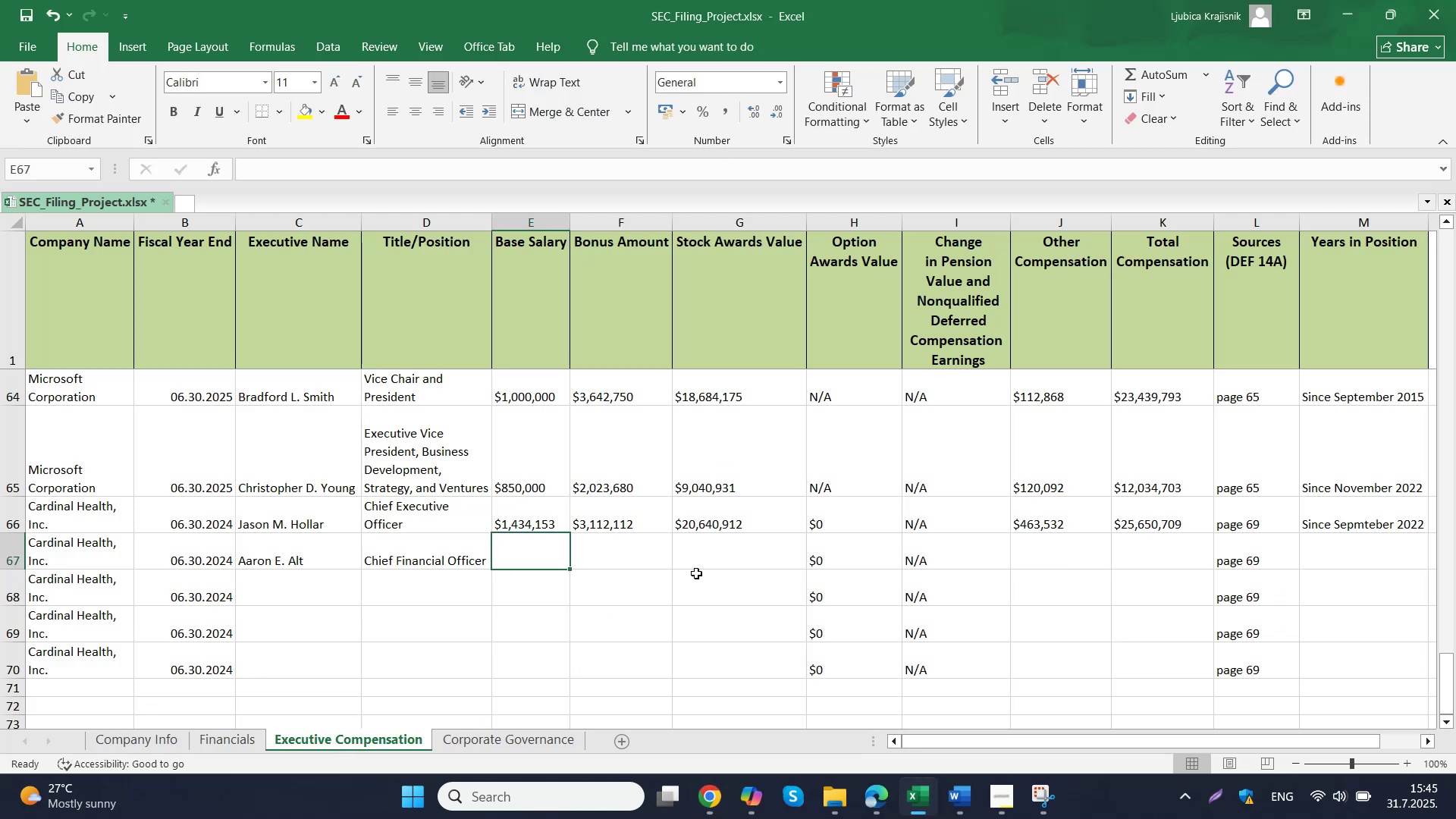 
left_click([539, 549])
 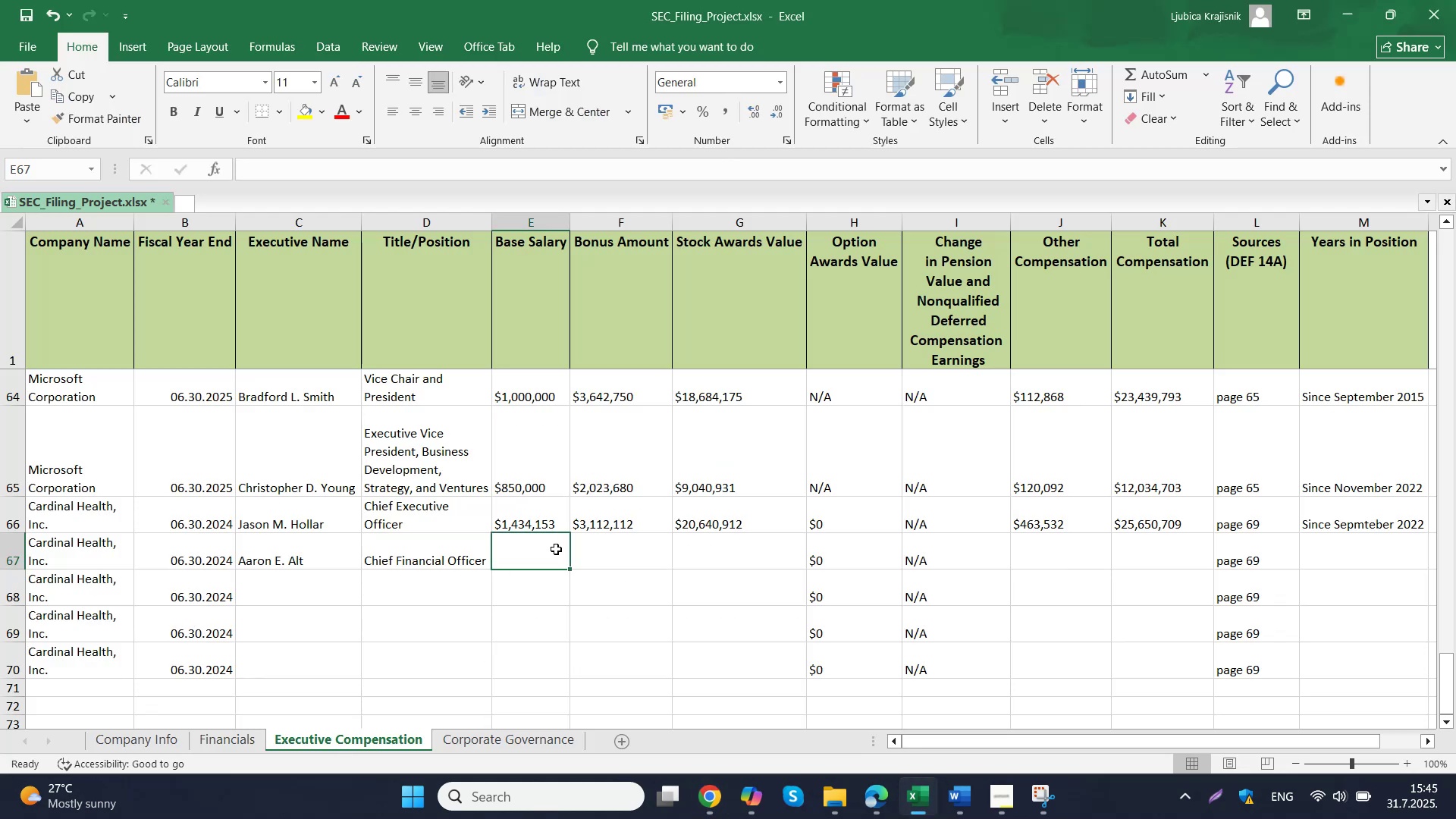 
key(Control+ControlLeft)
 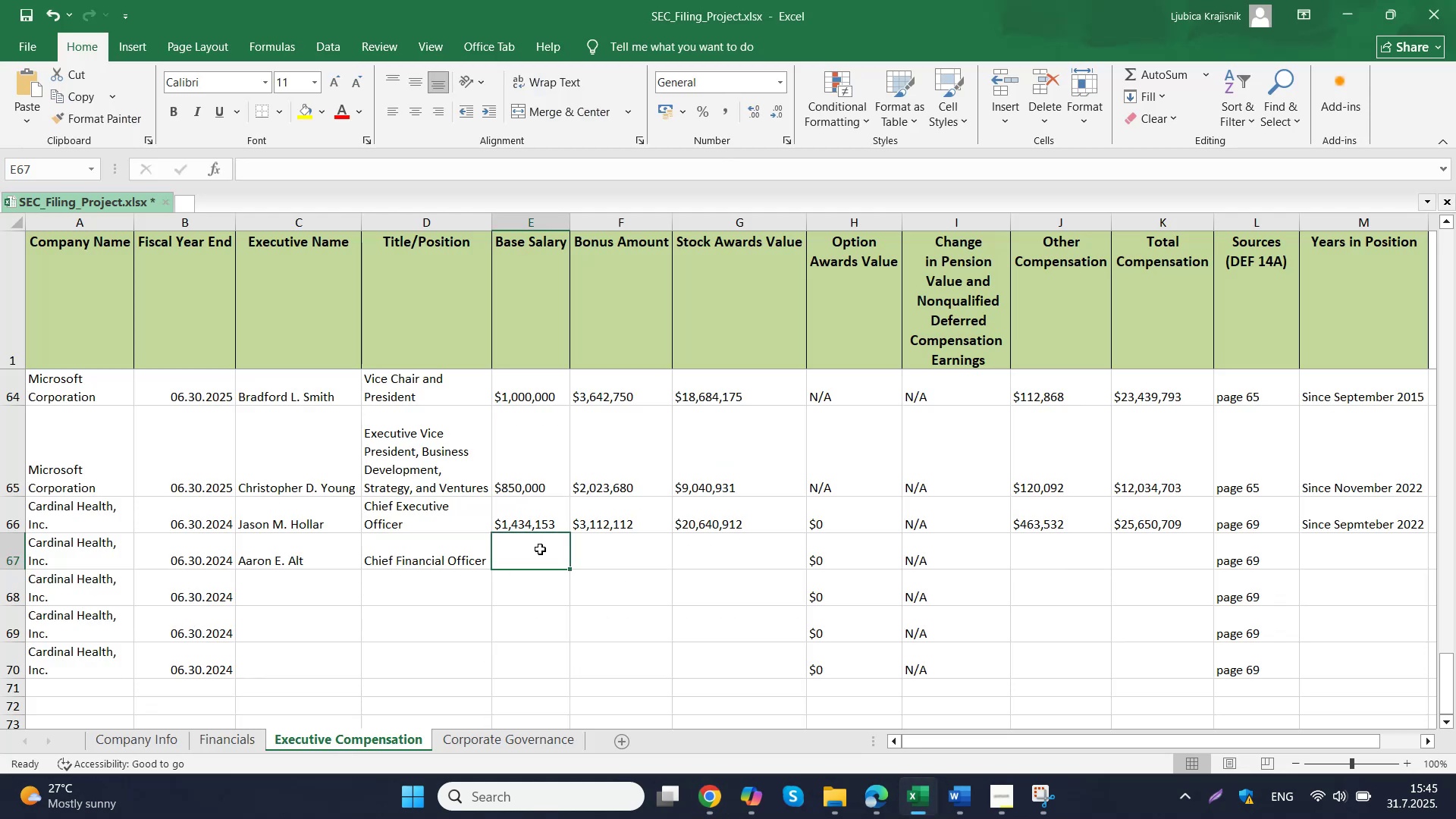 
double_click([539, 549])
 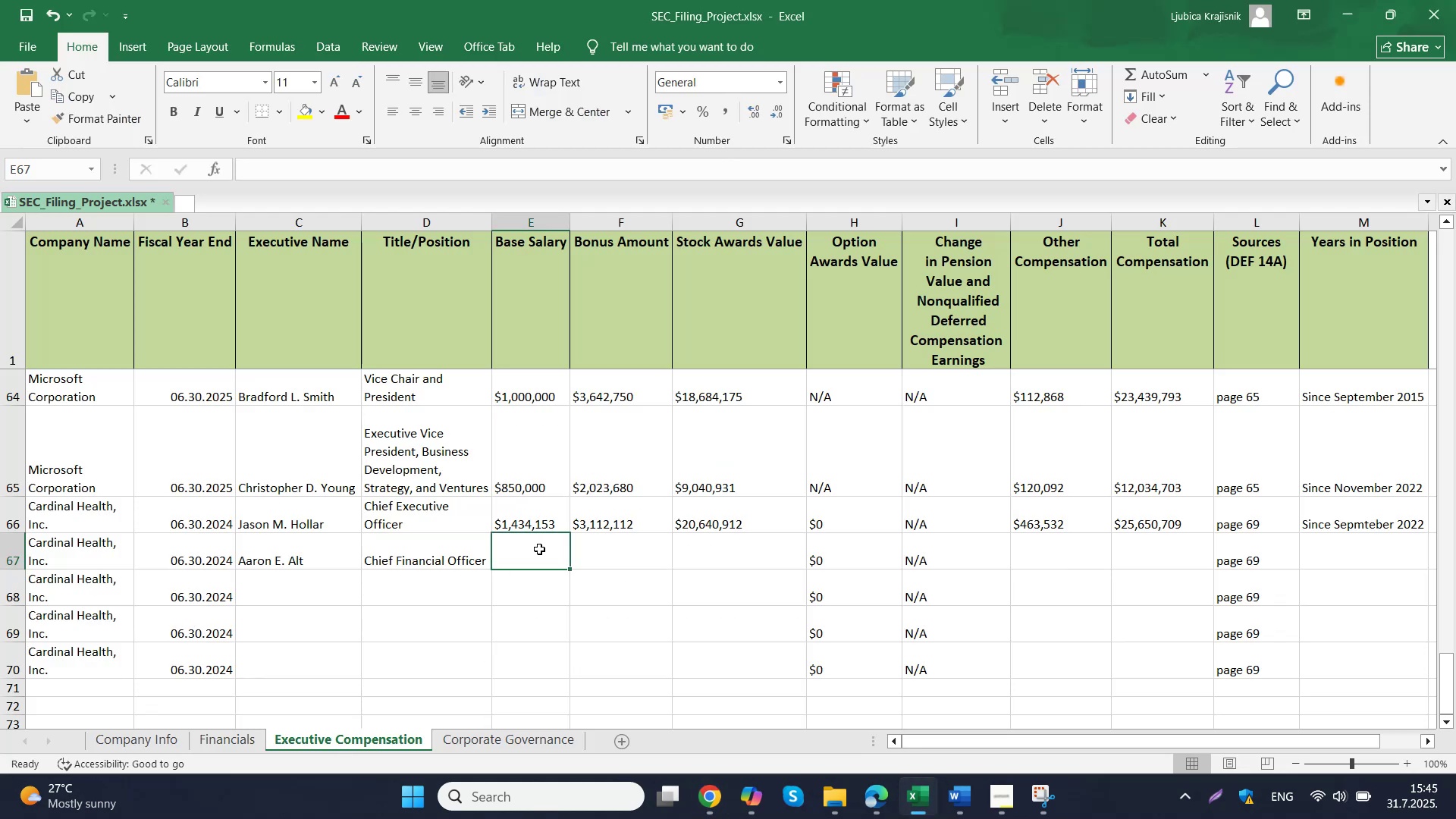 
key(Control+V)
 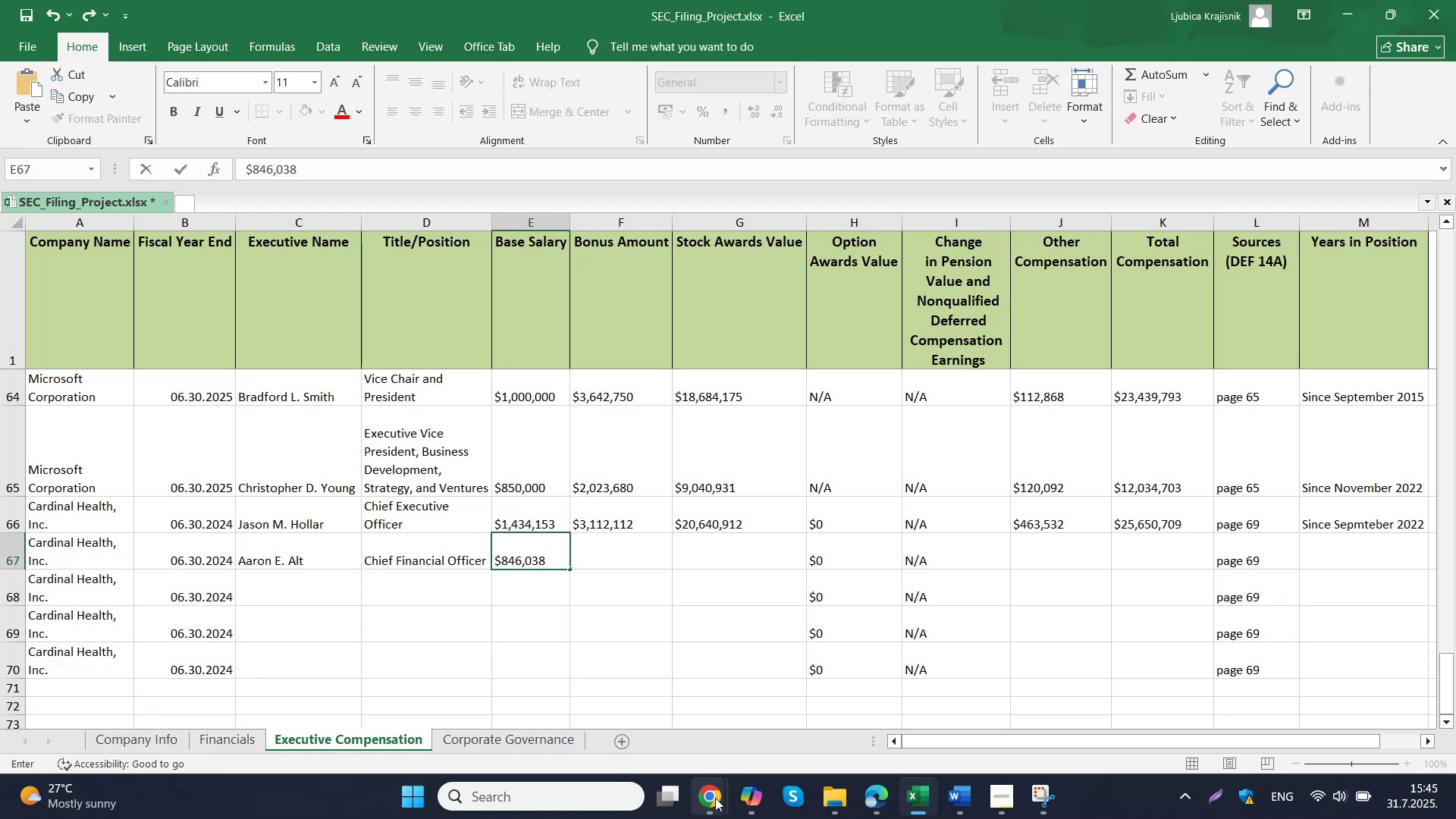 
left_click([659, 733])
 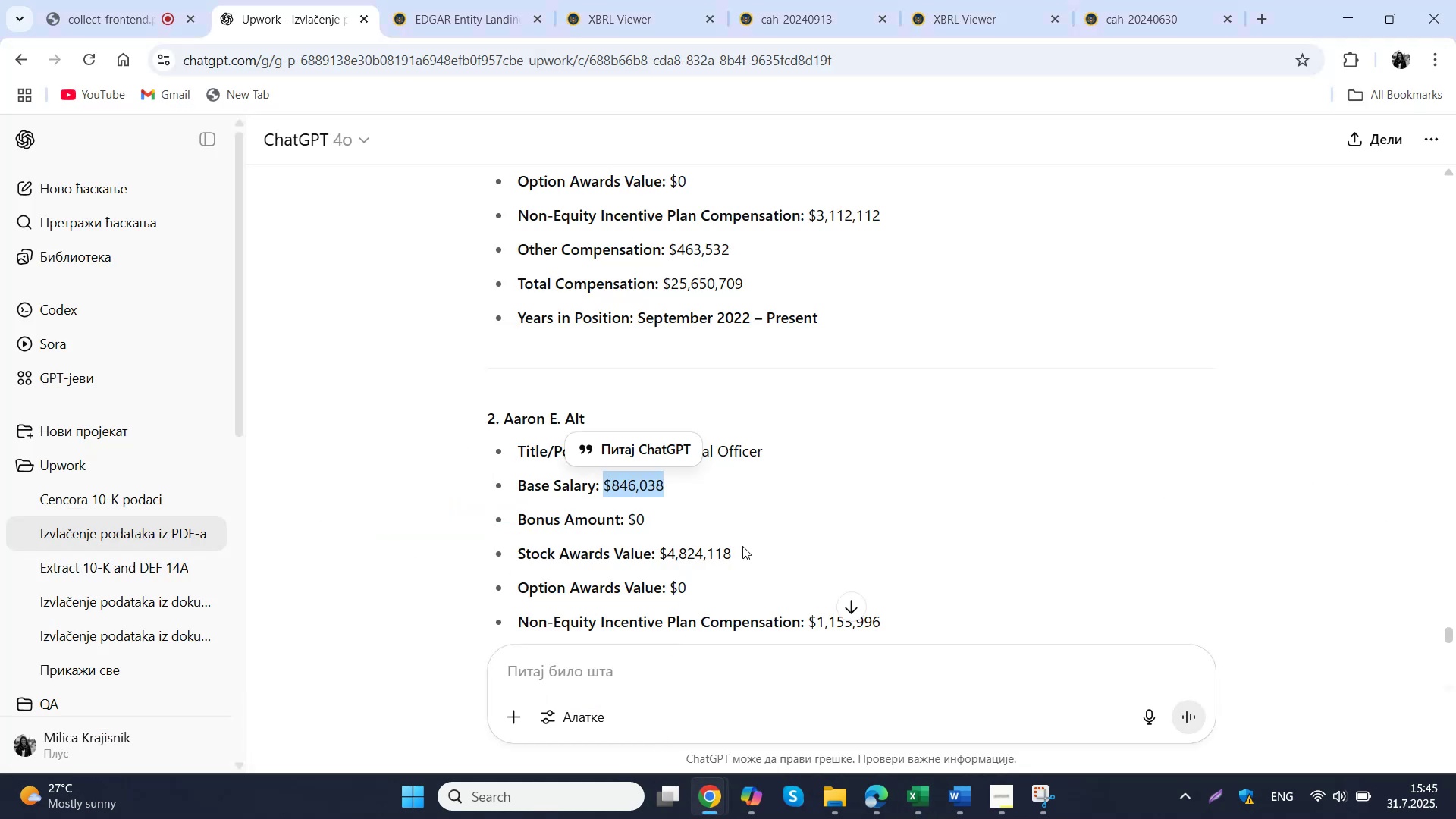 
scroll: coordinate [749, 542], scroll_direction: none, amount: 0.0
 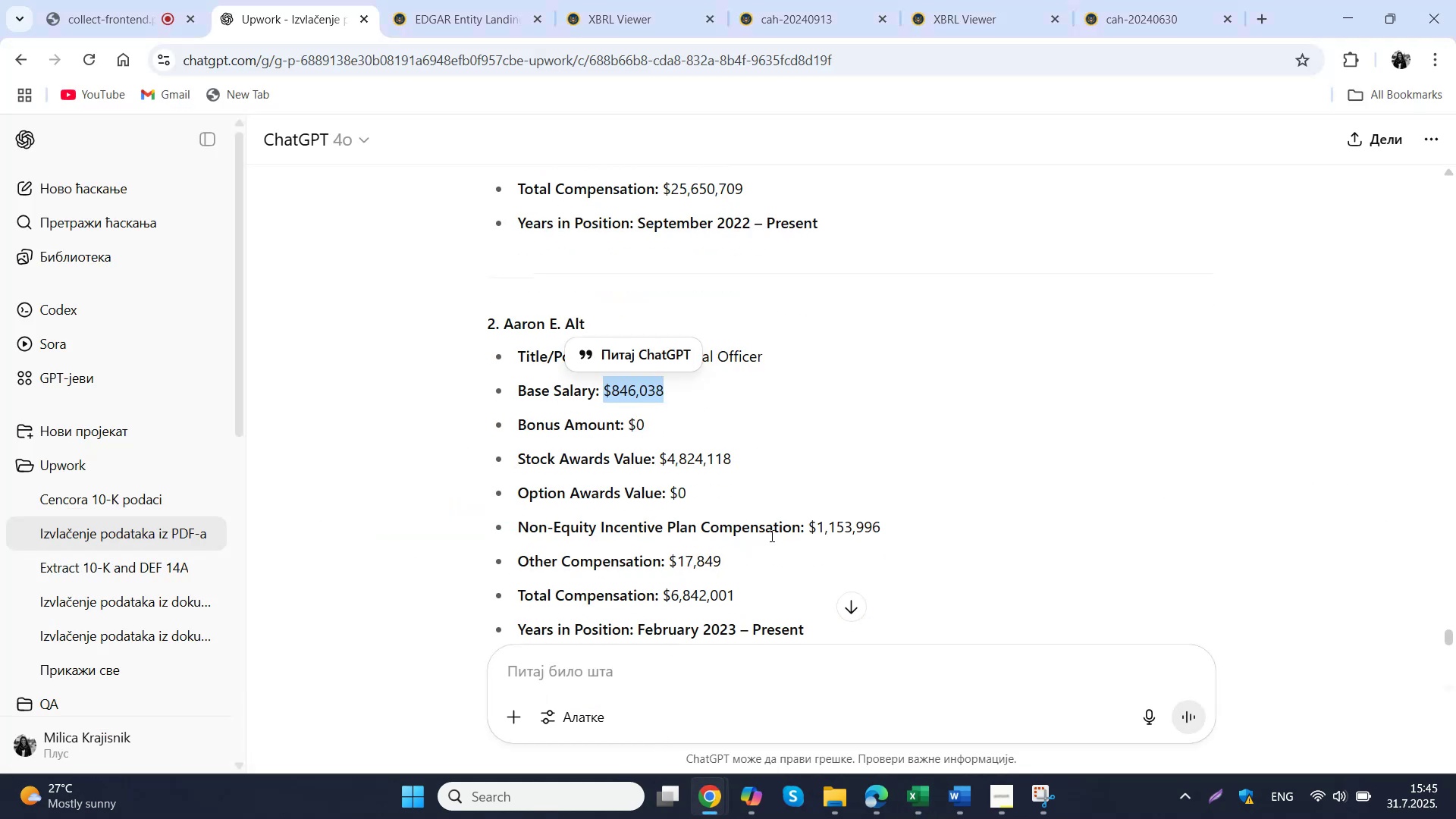 
left_click_drag(start_coordinate=[899, 532], to_coordinate=[809, 527])
 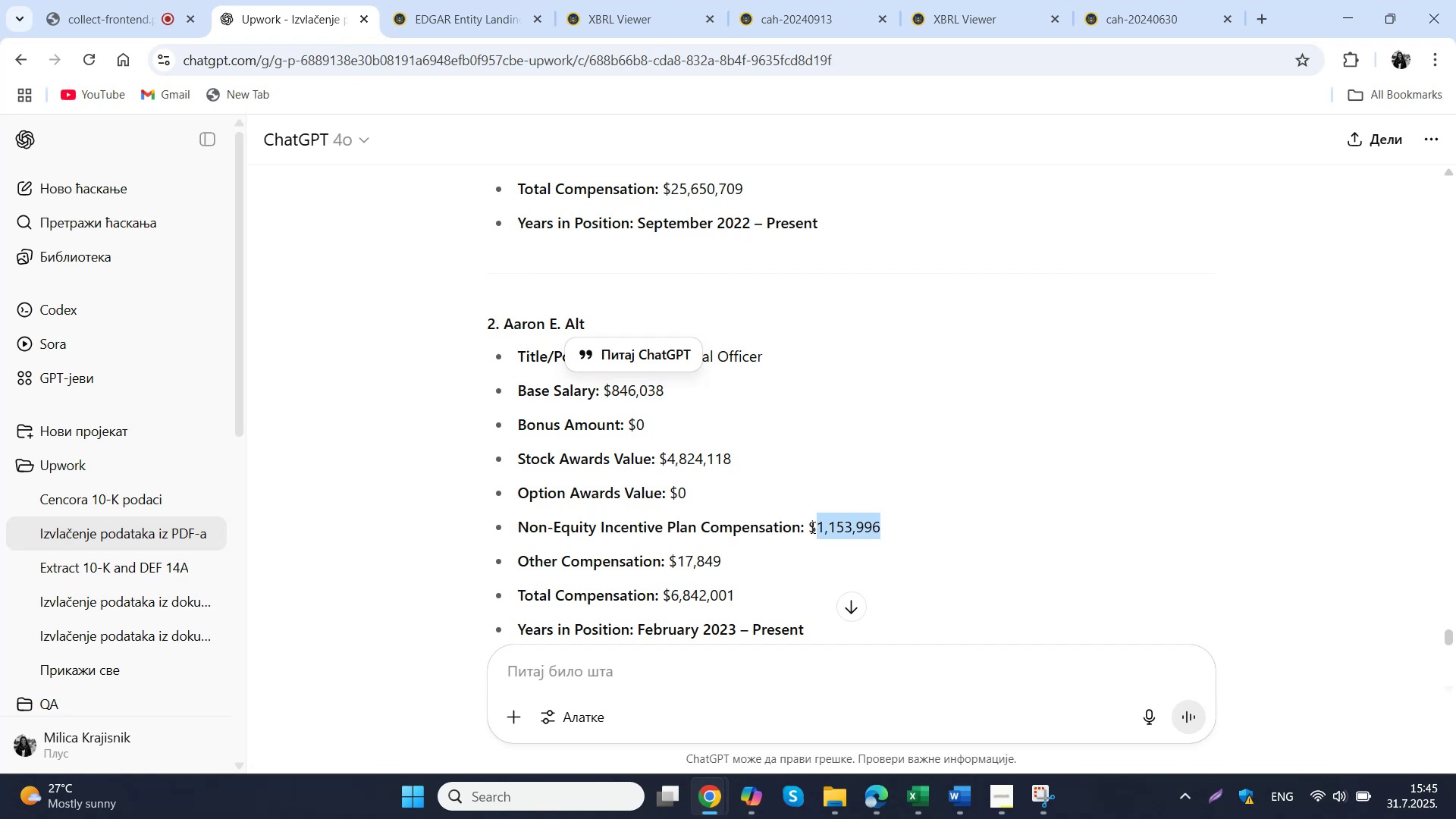 
key(Control+ControlLeft)
 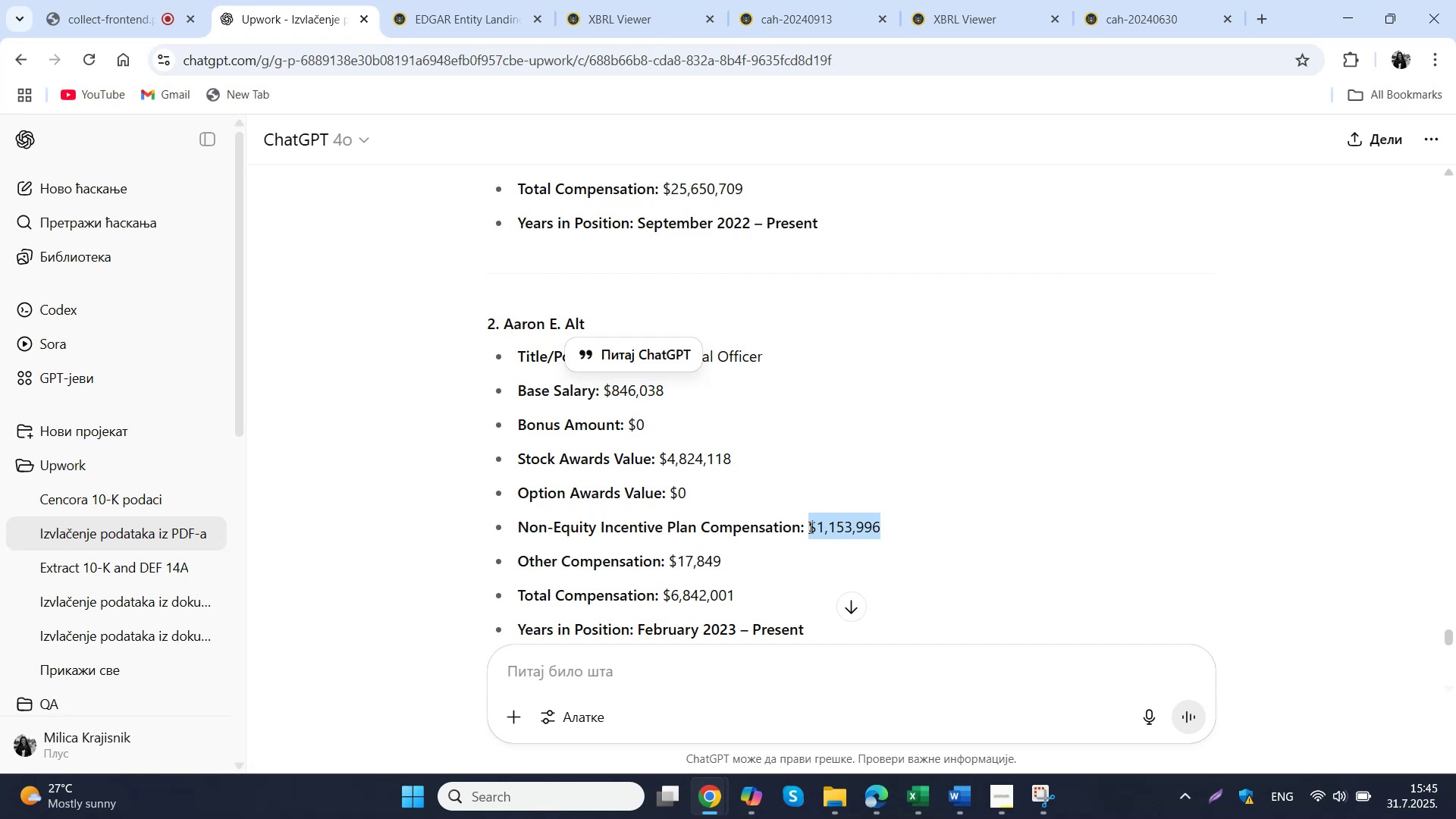 
key(Control+C)
 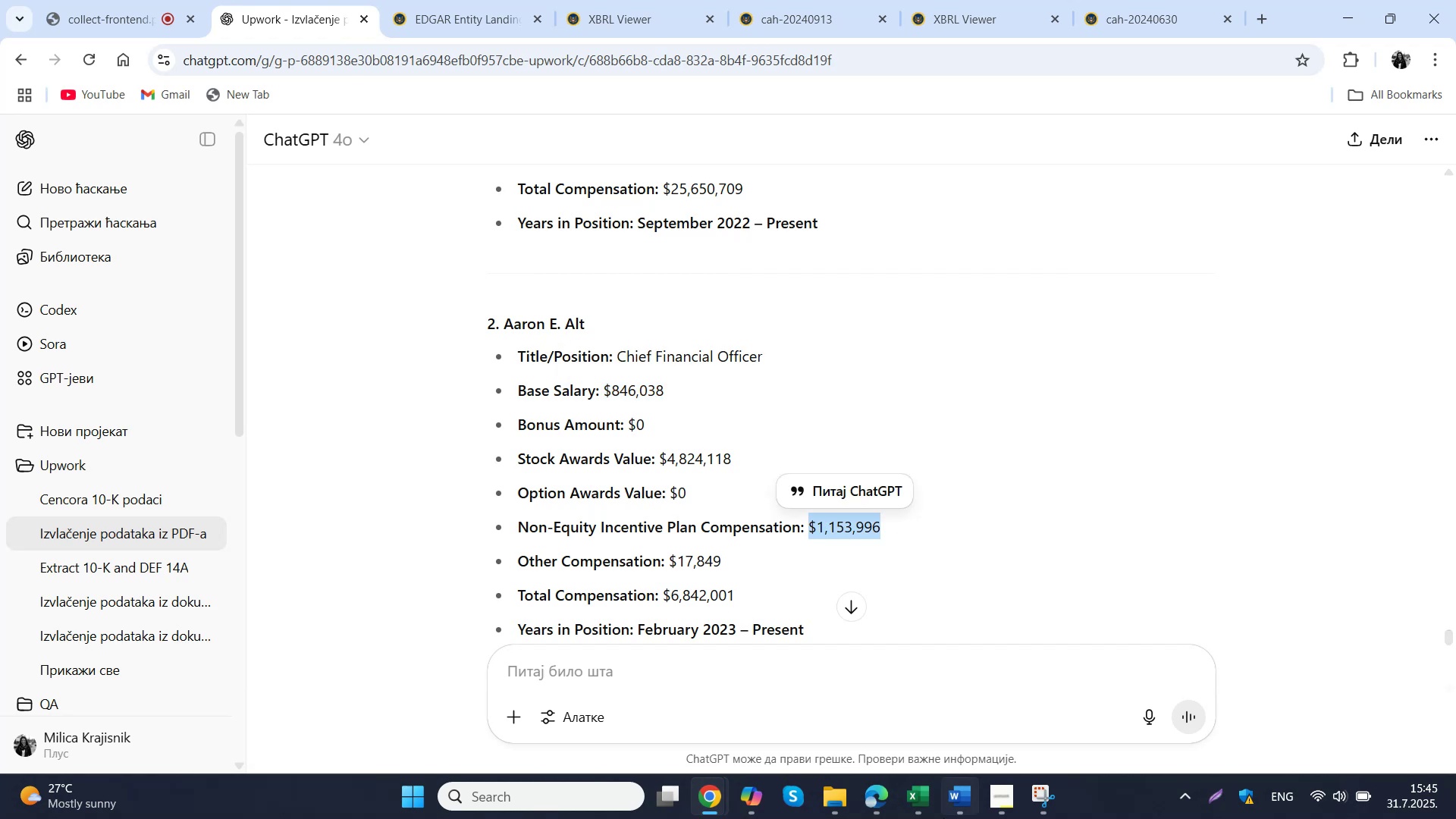 
left_click([918, 804])
 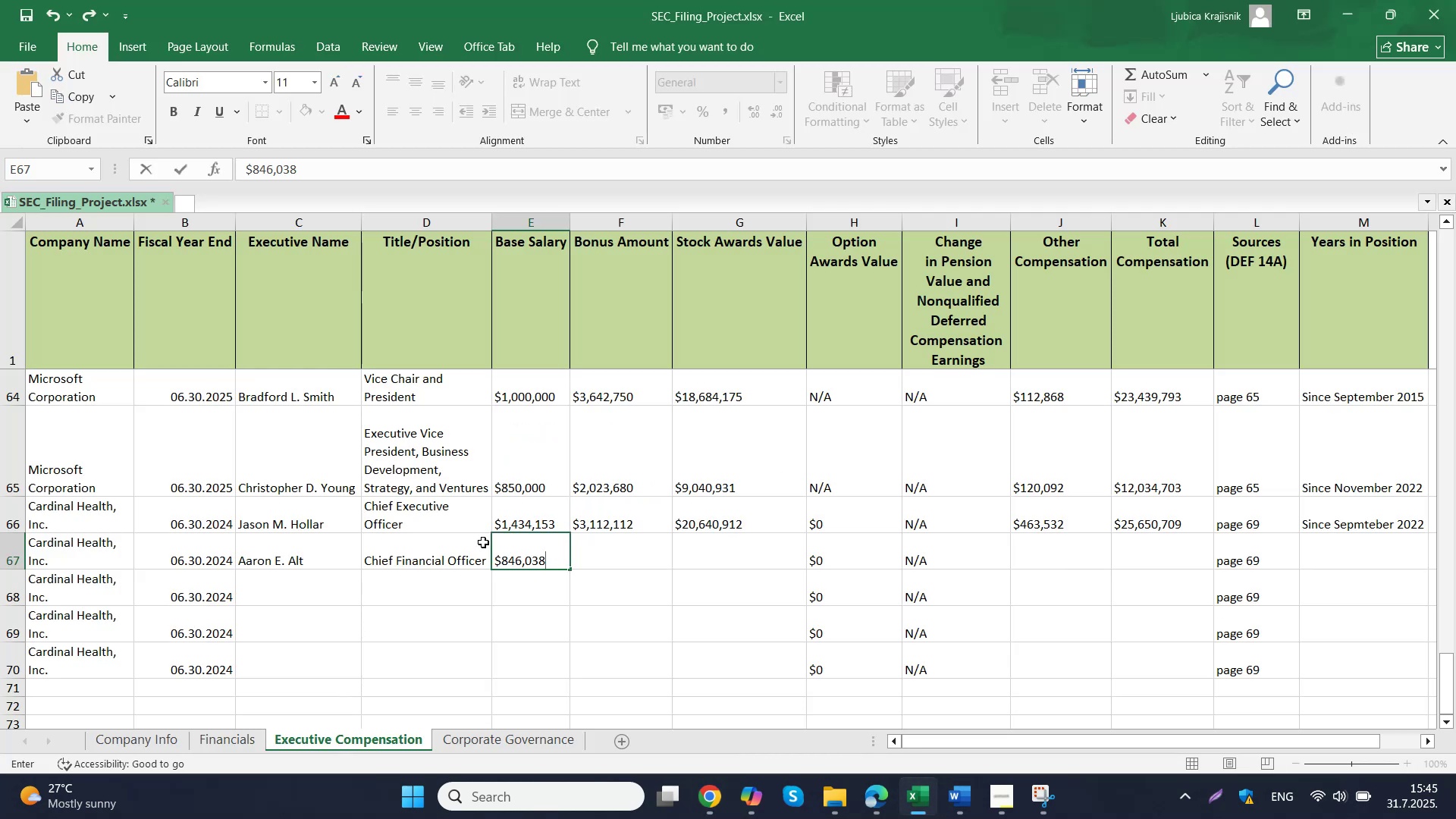 
double_click([616, 552])
 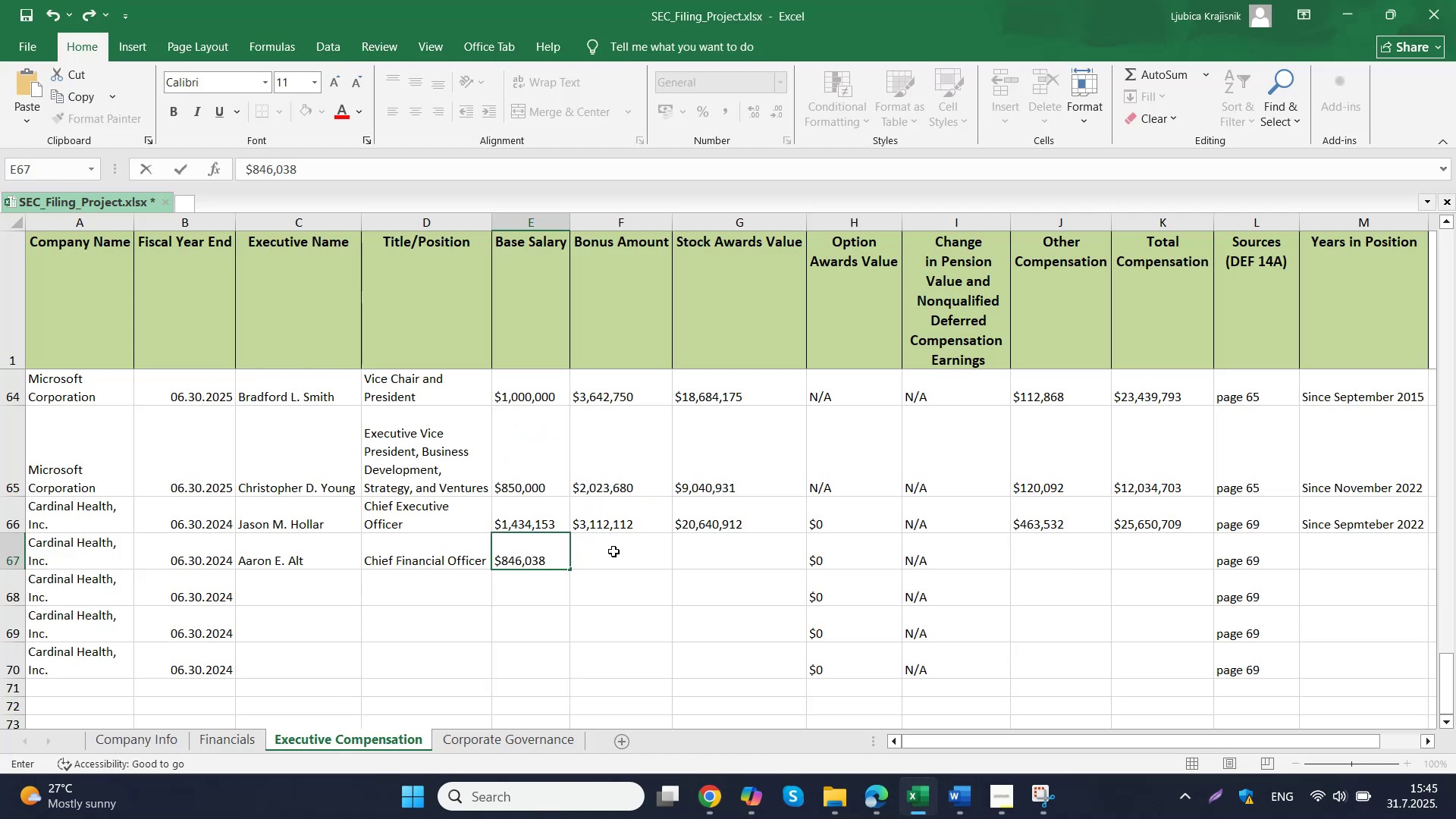 
key(Control+ControlLeft)
 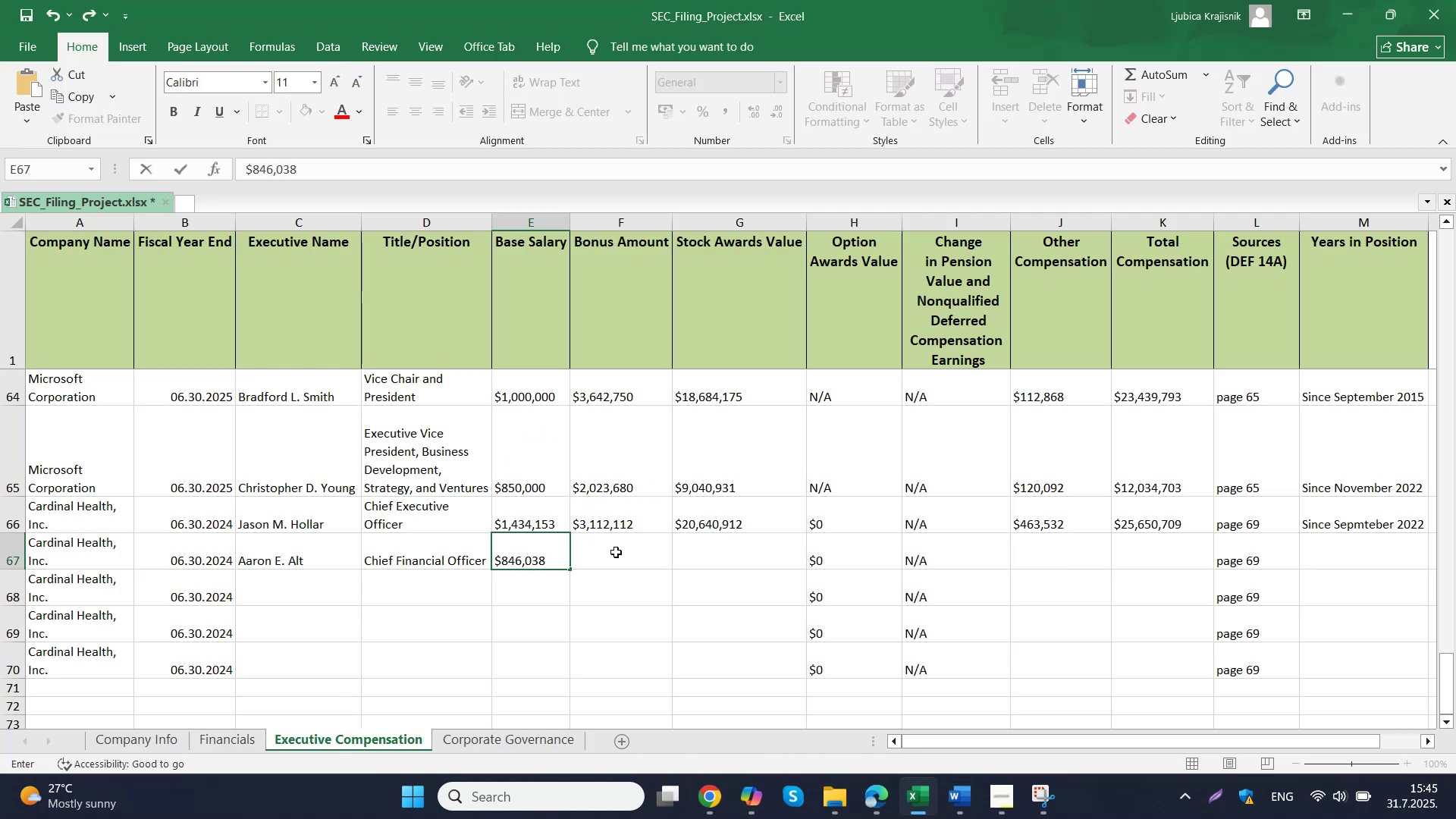 
key(Control+V)
 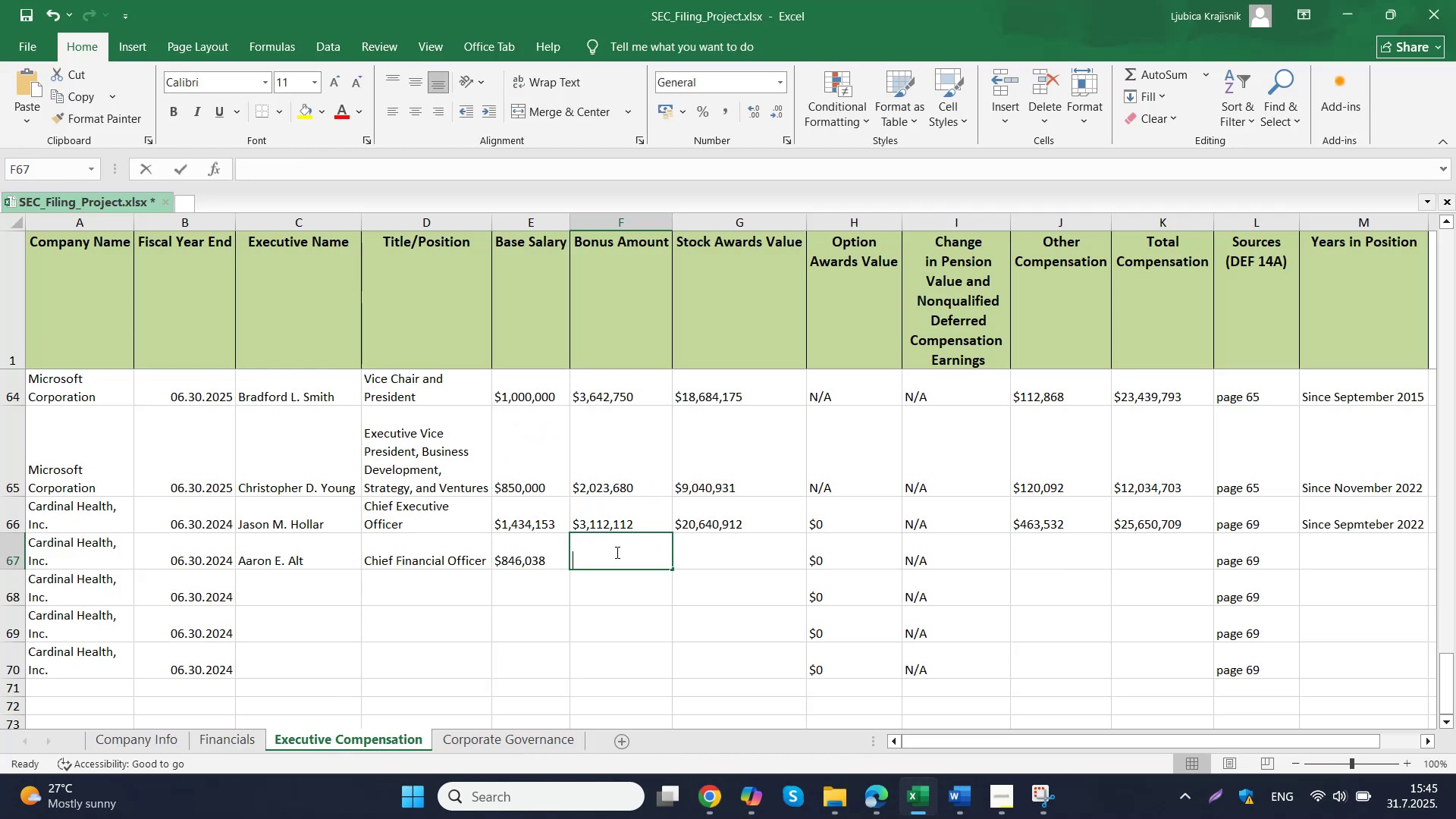 
triple_click([708, 554])
 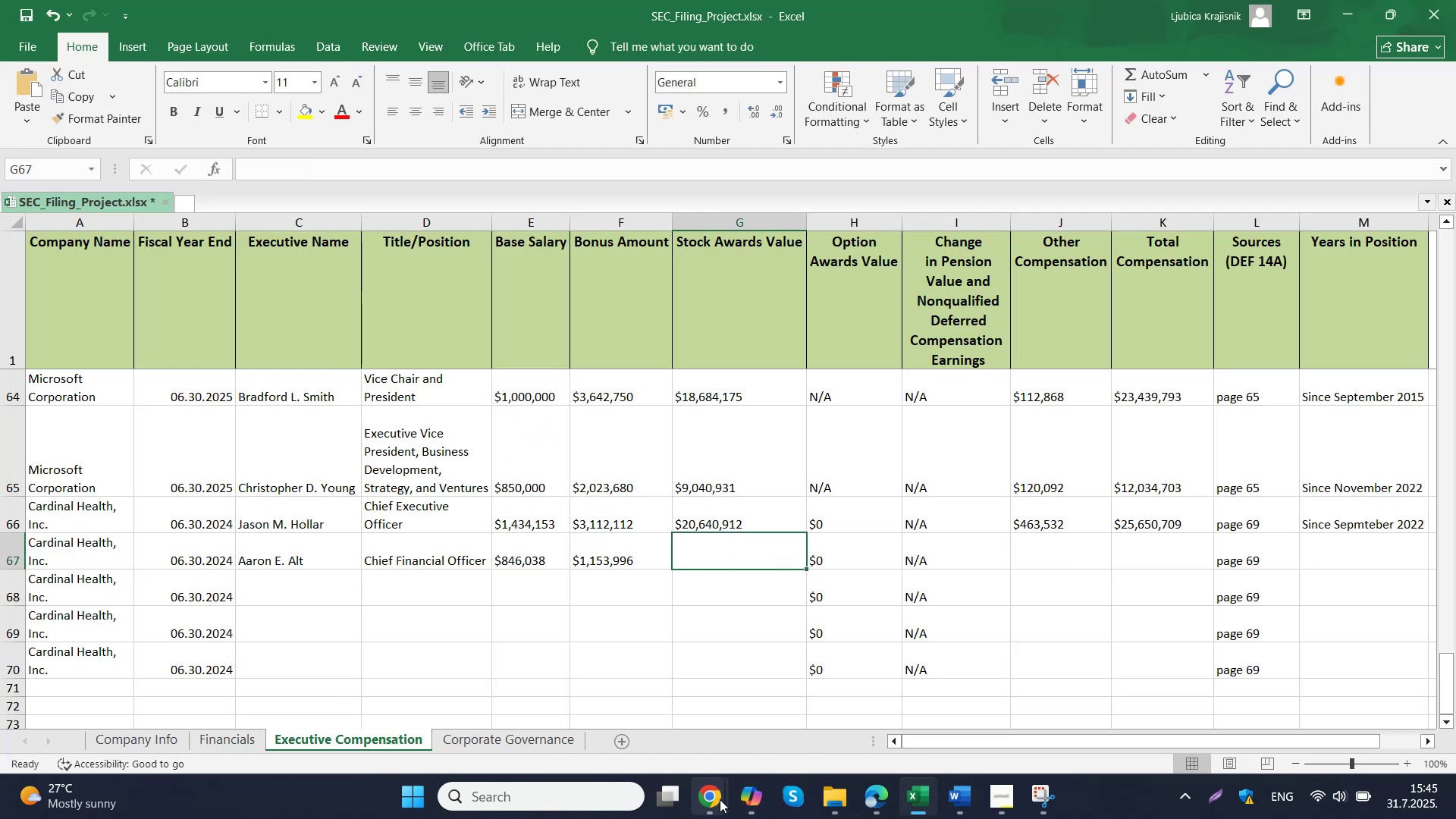 
left_click([657, 717])
 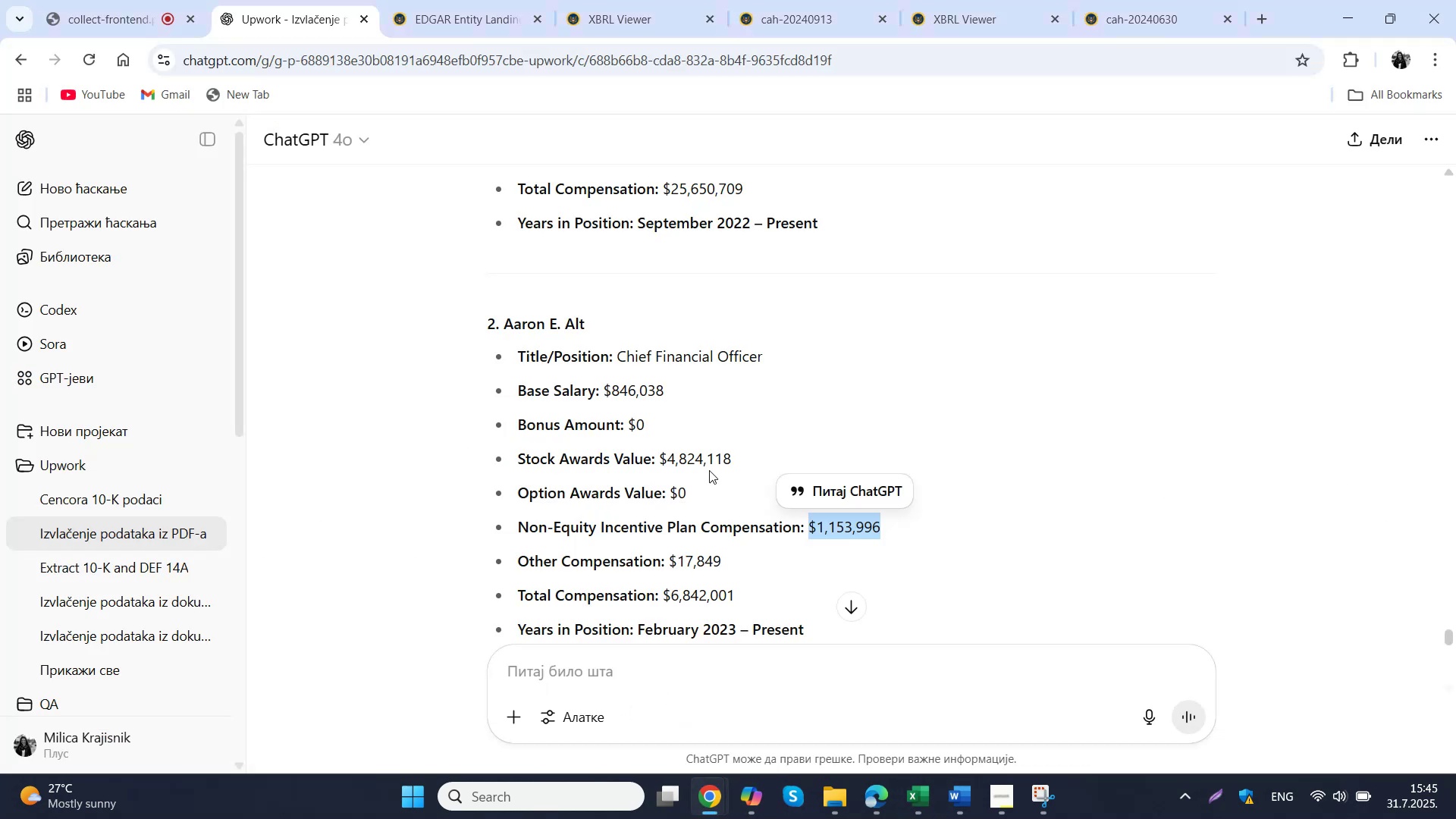 
left_click_drag(start_coordinate=[733, 460], to_coordinate=[658, 462])
 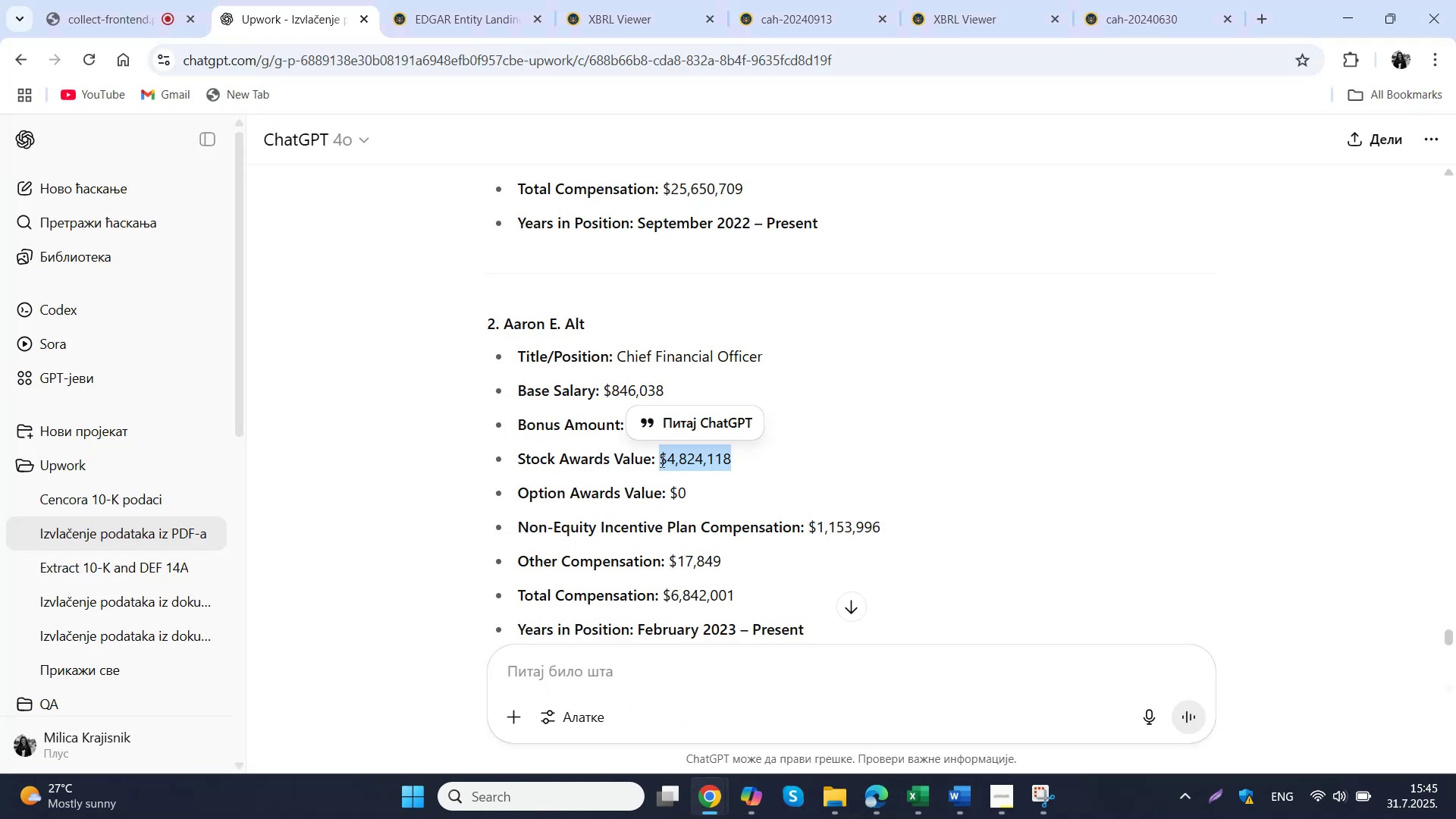 
key(Control+C)
 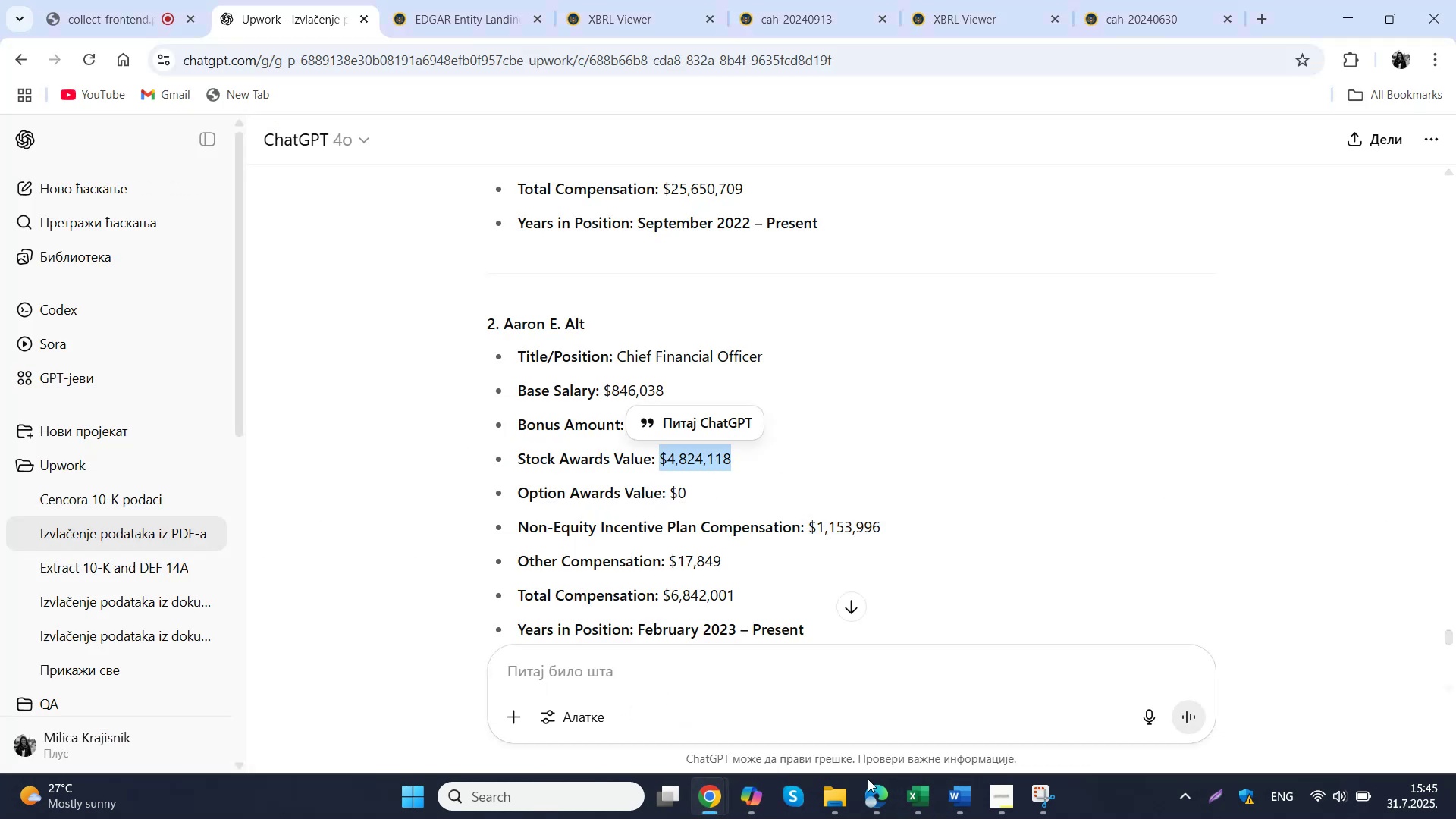 
left_click([908, 793])
 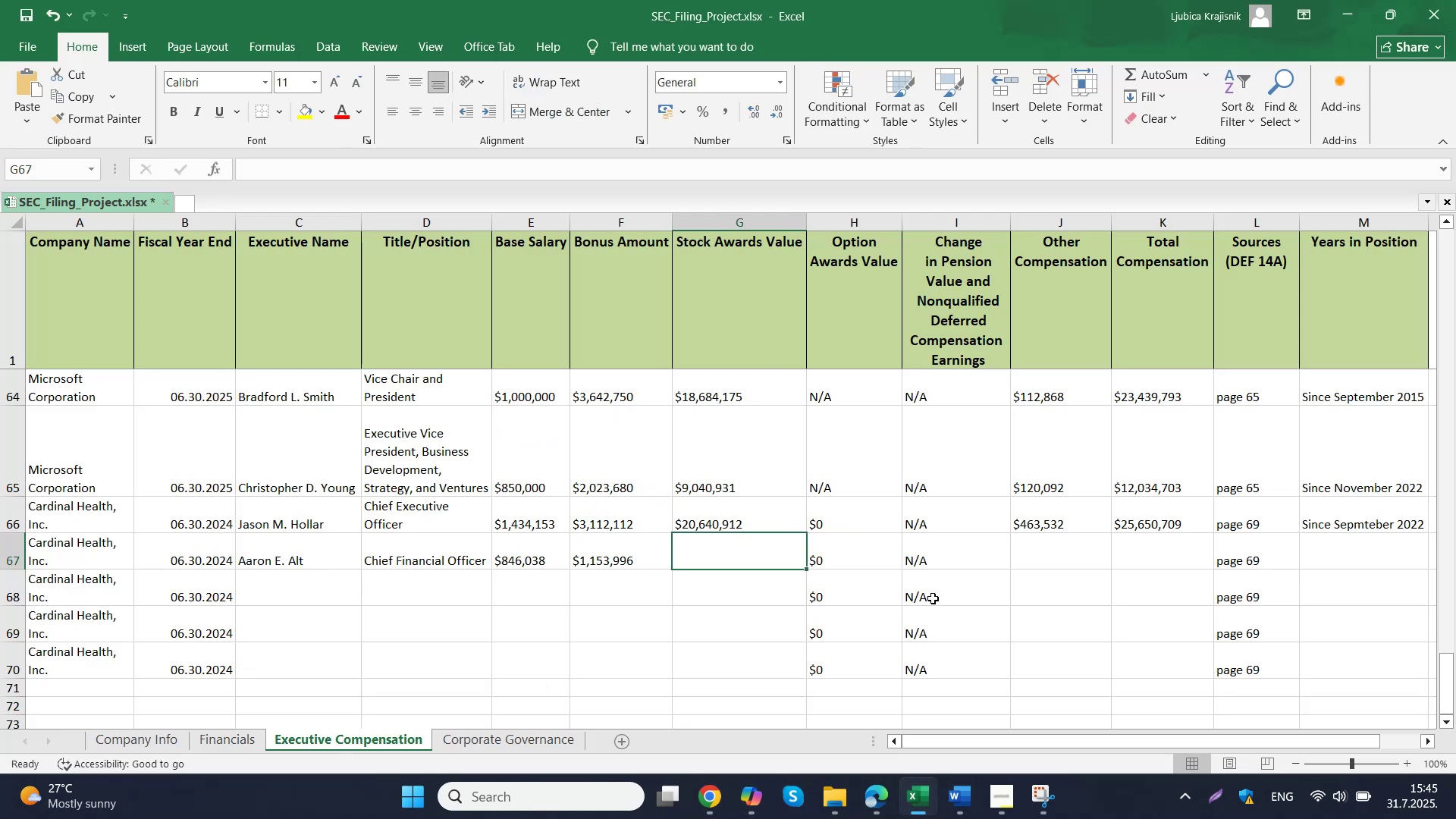 
left_click([784, 543])
 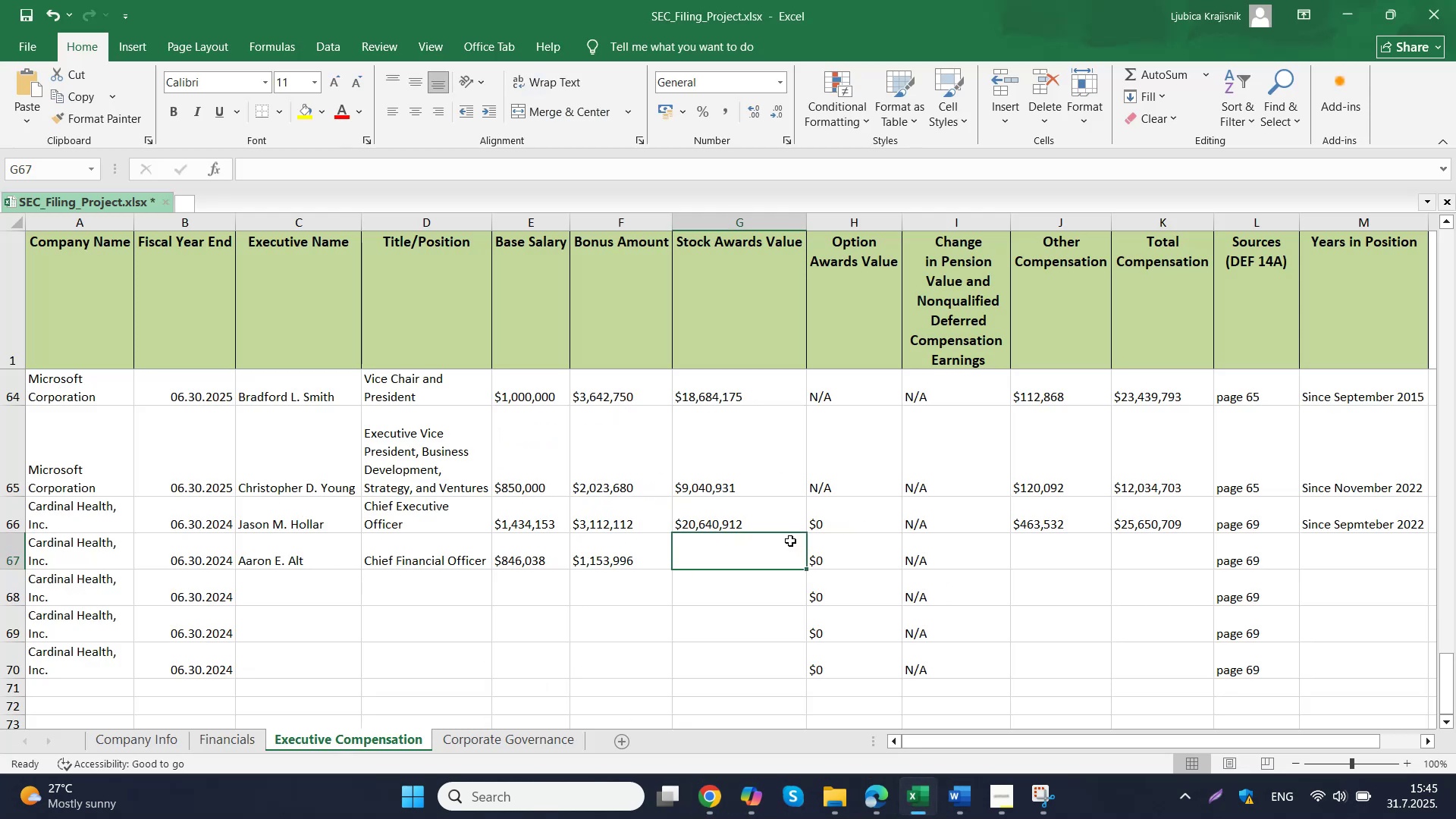 
key(Control+ControlLeft)
 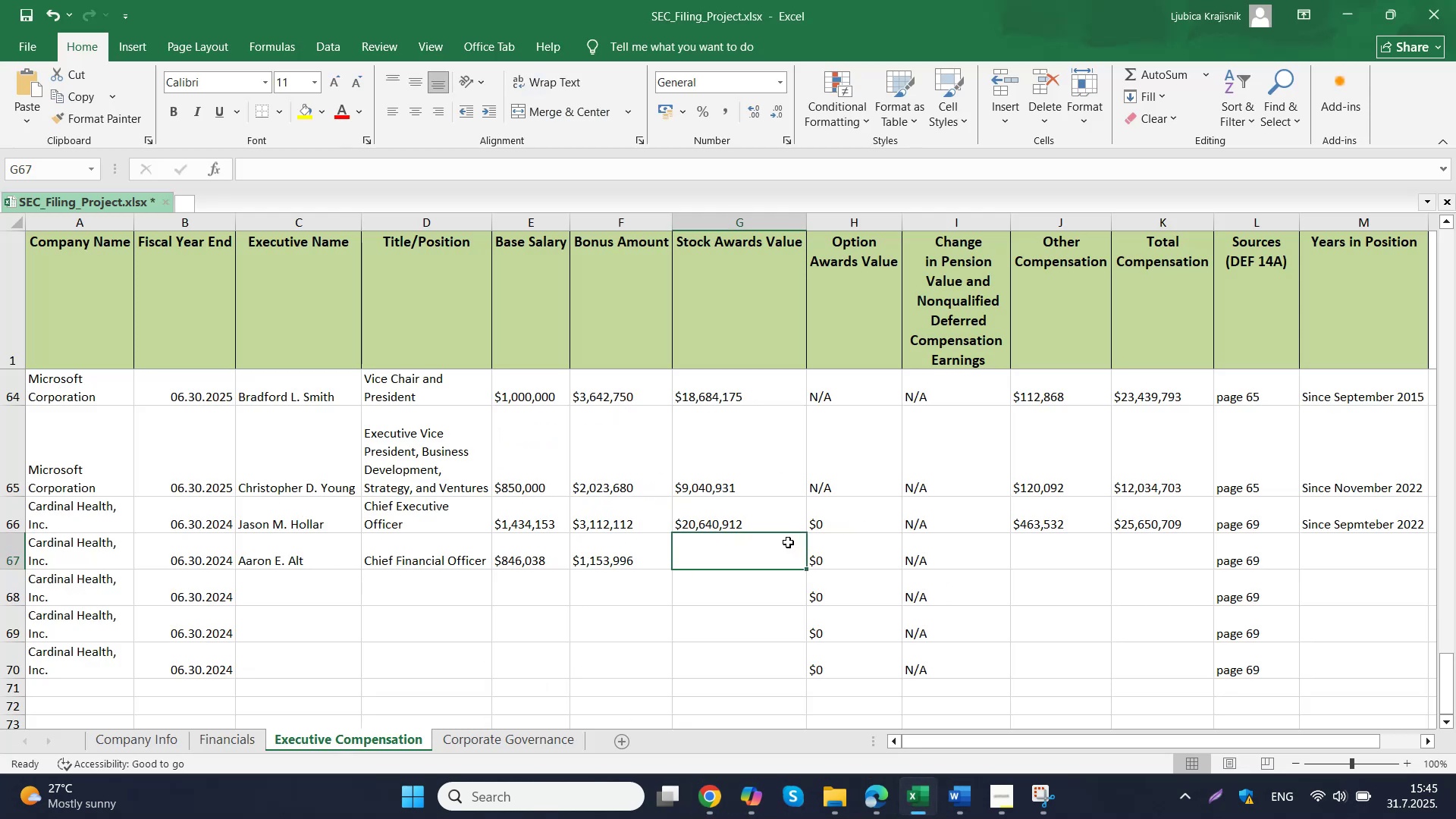 
double_click([784, 543])
 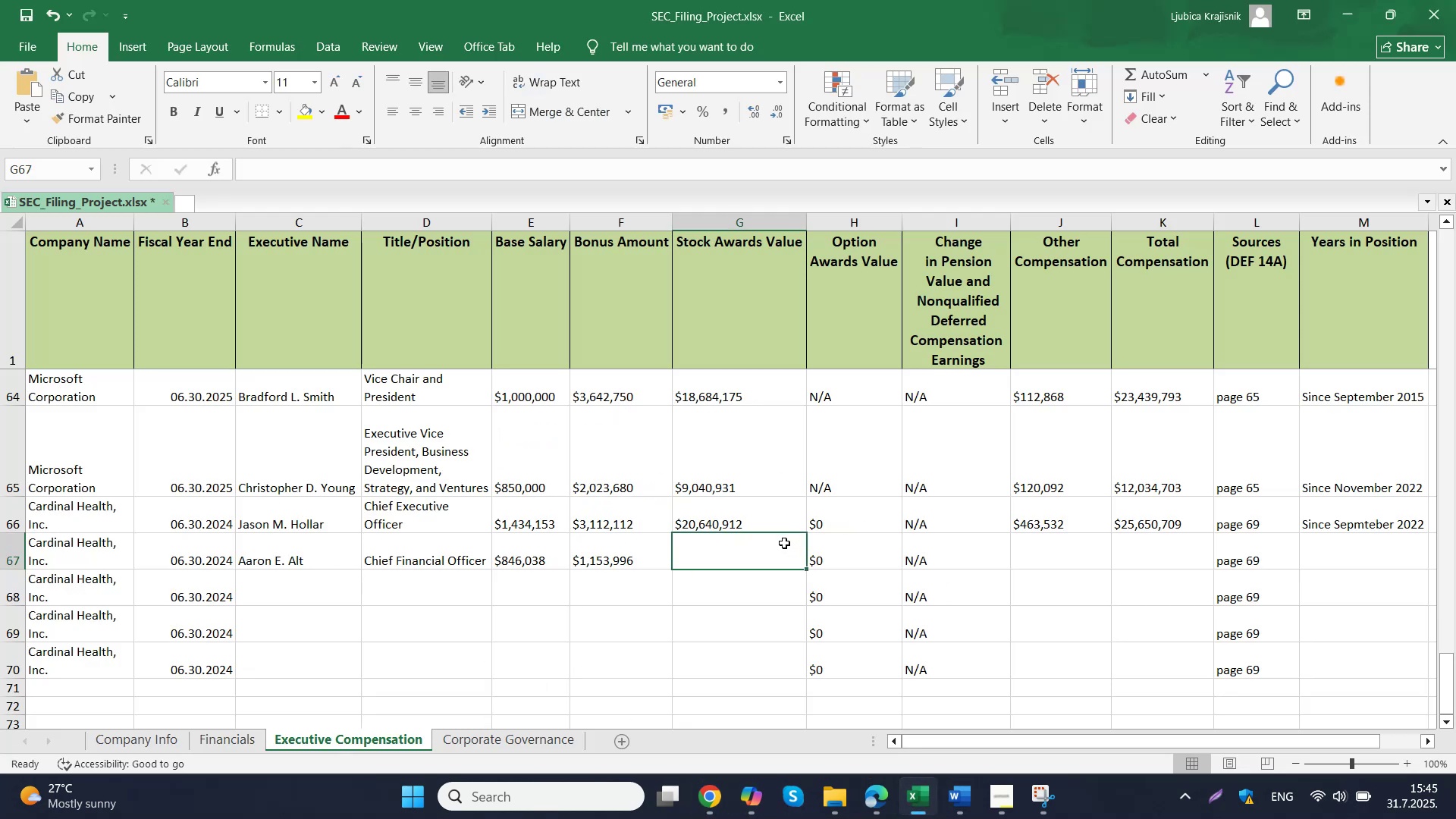 
key(Control+V)
 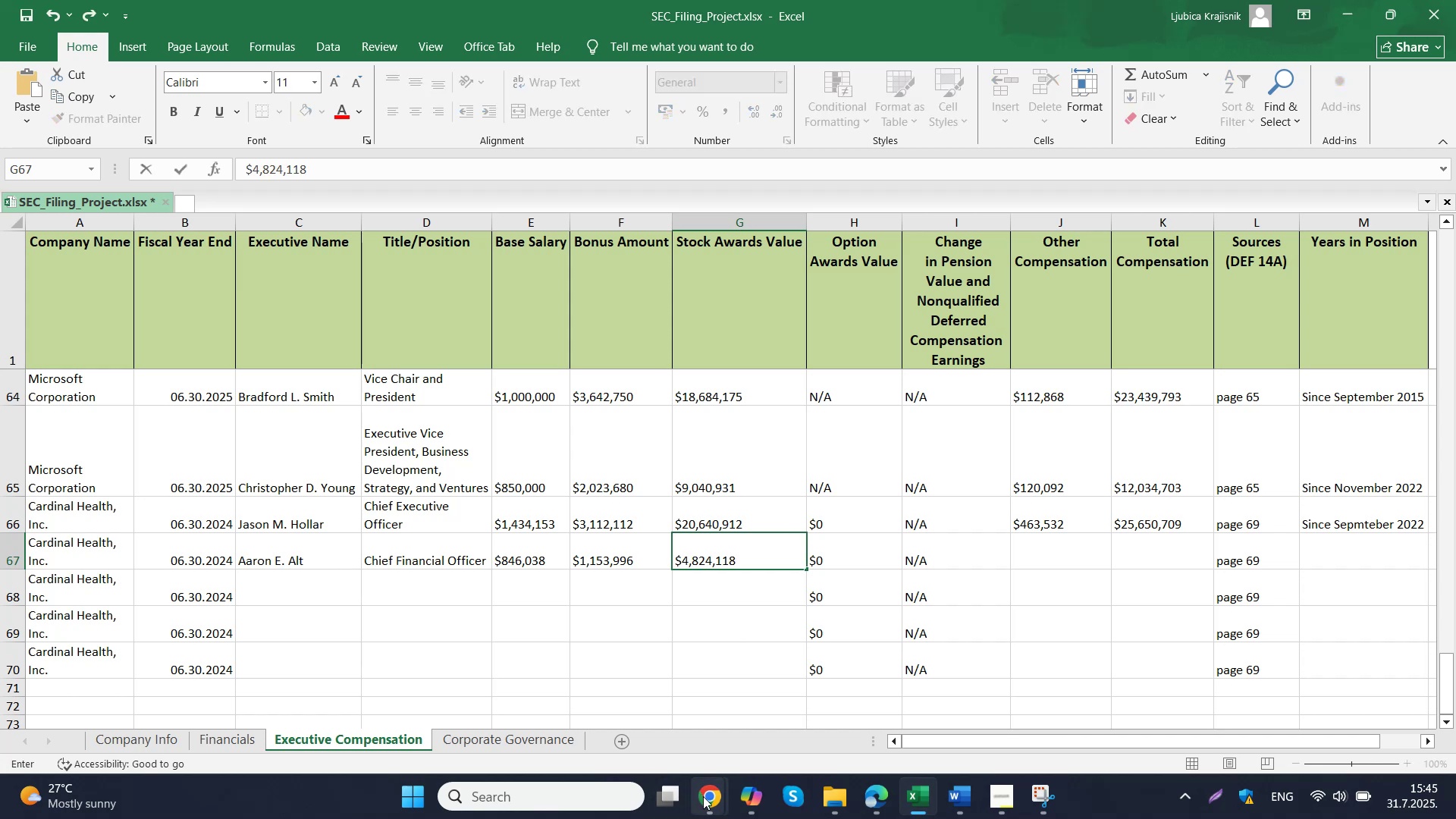 
left_click([658, 739])
 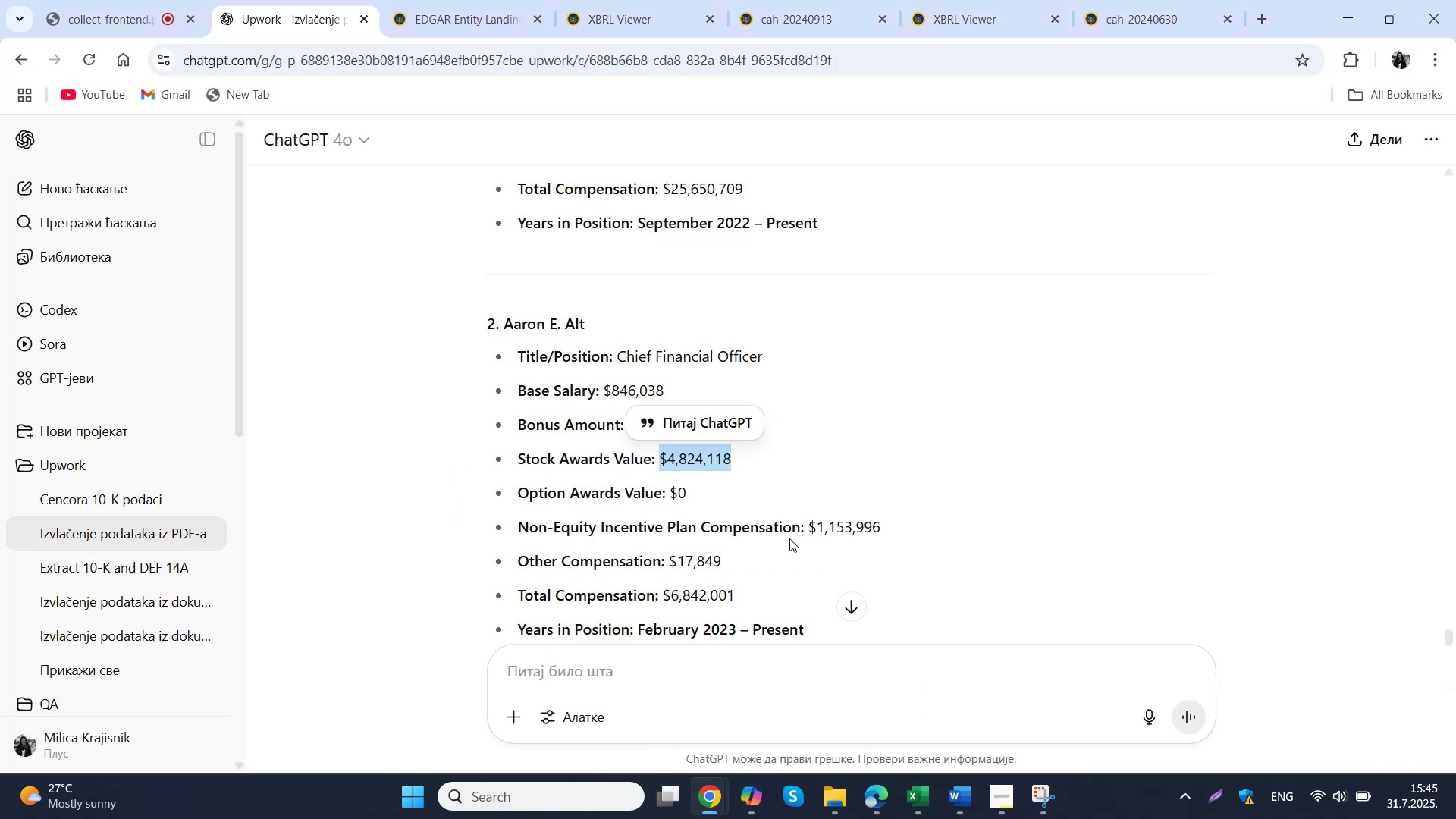 
left_click_drag(start_coordinate=[887, 525], to_coordinate=[807, 532])
 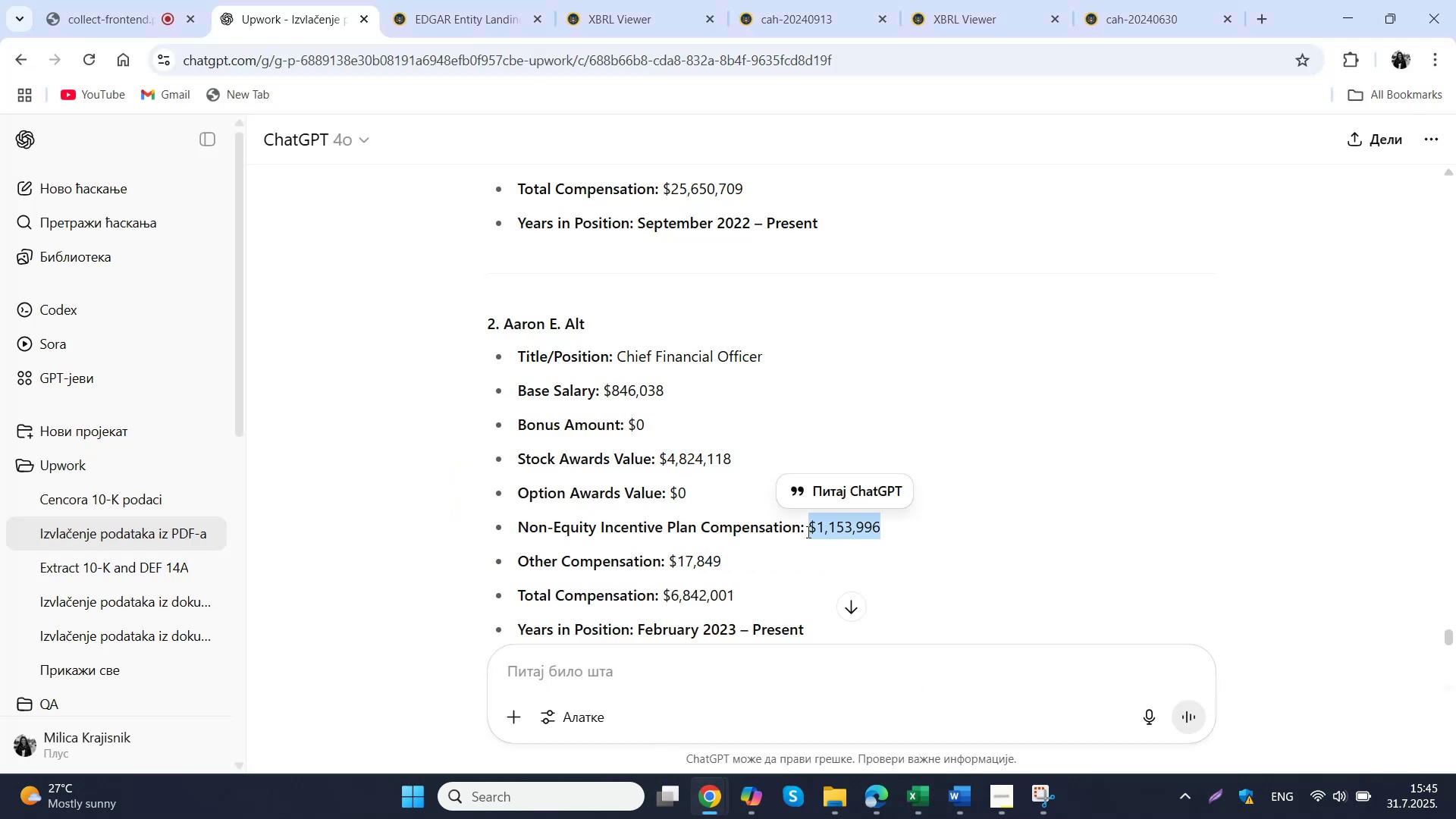 
hold_key(key=ControlLeft, duration=0.78)
 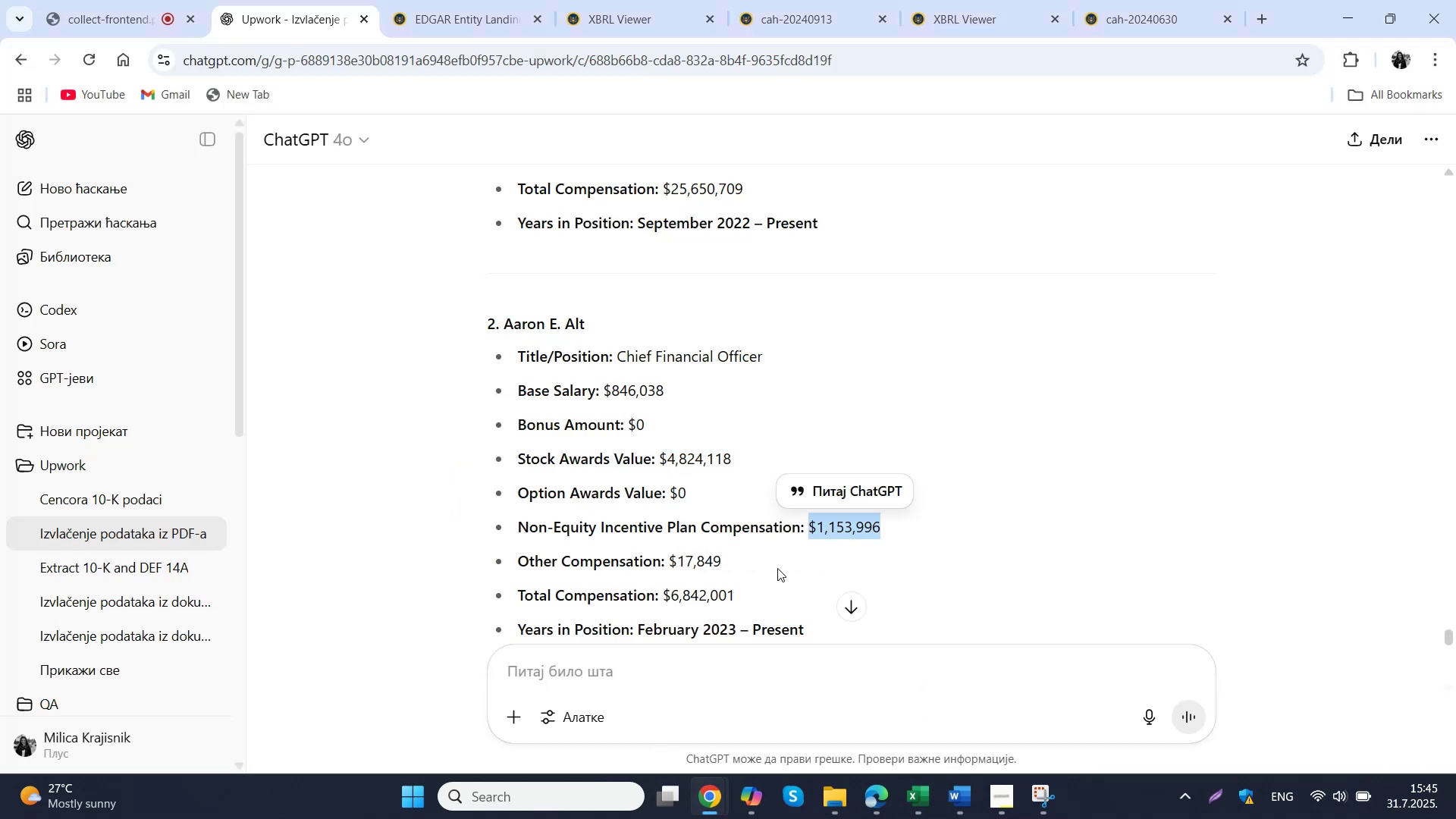 
left_click_drag(start_coordinate=[759, 563], to_coordinate=[670, 564])
 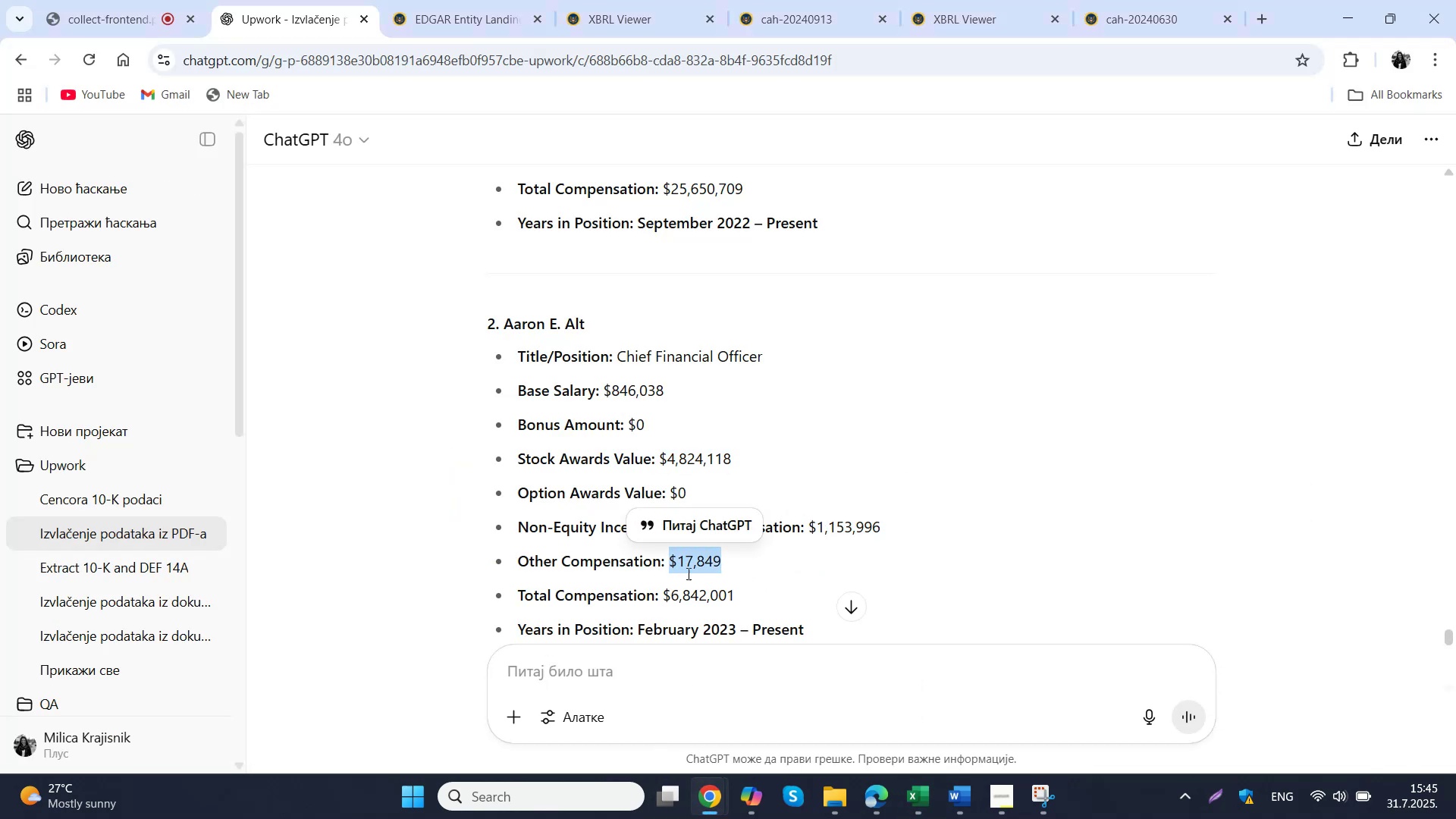 
key(Control+ControlLeft)
 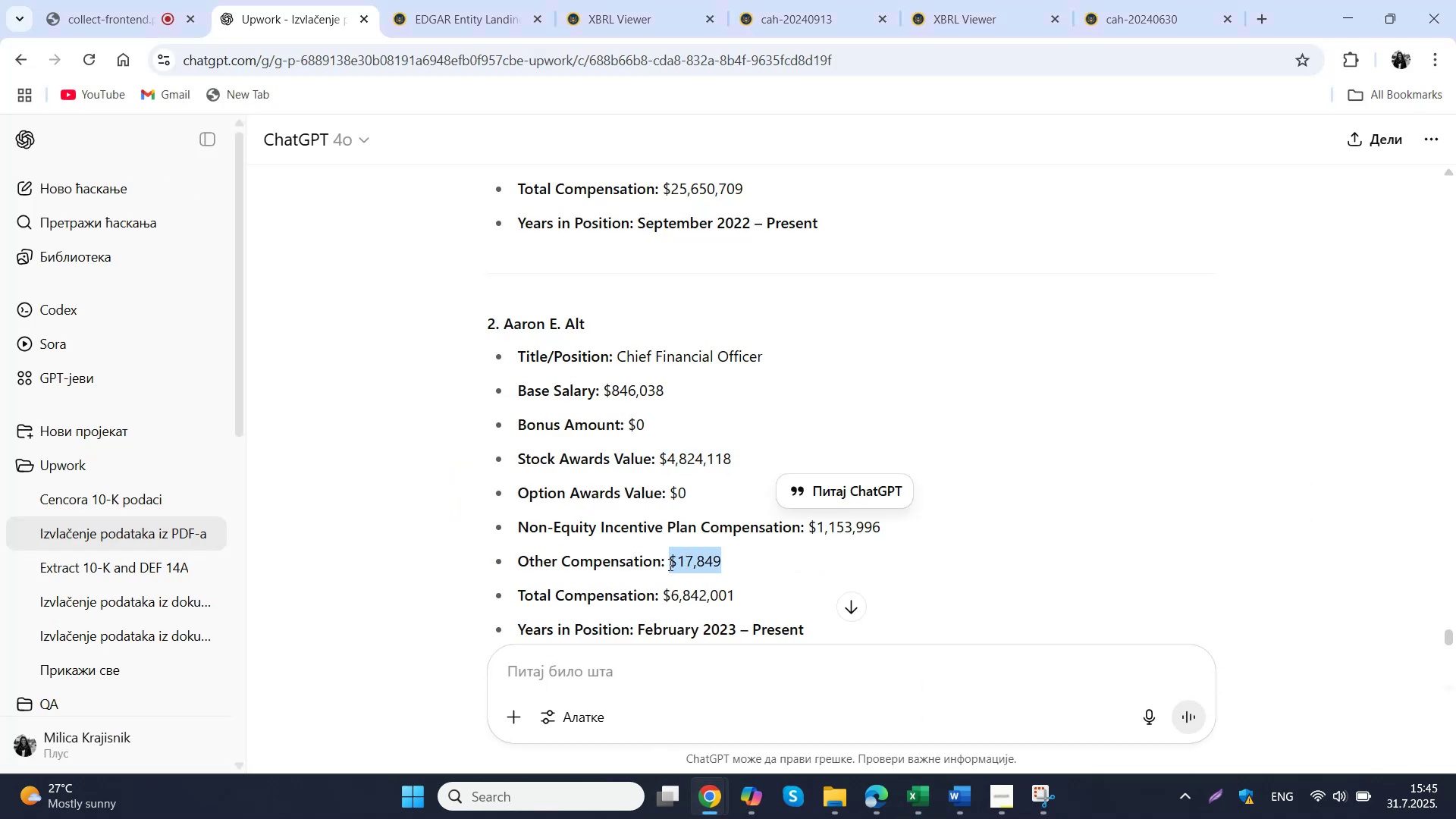 
key(Control+C)
 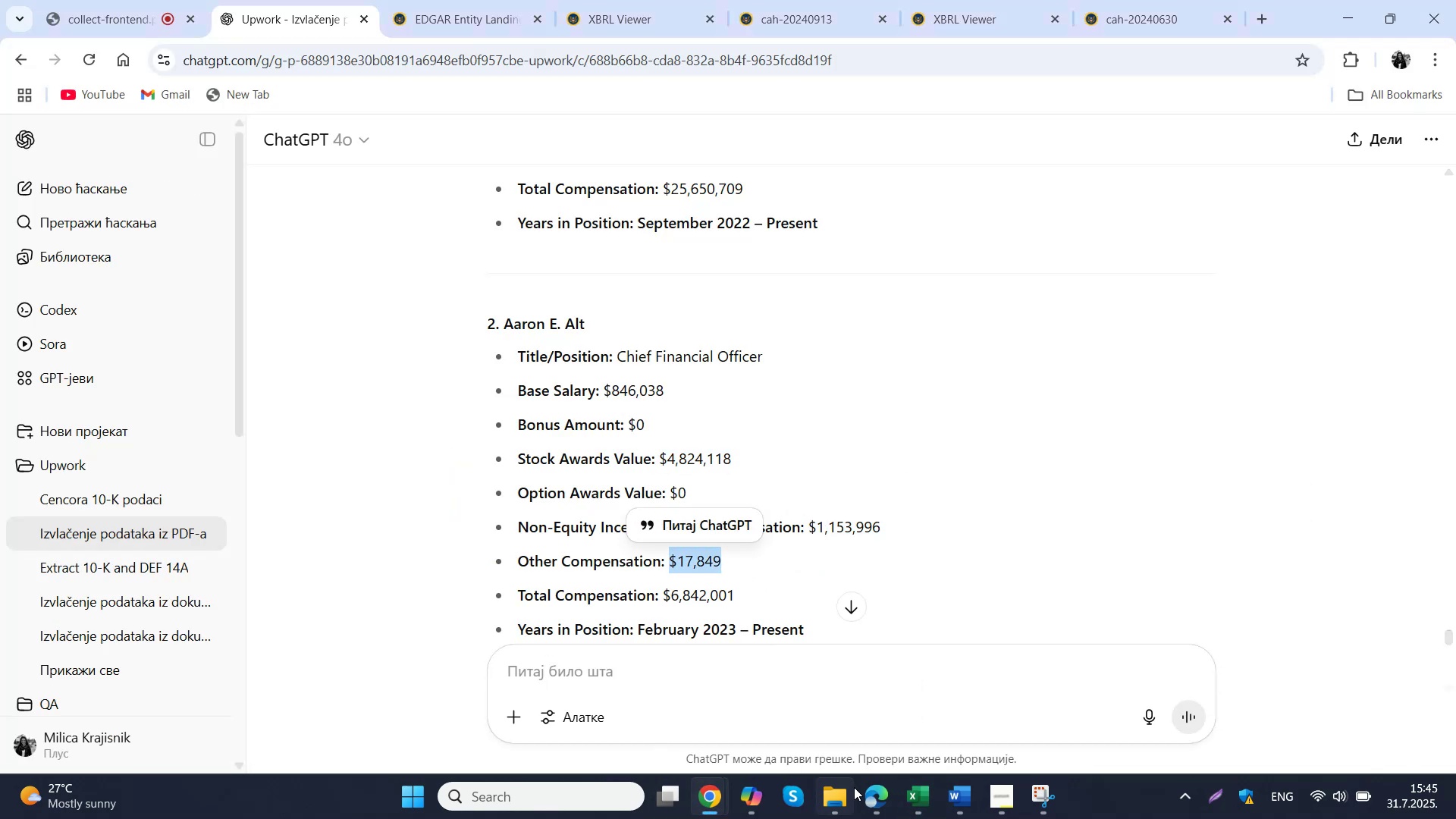 
left_click([909, 788])
 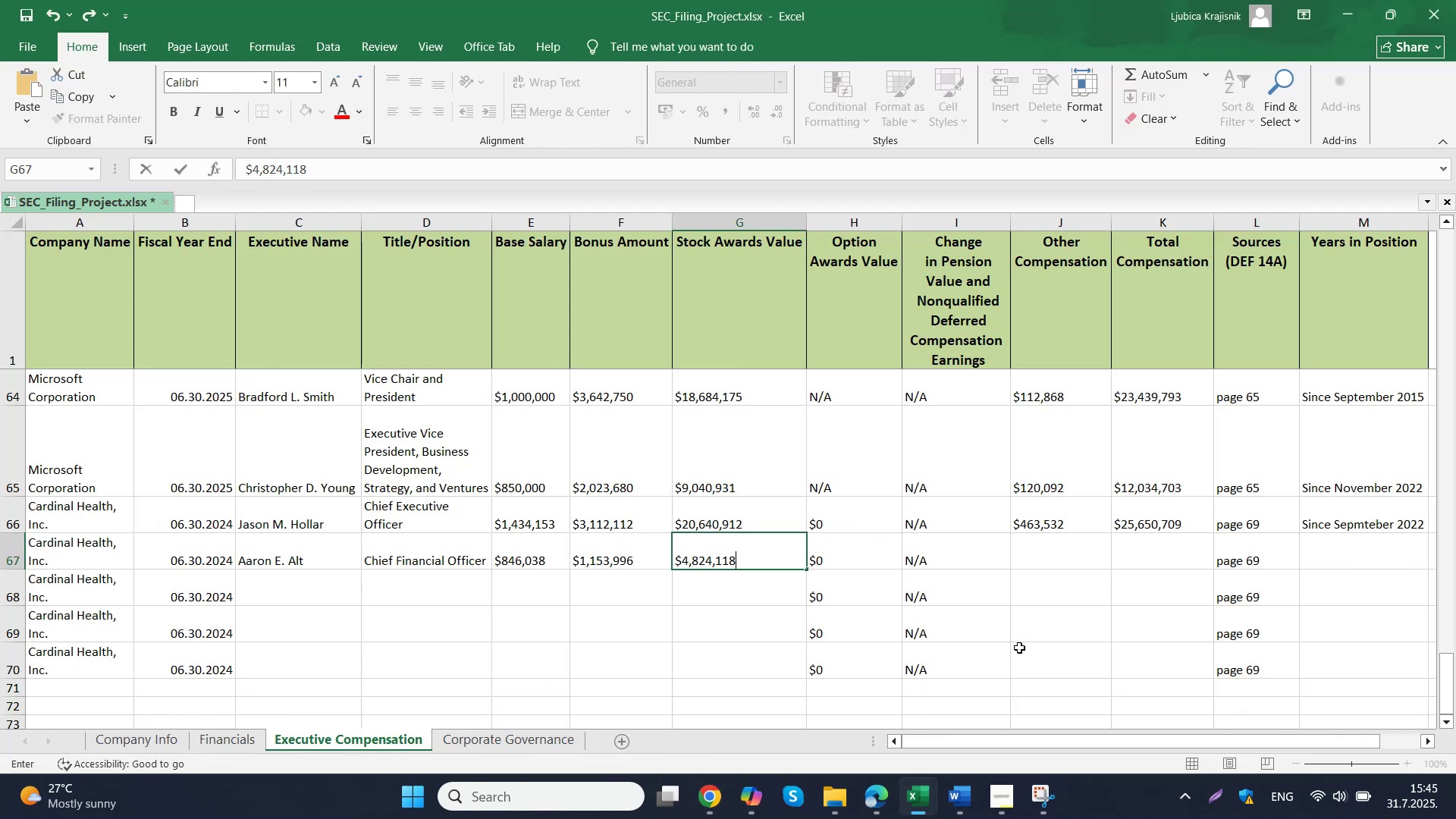 
left_click([1032, 546])
 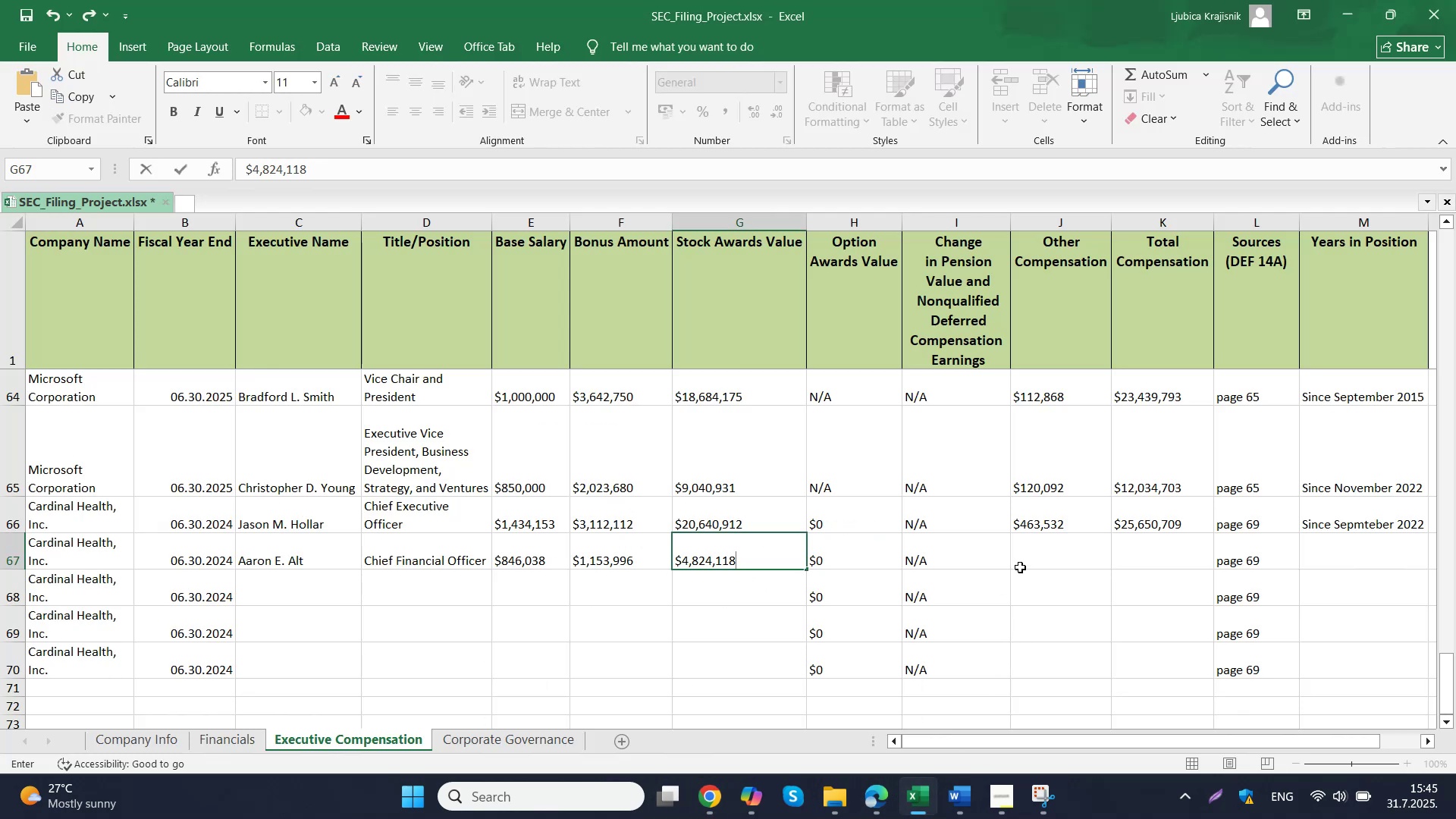 
key(Control+ControlLeft)
 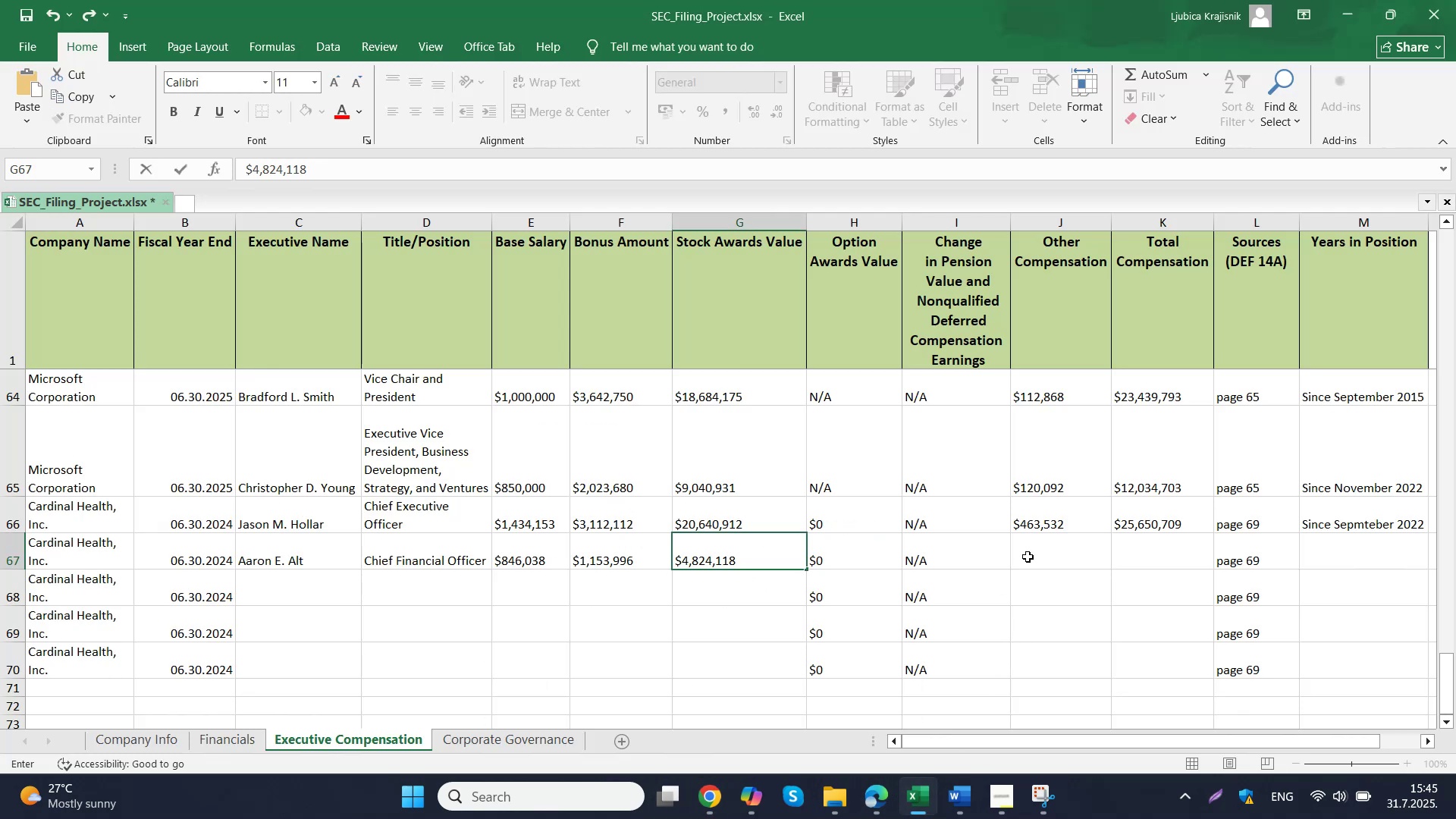 
double_click([1032, 546])
 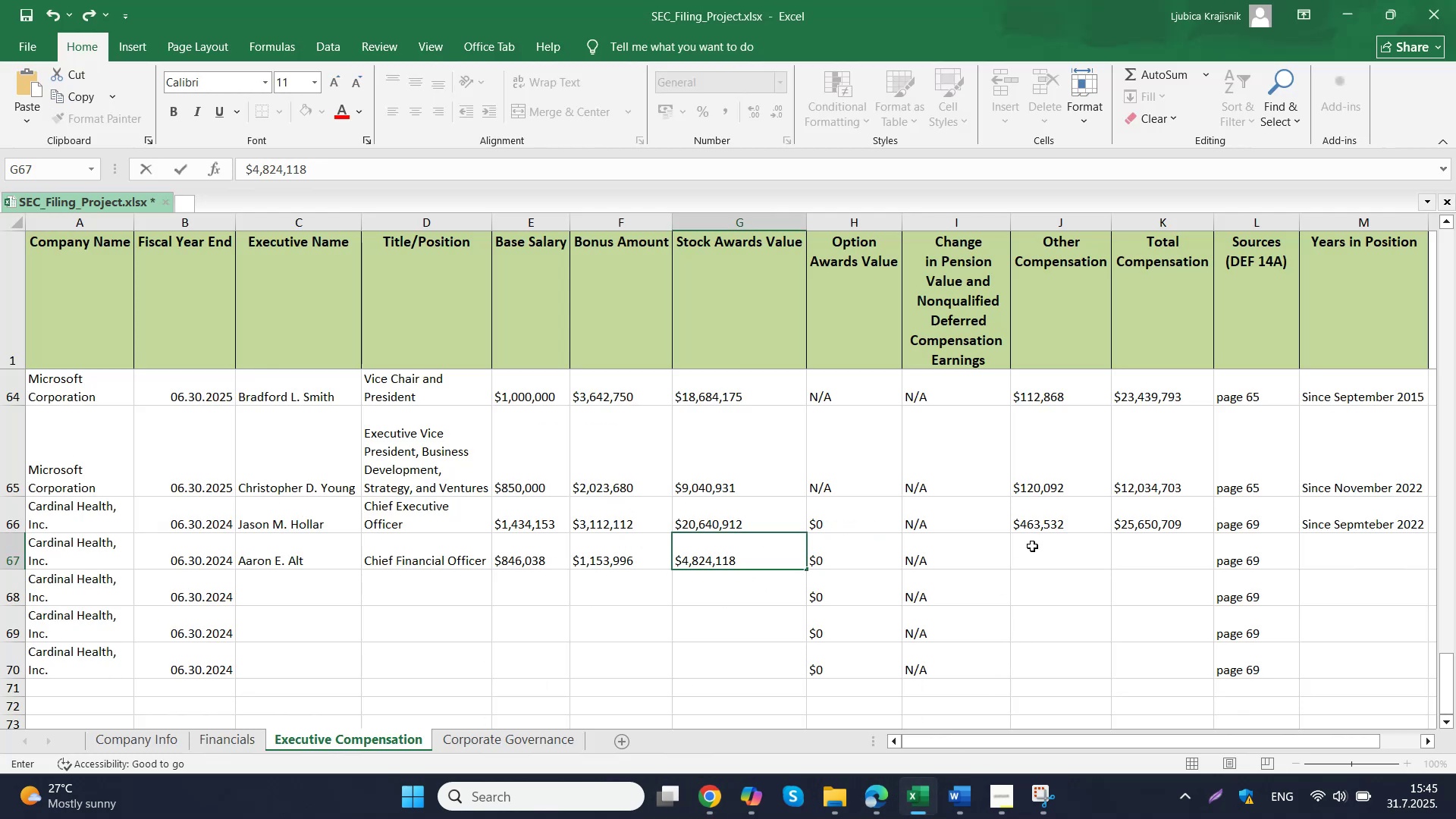 
key(Control+V)
 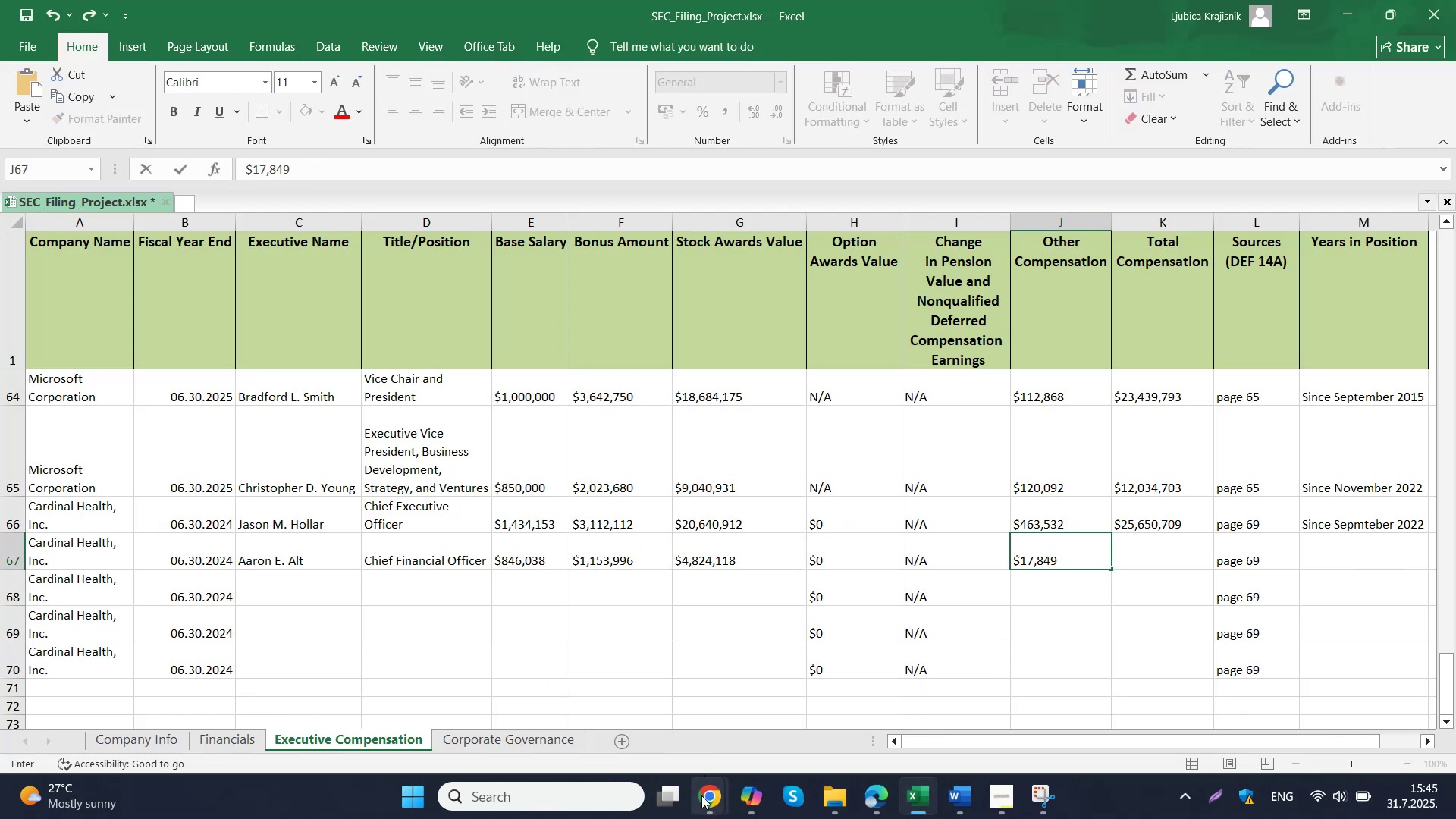 
left_click([639, 720])
 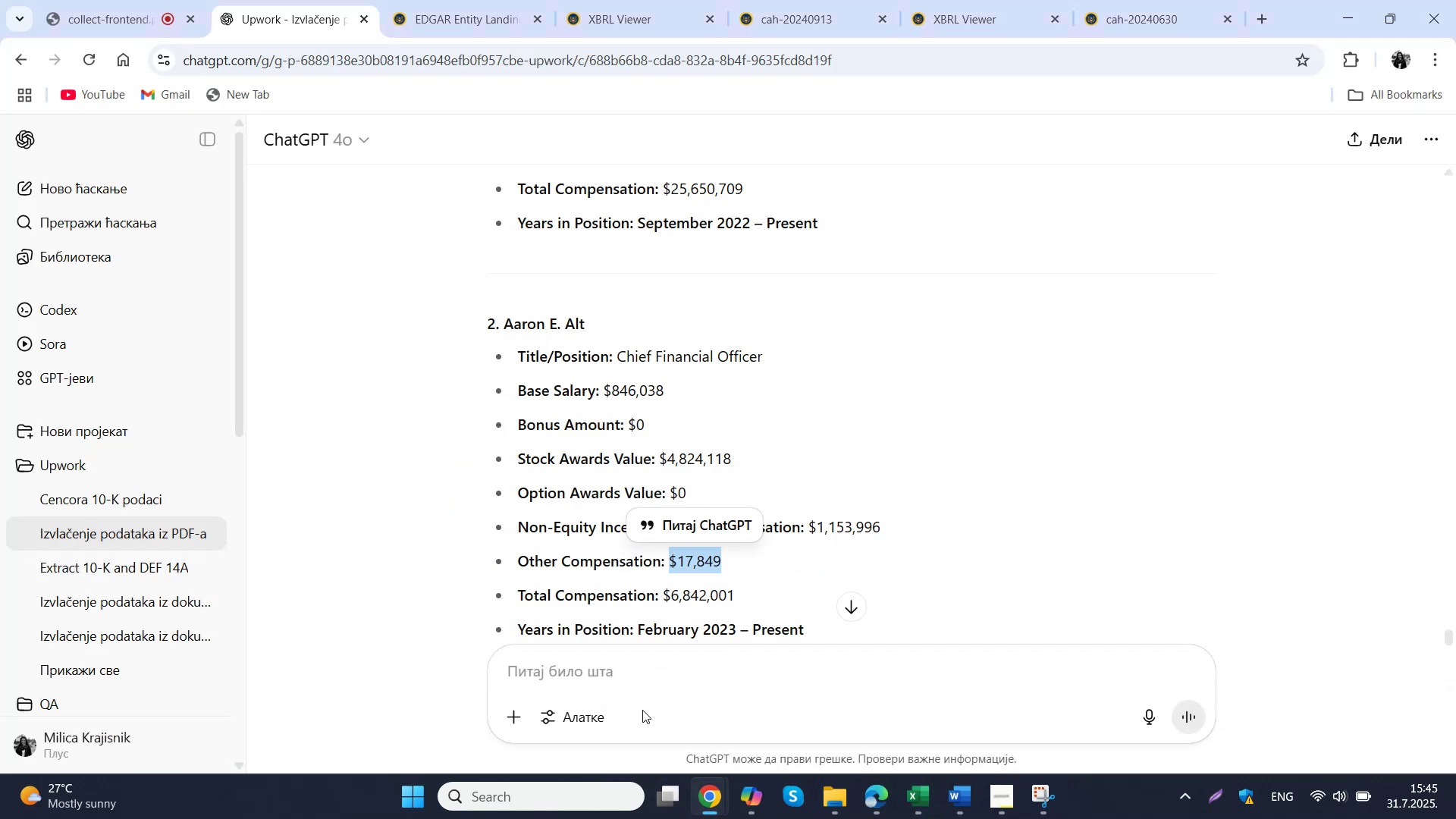 
left_click_drag(start_coordinate=[774, 603], to_coordinate=[666, 601])
 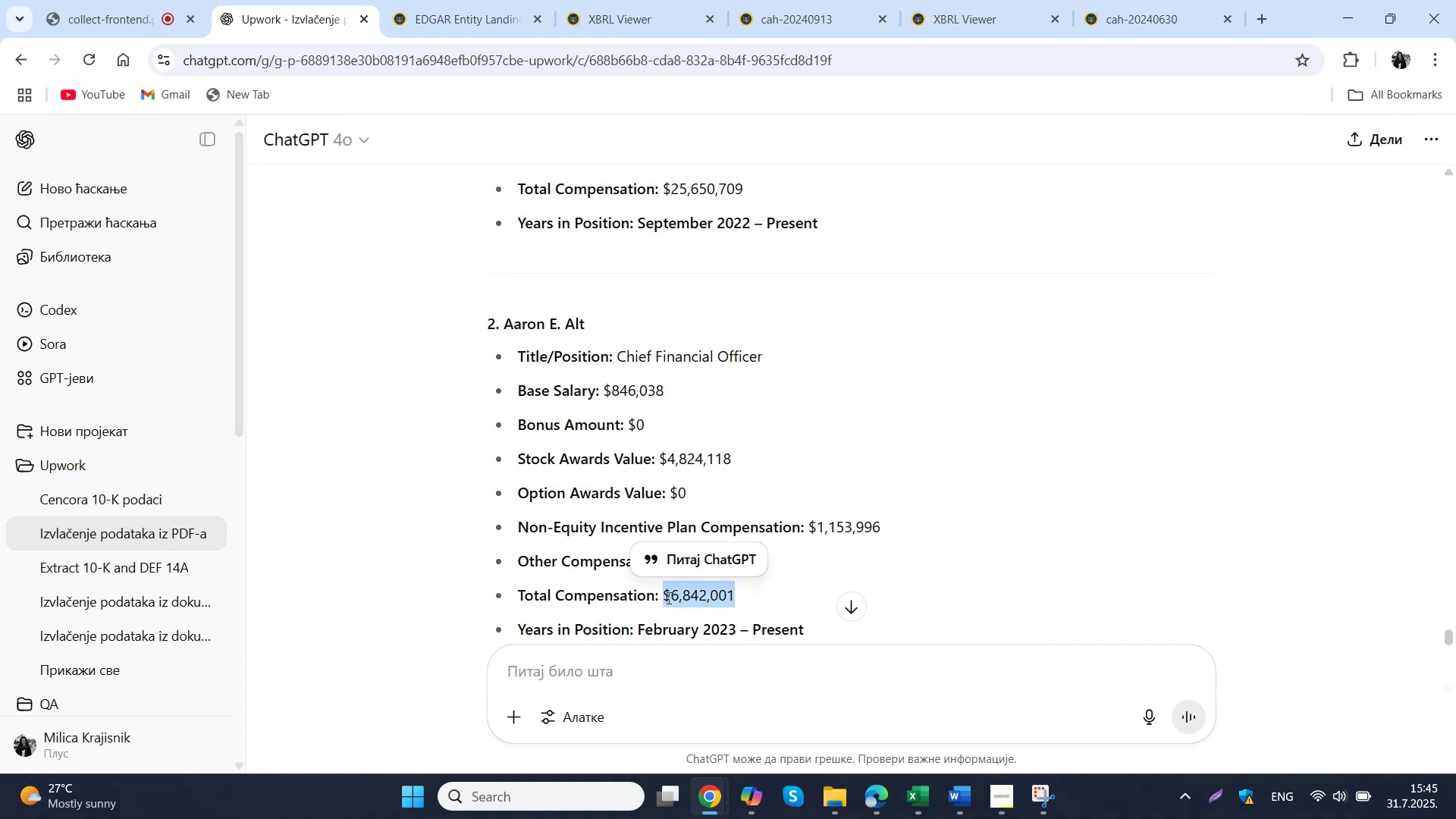 
key(Control+ControlLeft)
 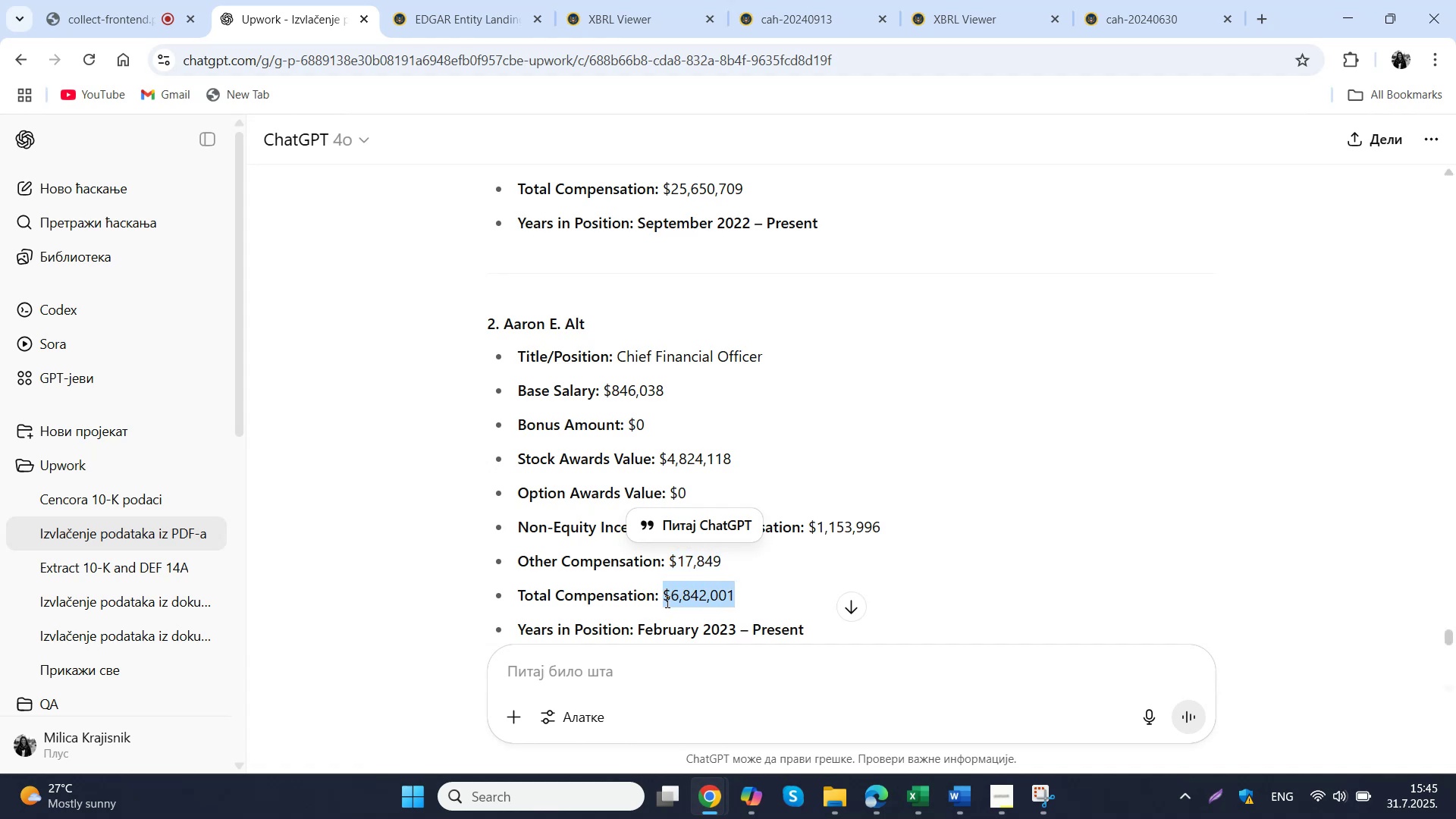 
key(Control+C)
 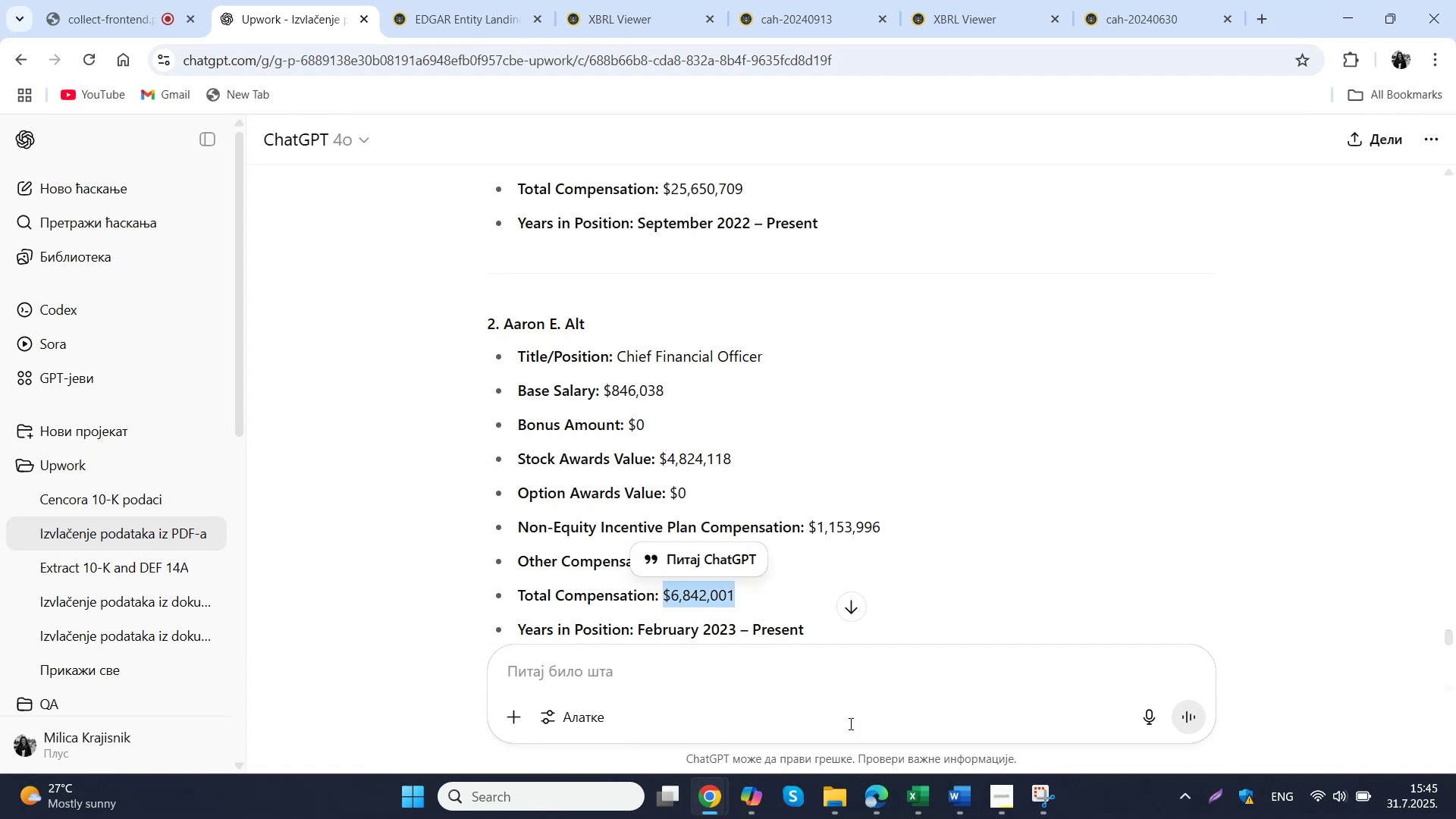 
left_click([915, 808])
 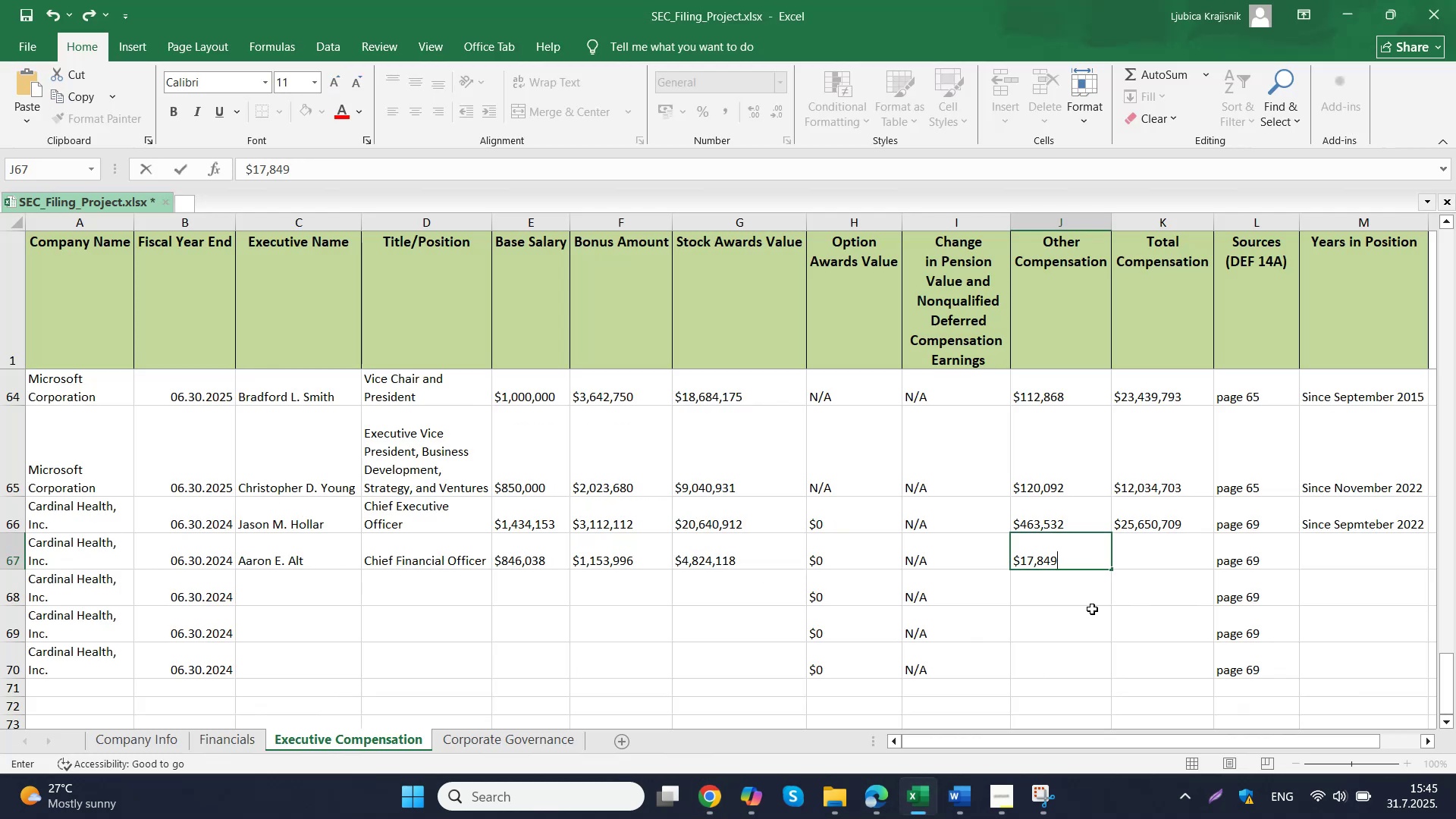 
double_click([1143, 552])
 